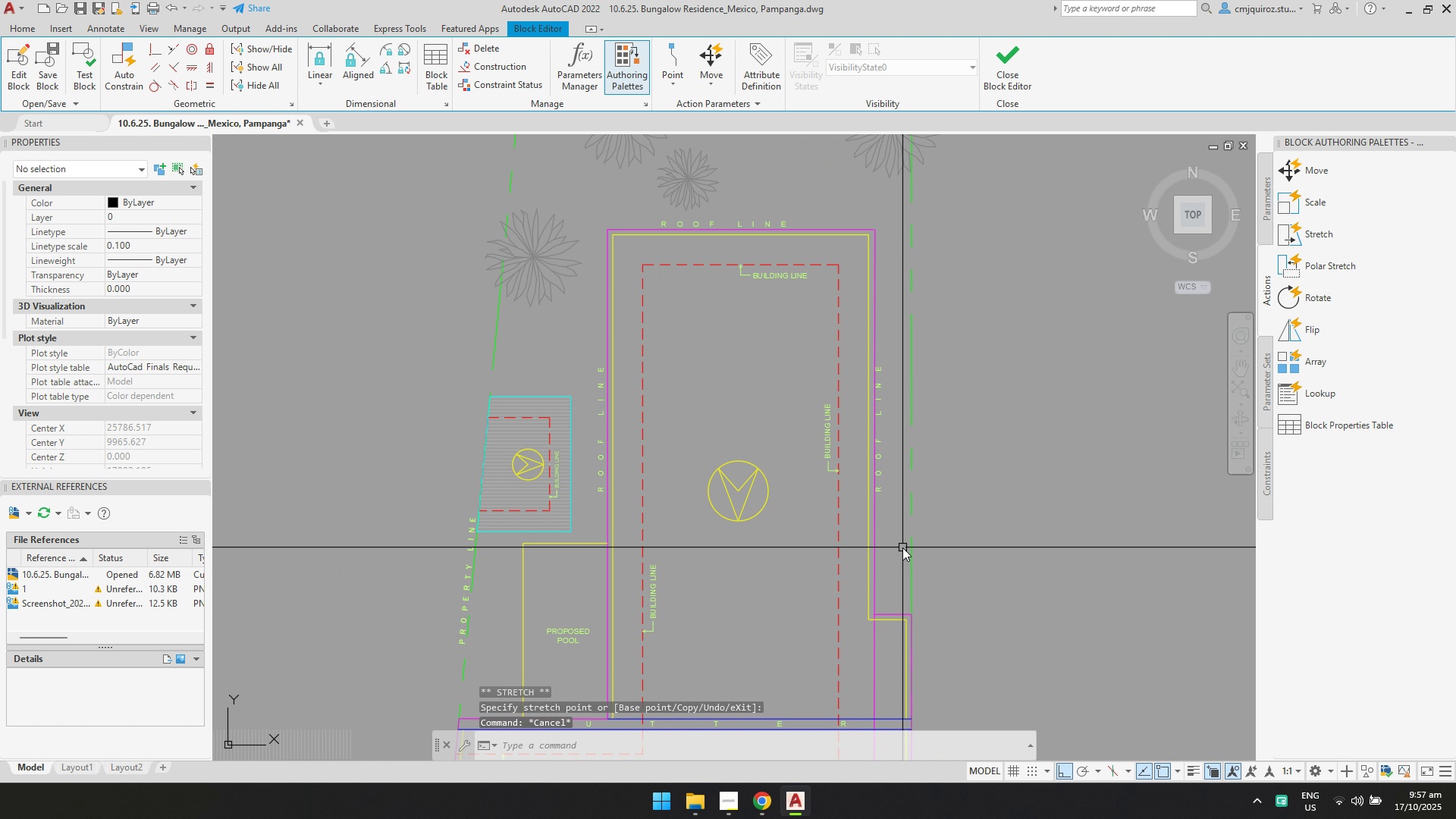 
scroll: coordinate [891, 415], scroll_direction: up, amount: 2.0
 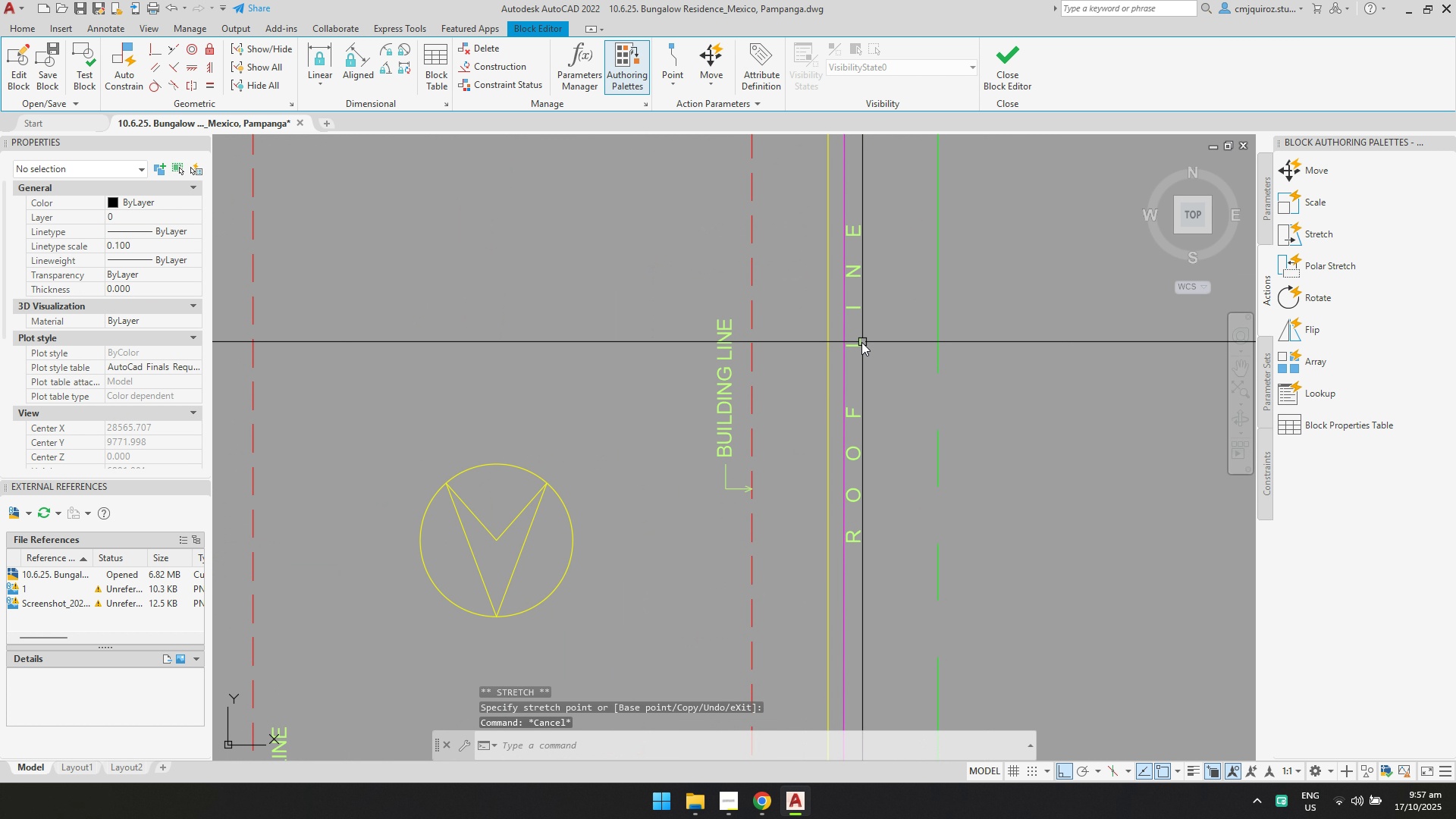 
left_click([861, 342])
 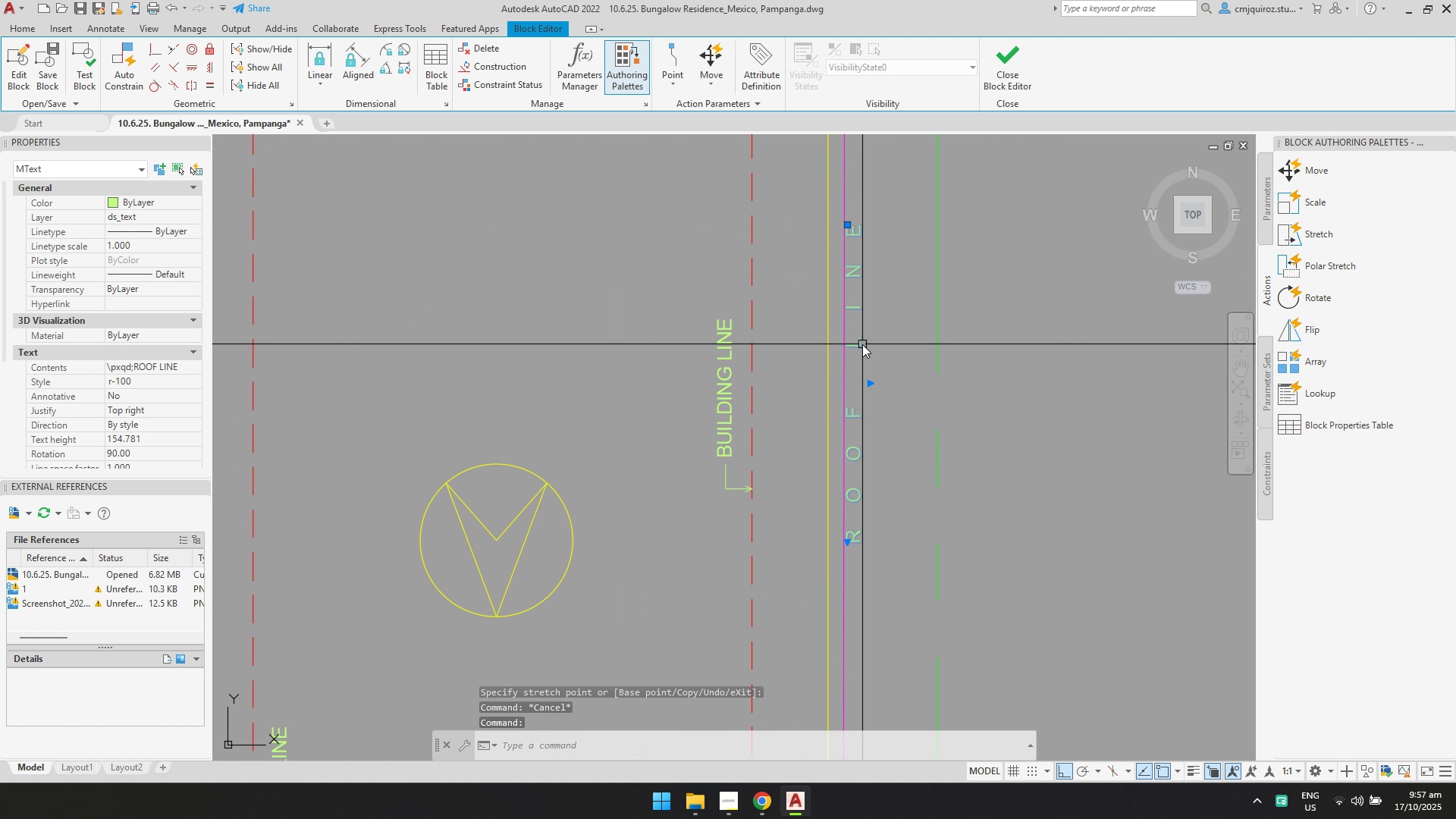 
key(M)
 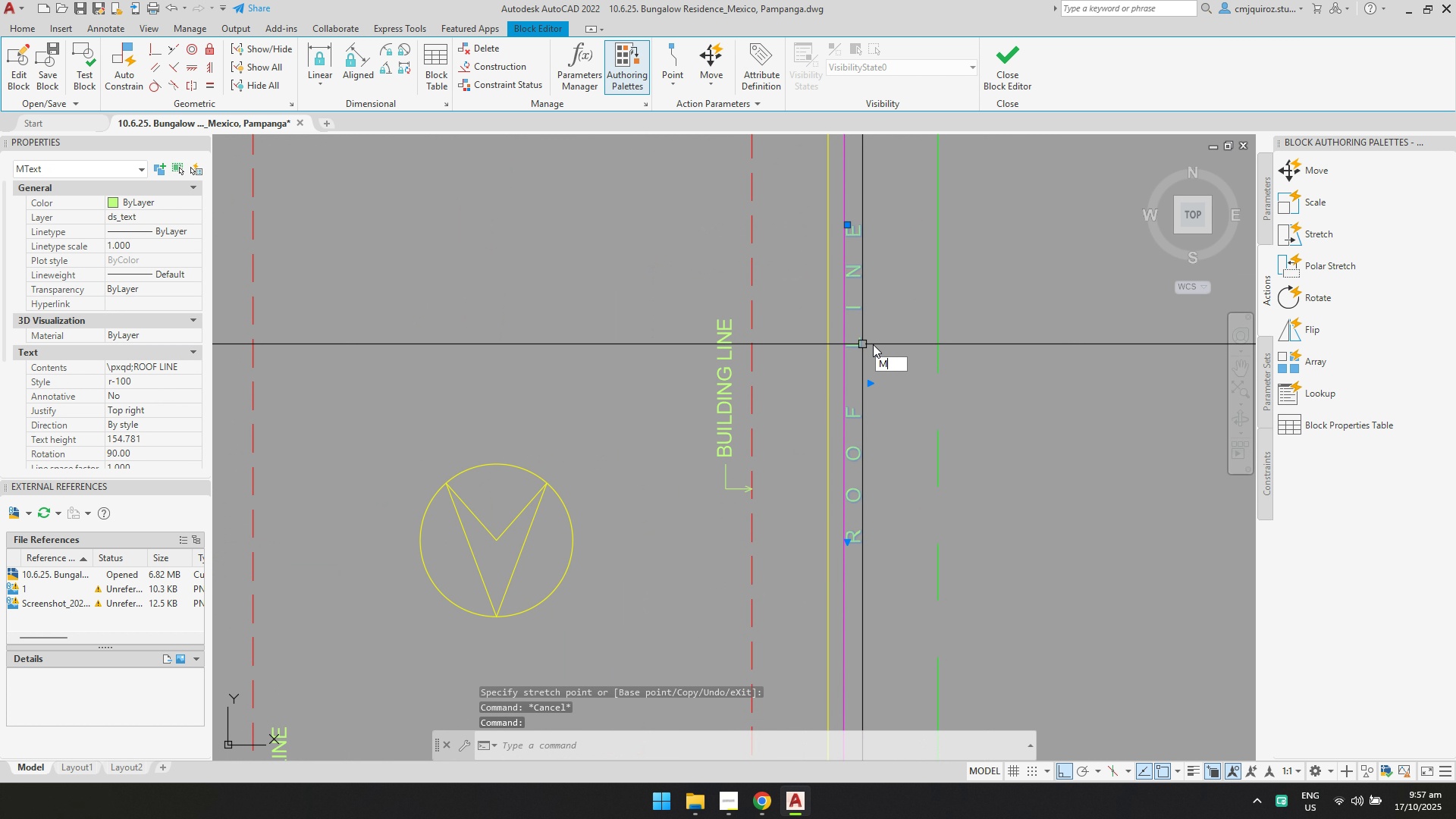 
key(Enter)
 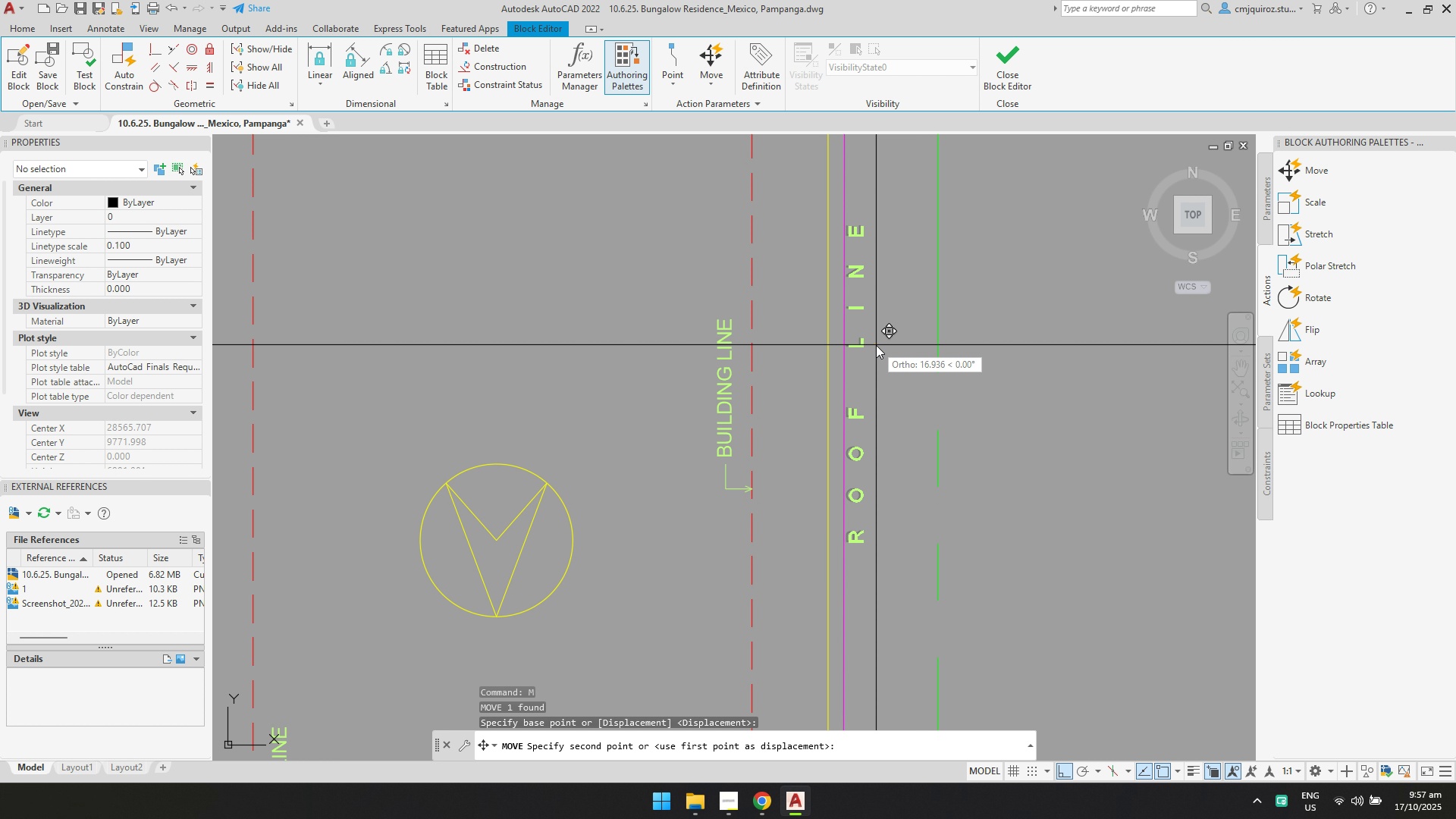 
left_click([876, 345])
 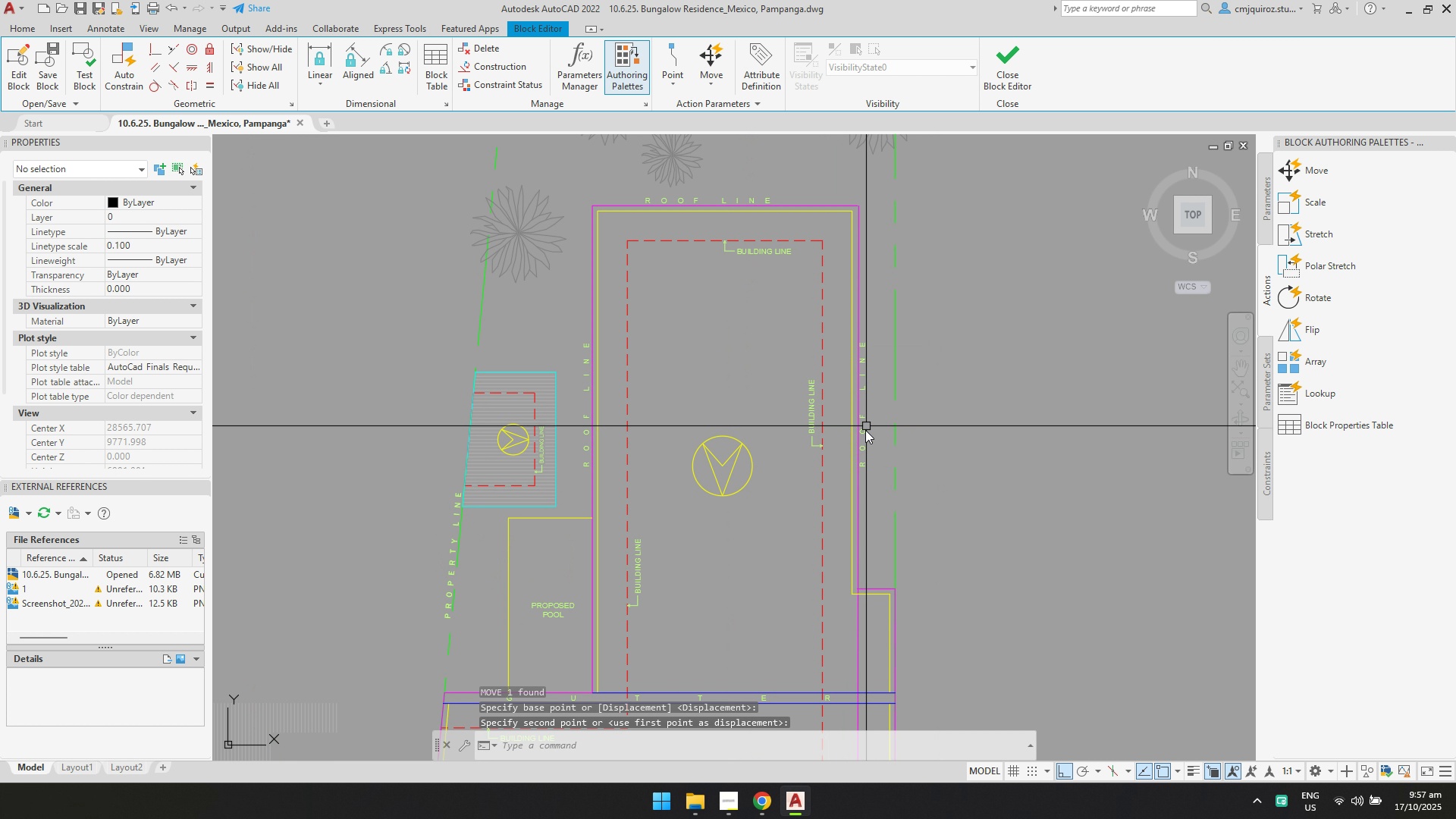 
scroll: coordinate [865, 431], scroll_direction: down, amount: 3.0
 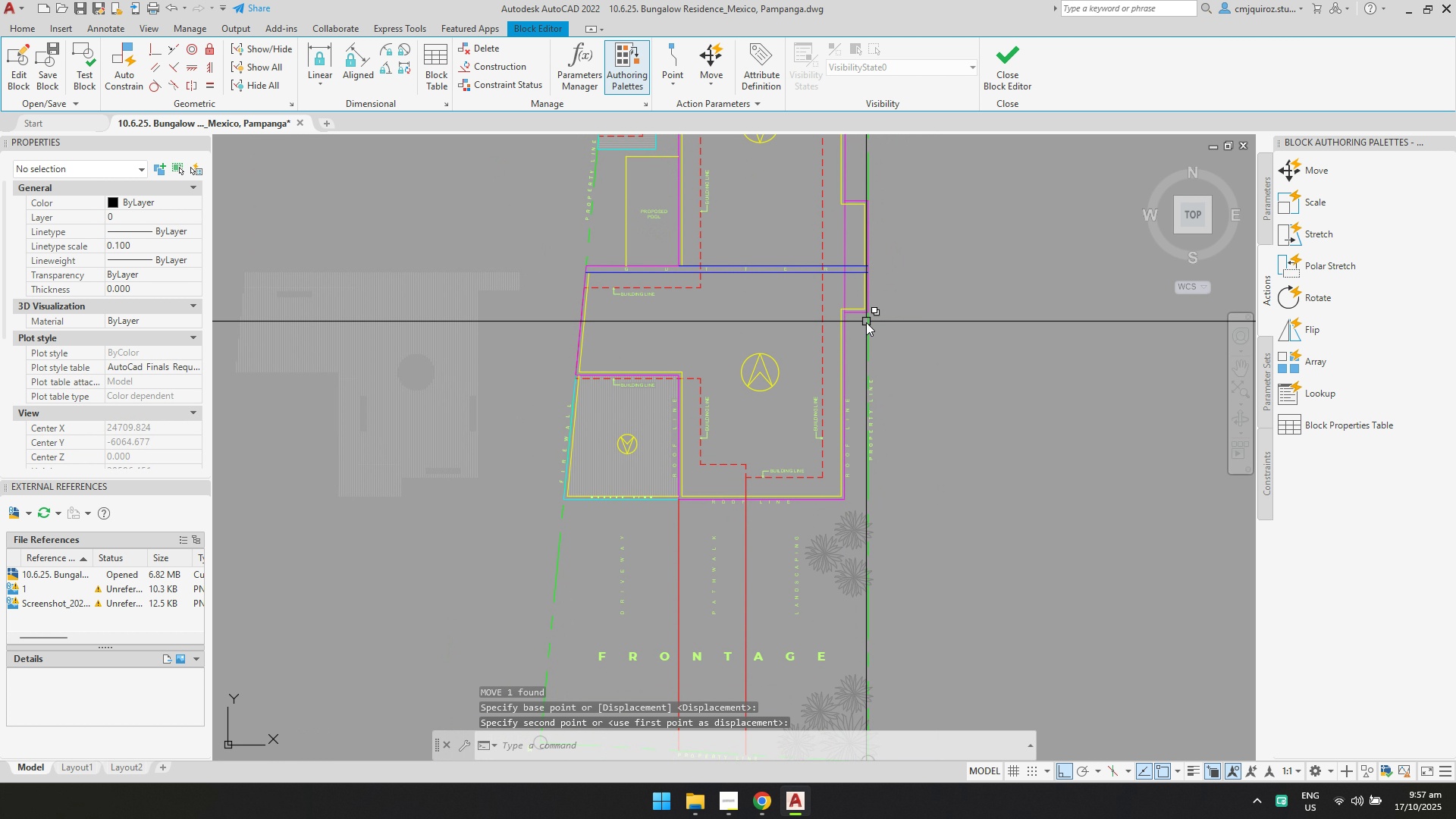 
scroll: coordinate [853, 384], scroll_direction: up, amount: 3.0
 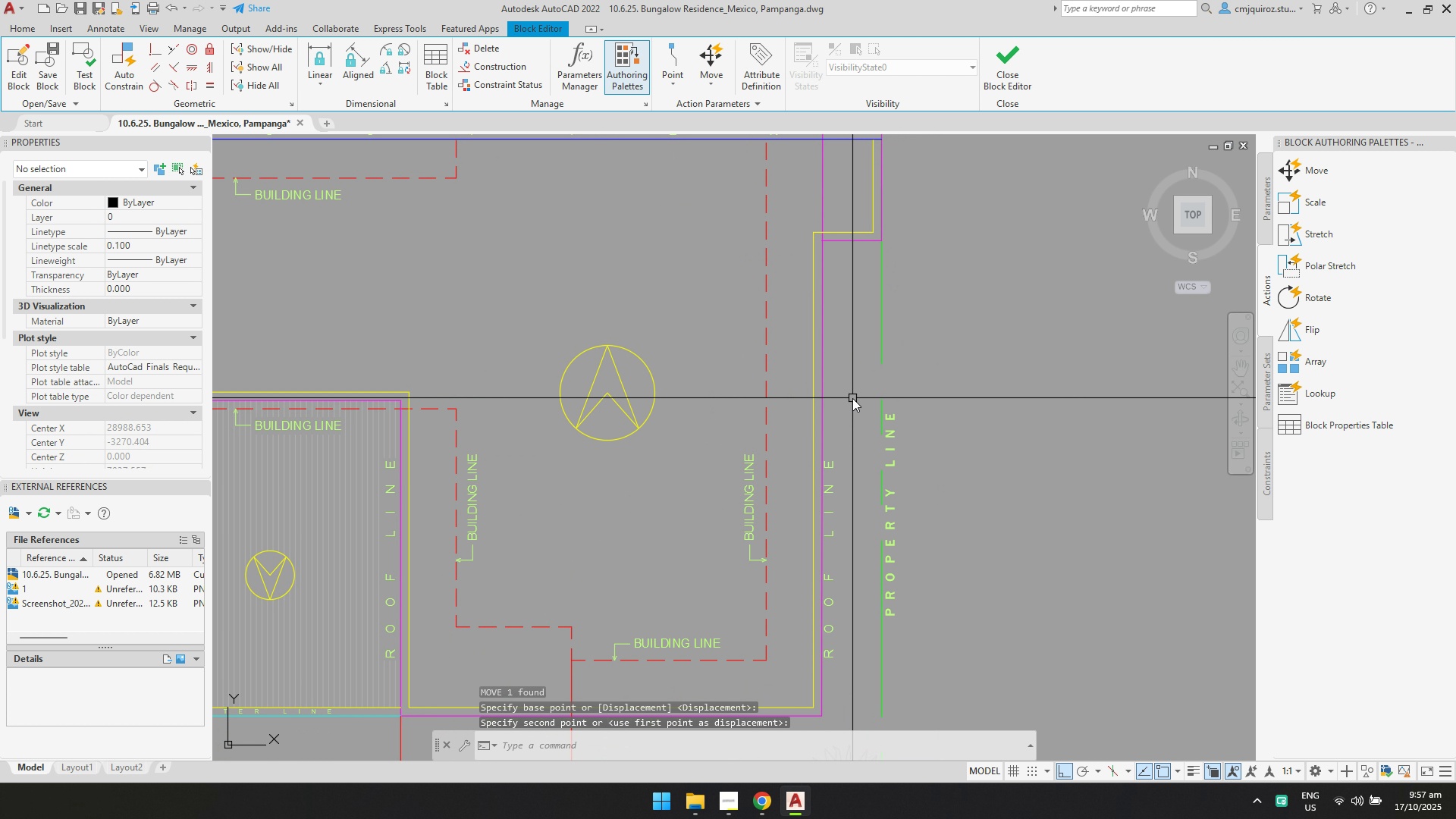 
scroll: coordinate [849, 397], scroll_direction: down, amount: 2.0
 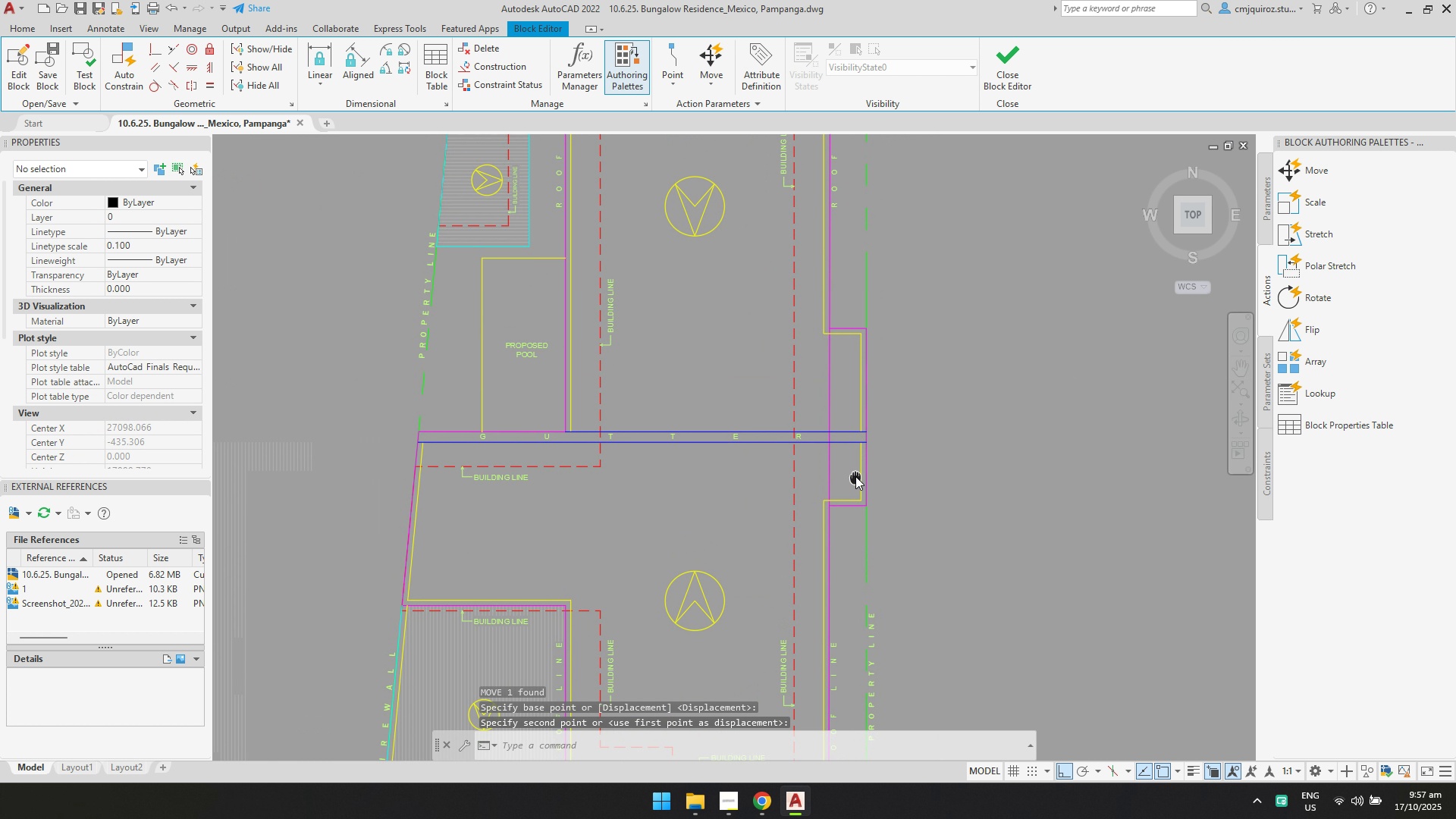 
scroll: coordinate [852, 340], scroll_direction: up, amount: 2.0
 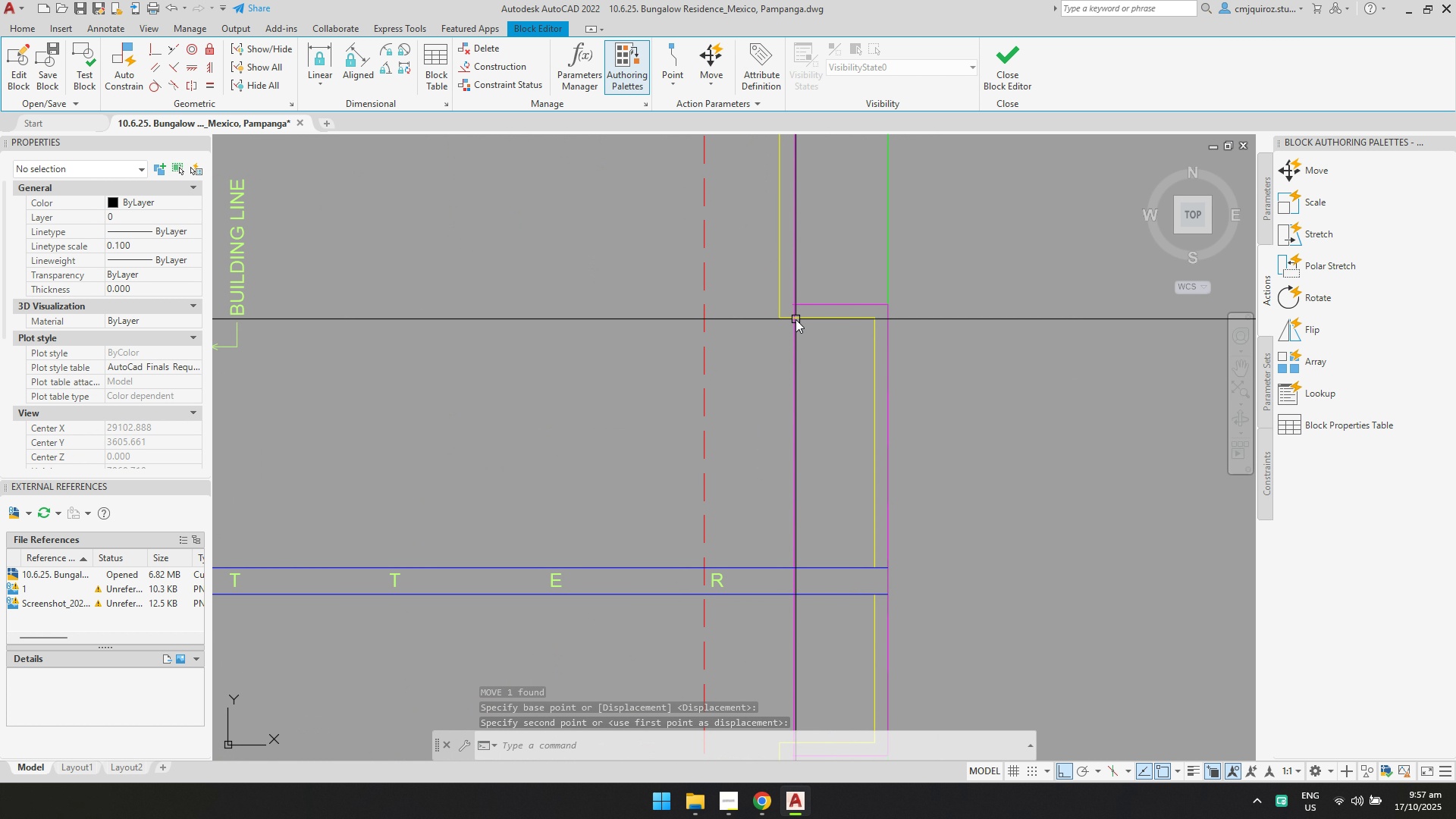 
left_click([795, 318])
 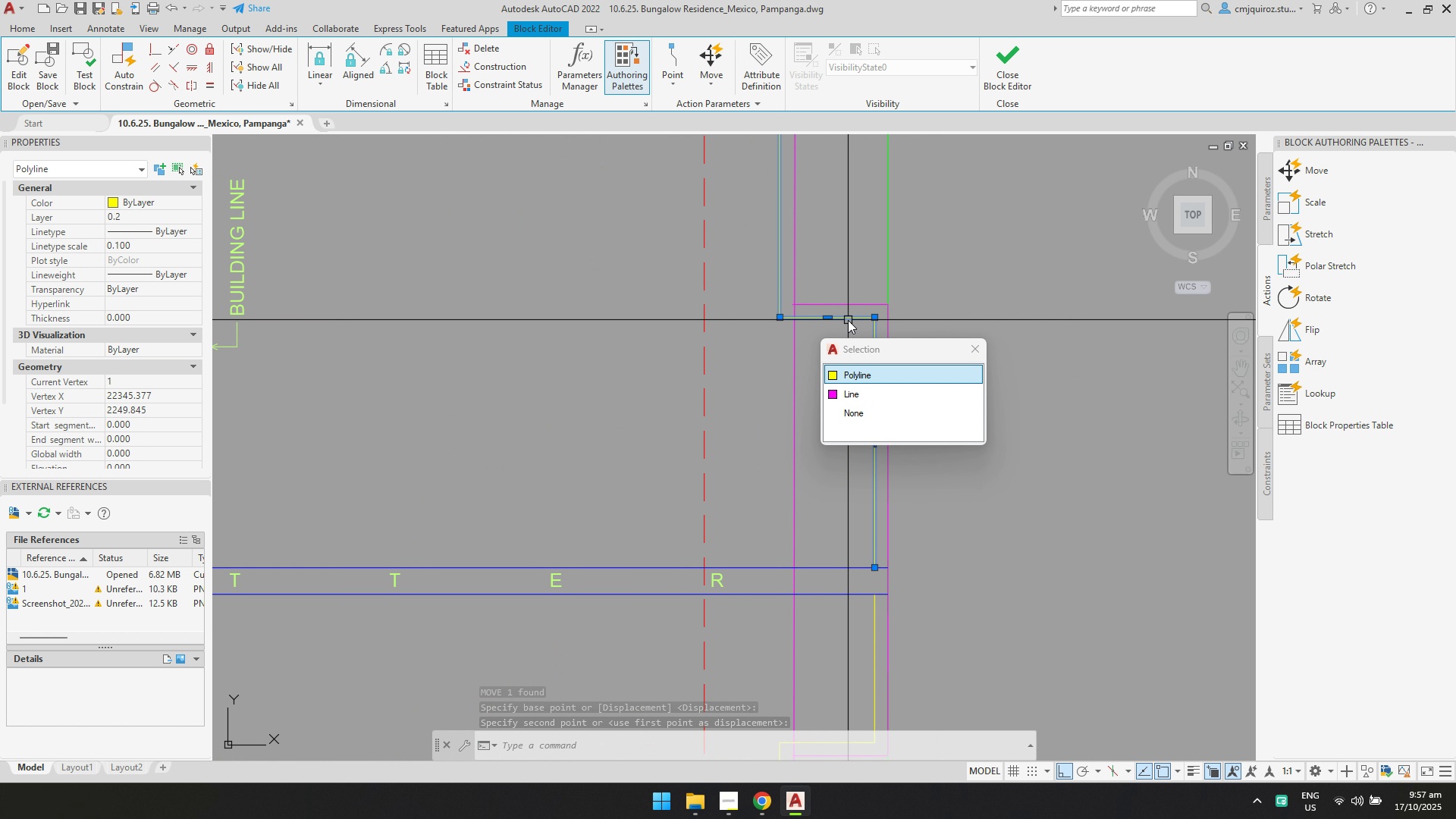 
key(X)
 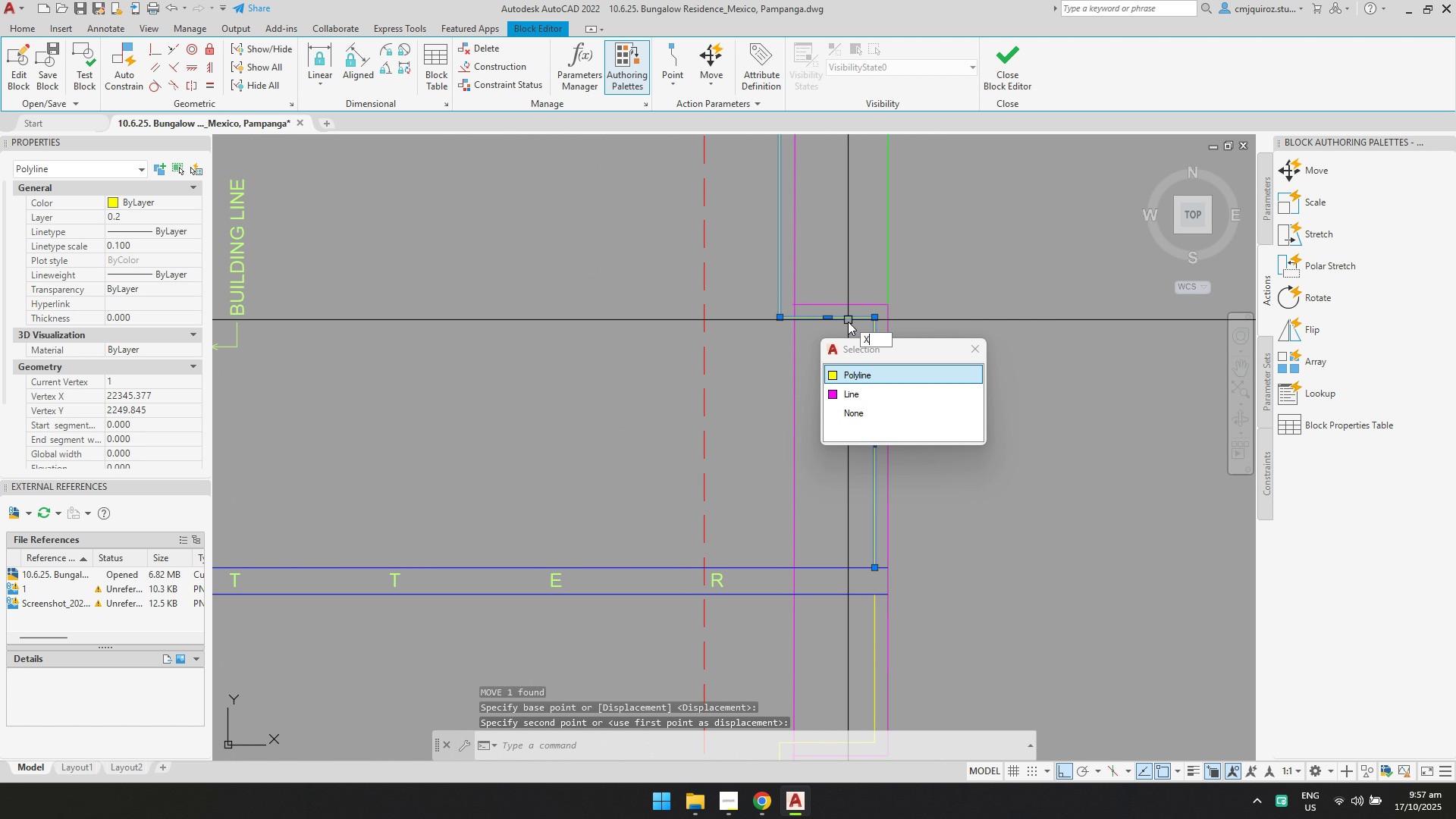 
key(Enter)
 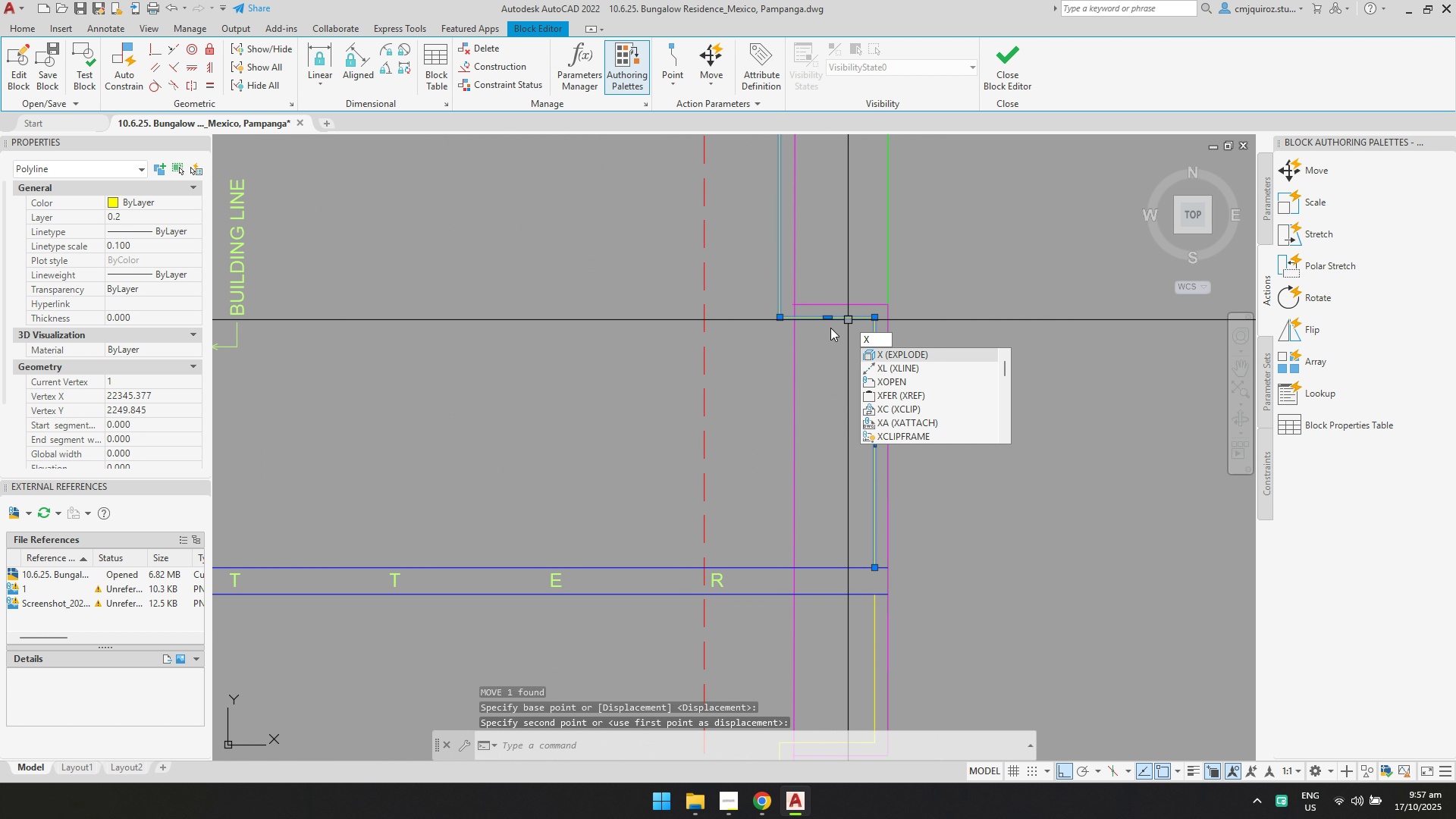 
key(Enter)
 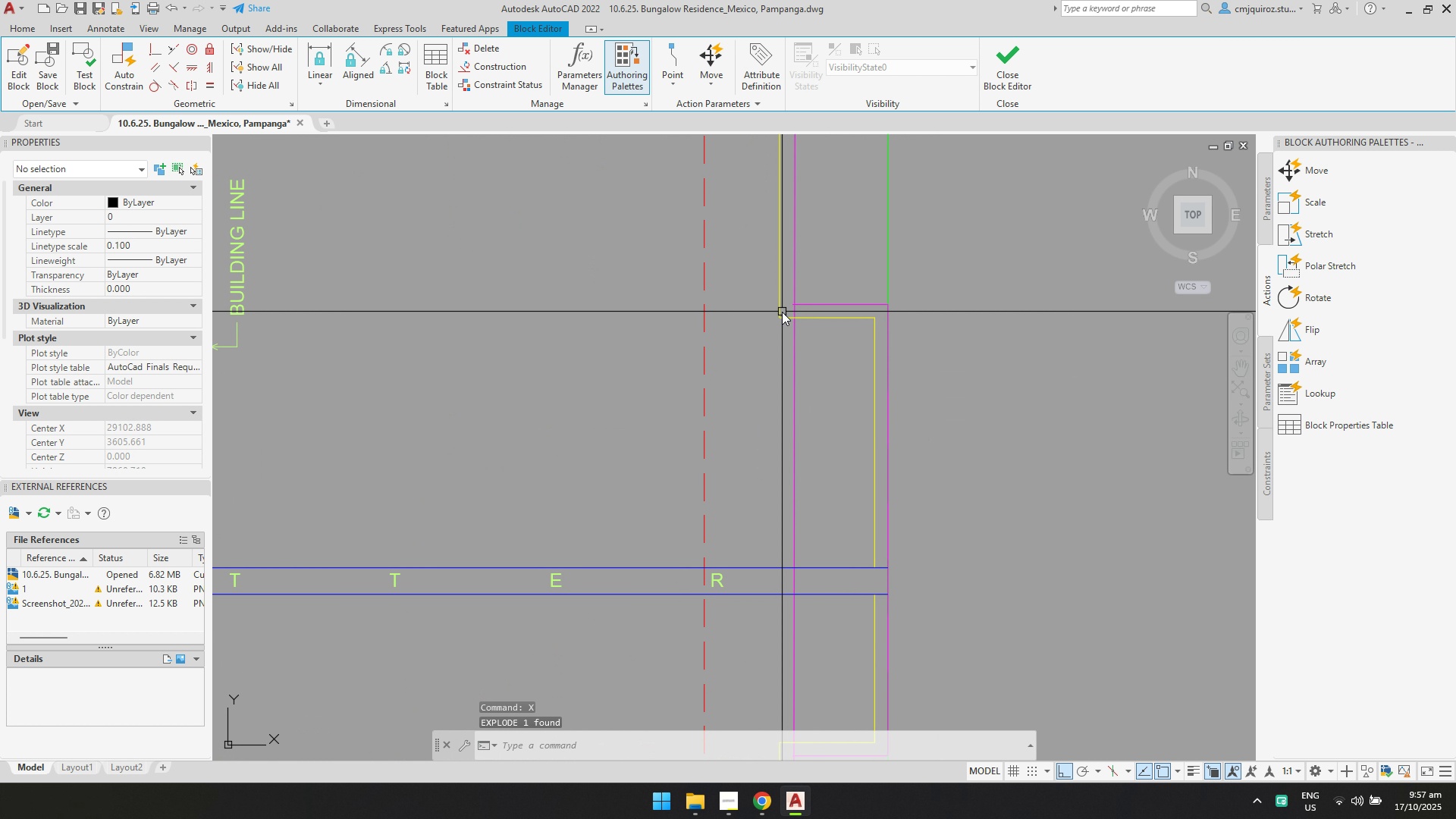 
left_click([780, 310])
 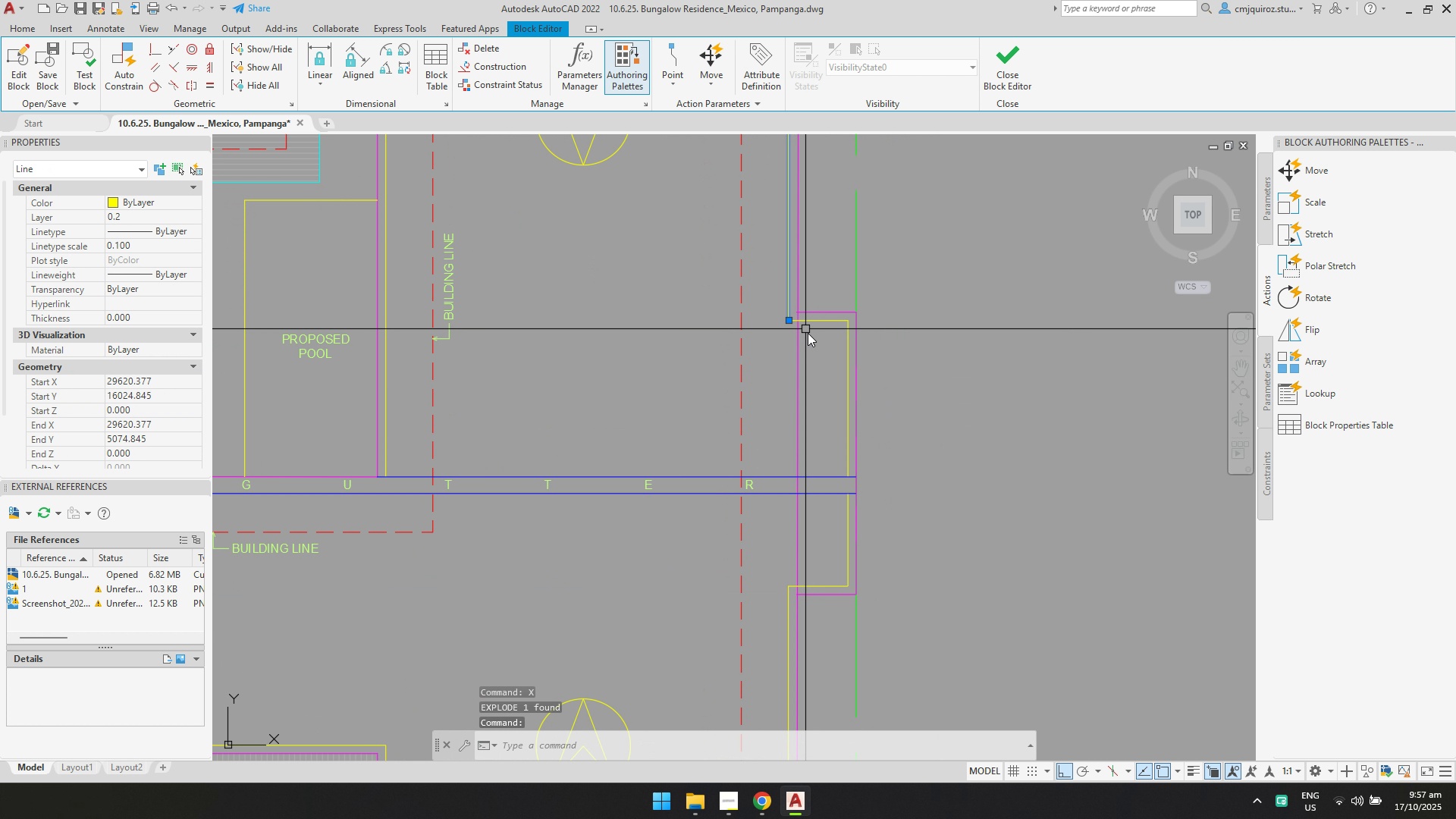 
scroll: coordinate [814, 340], scroll_direction: down, amount: 4.0
 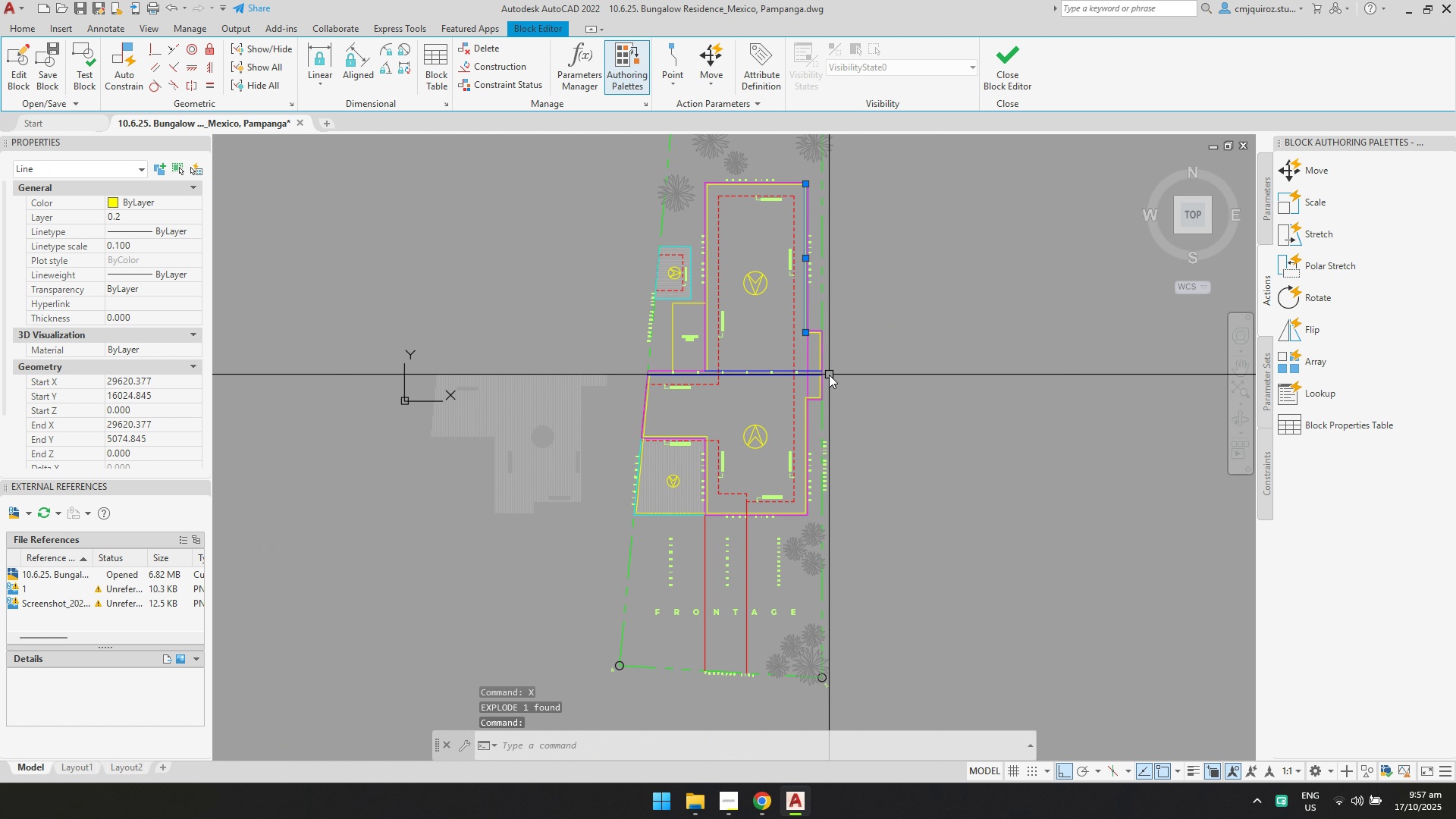 
key(Delete)
 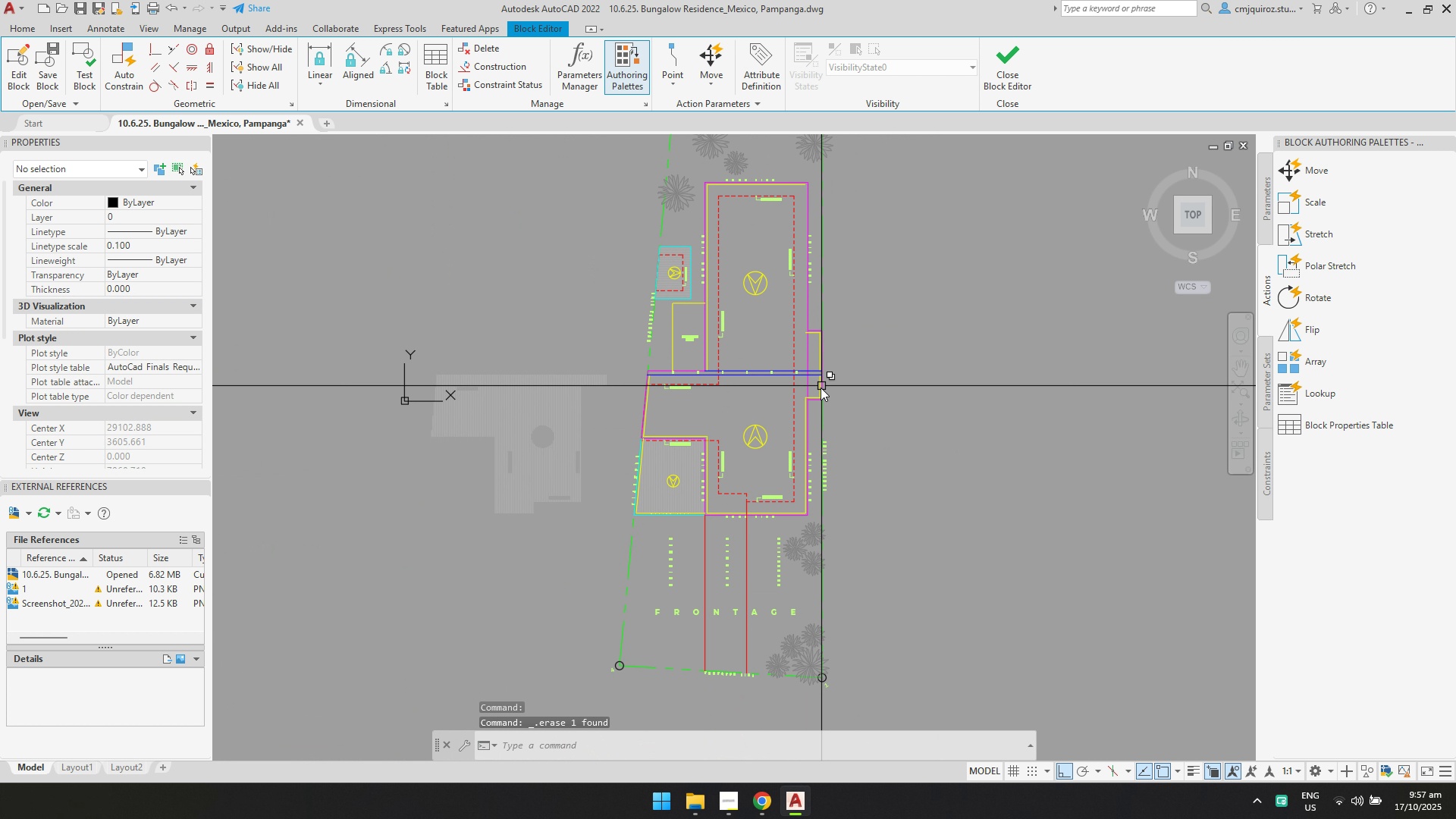 
scroll: coordinate [811, 396], scroll_direction: up, amount: 3.0
 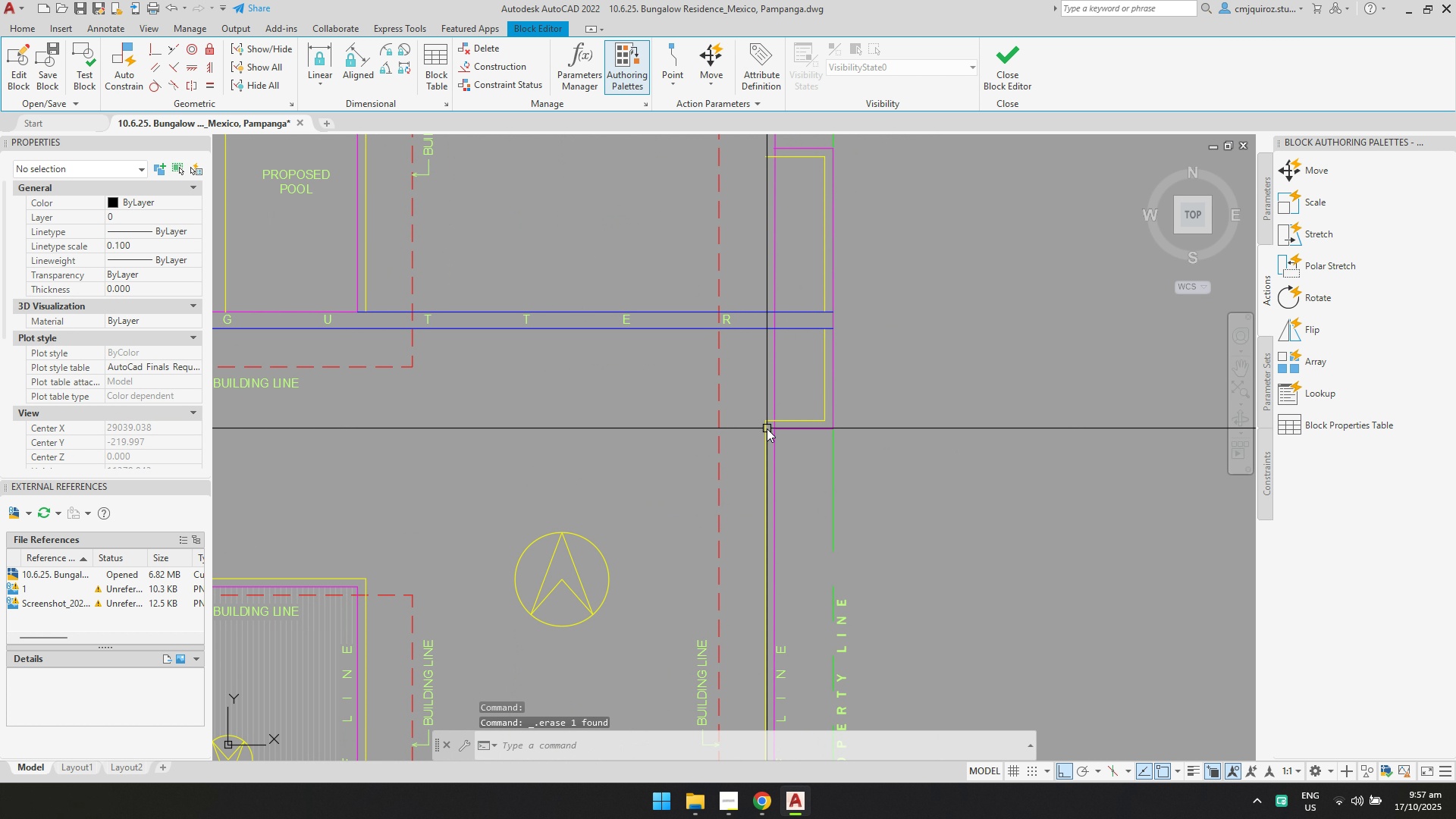 
left_click([767, 428])
 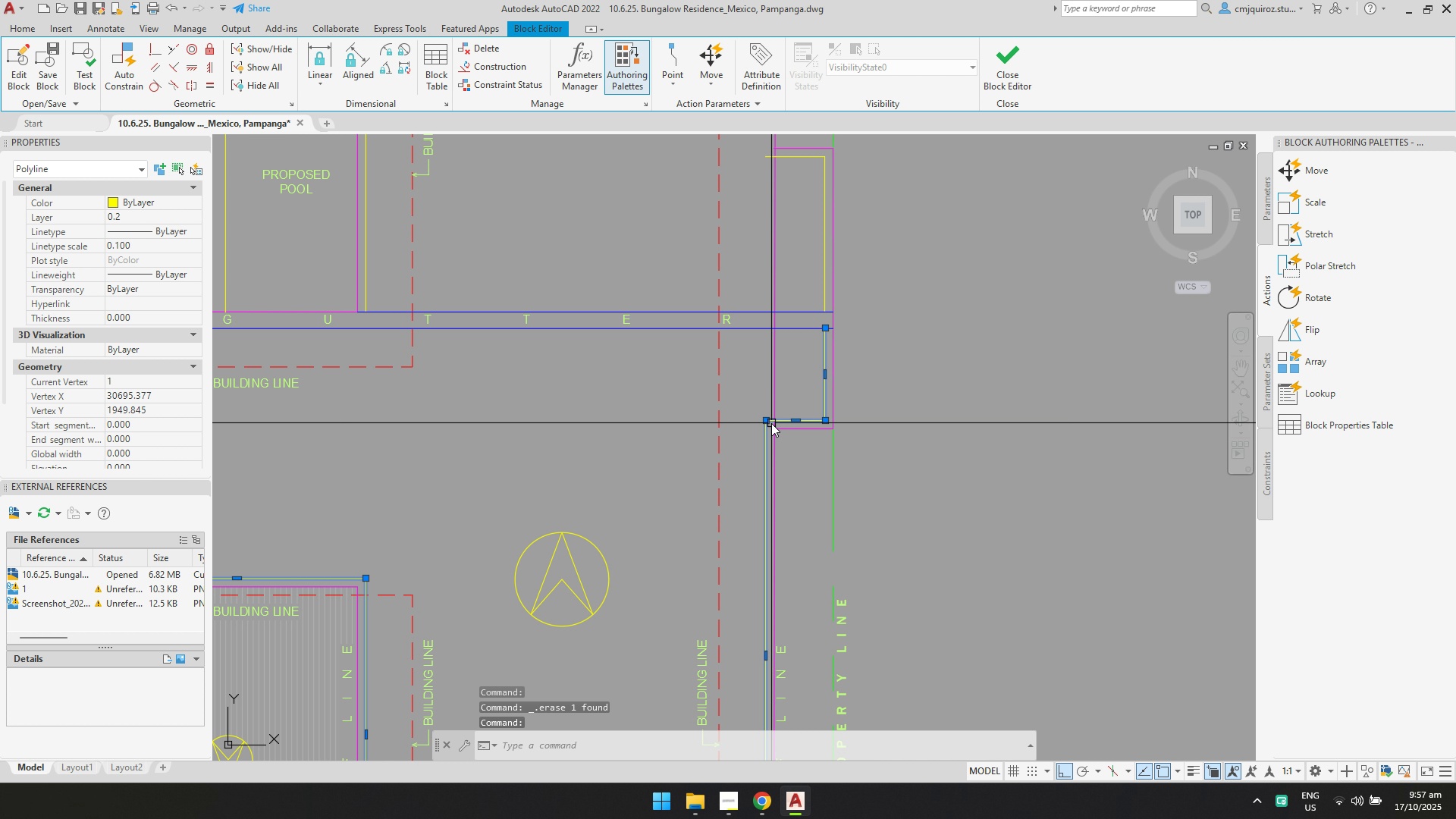 
key(X)
 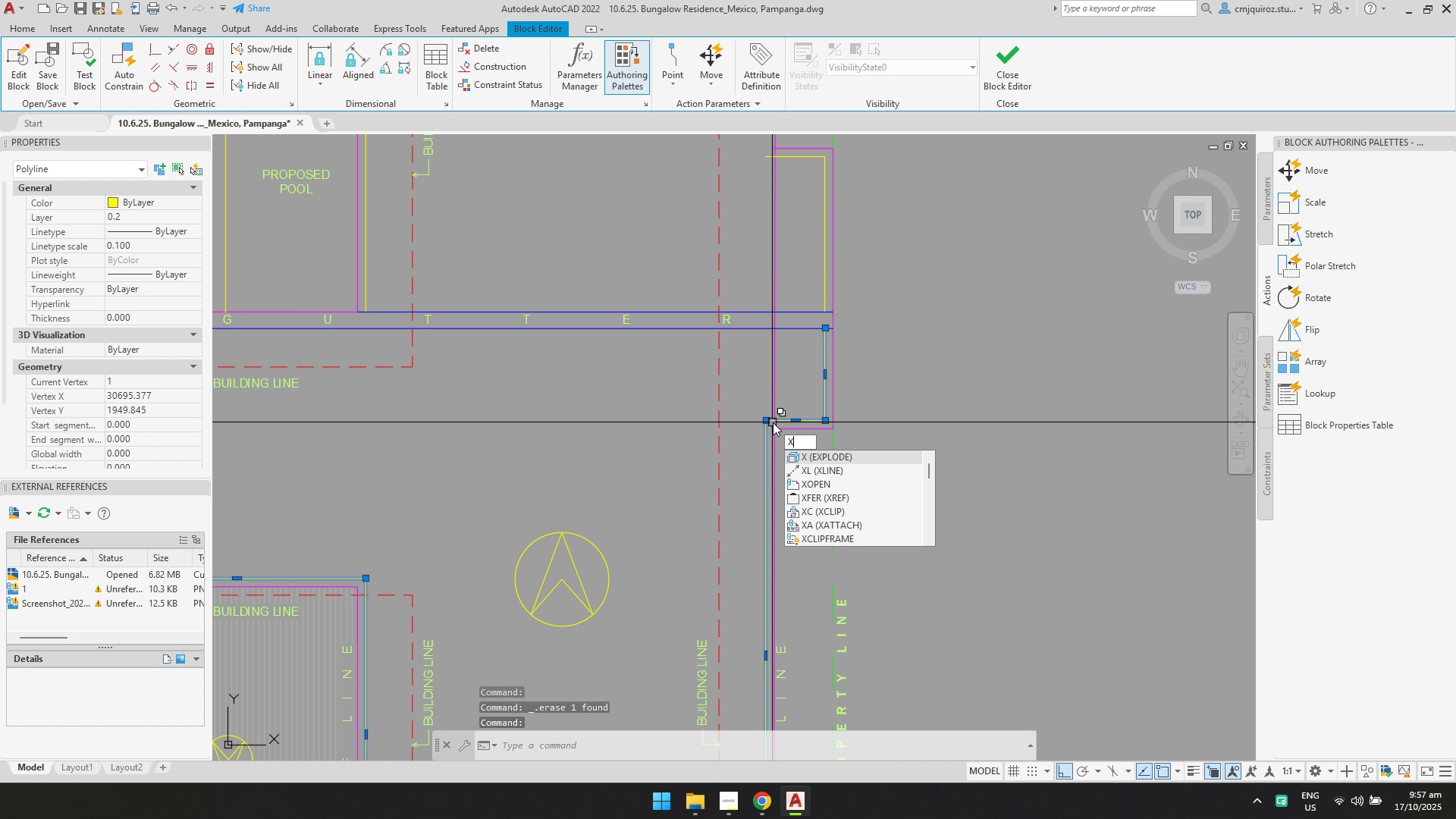 
key(Enter)
 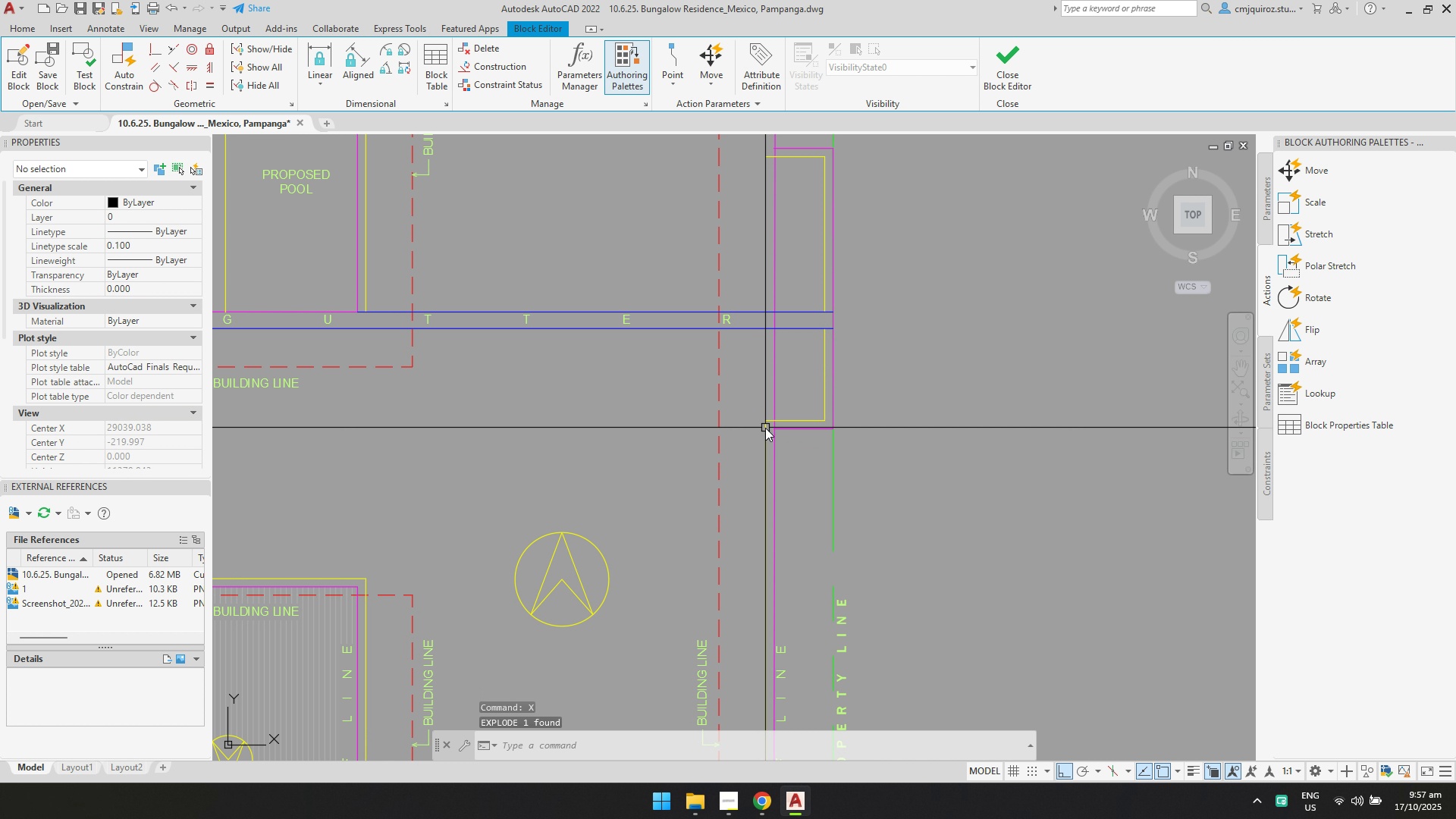 
left_click([766, 430])
 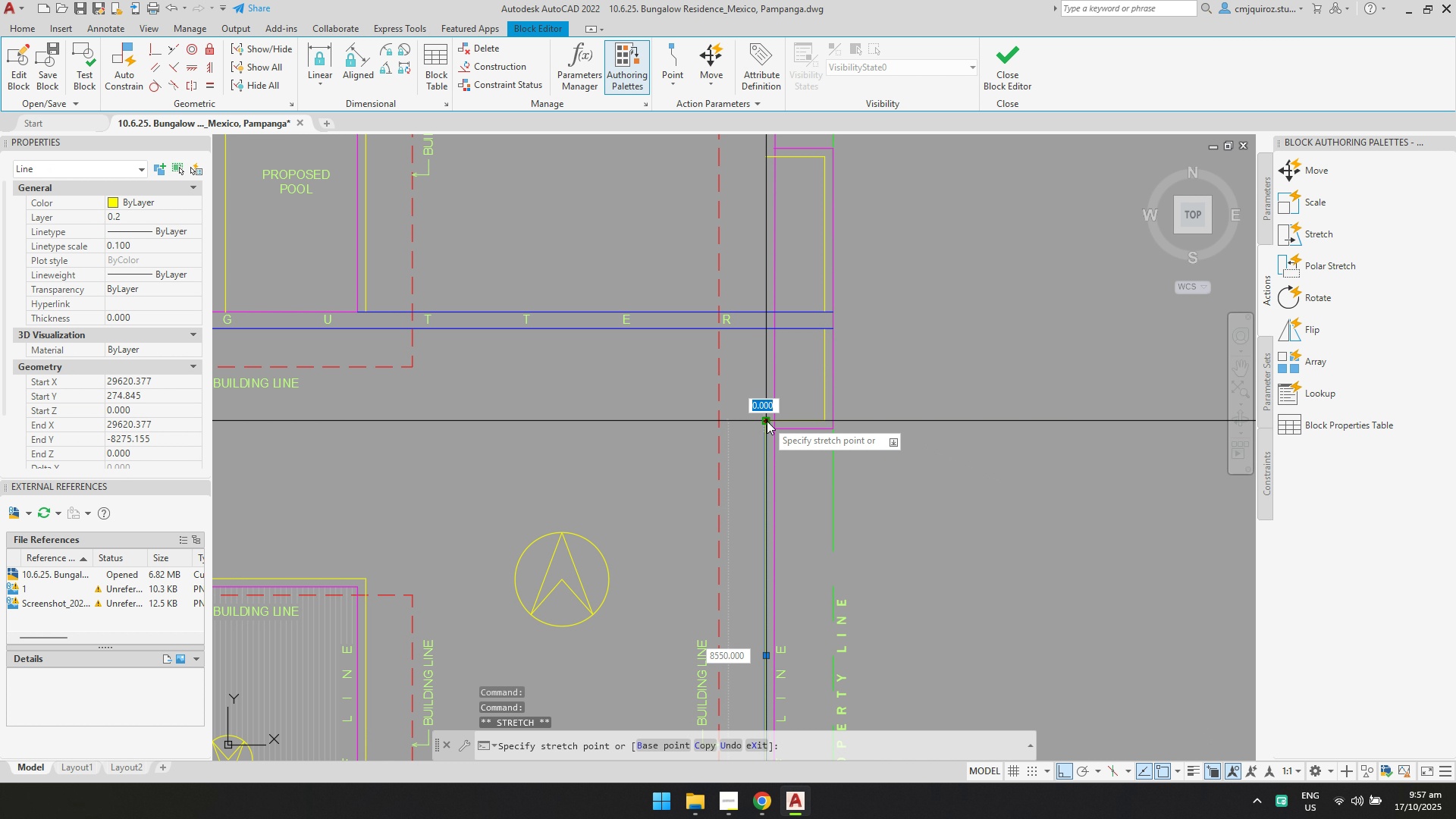 
scroll: coordinate [770, 373], scroll_direction: up, amount: 1.0
 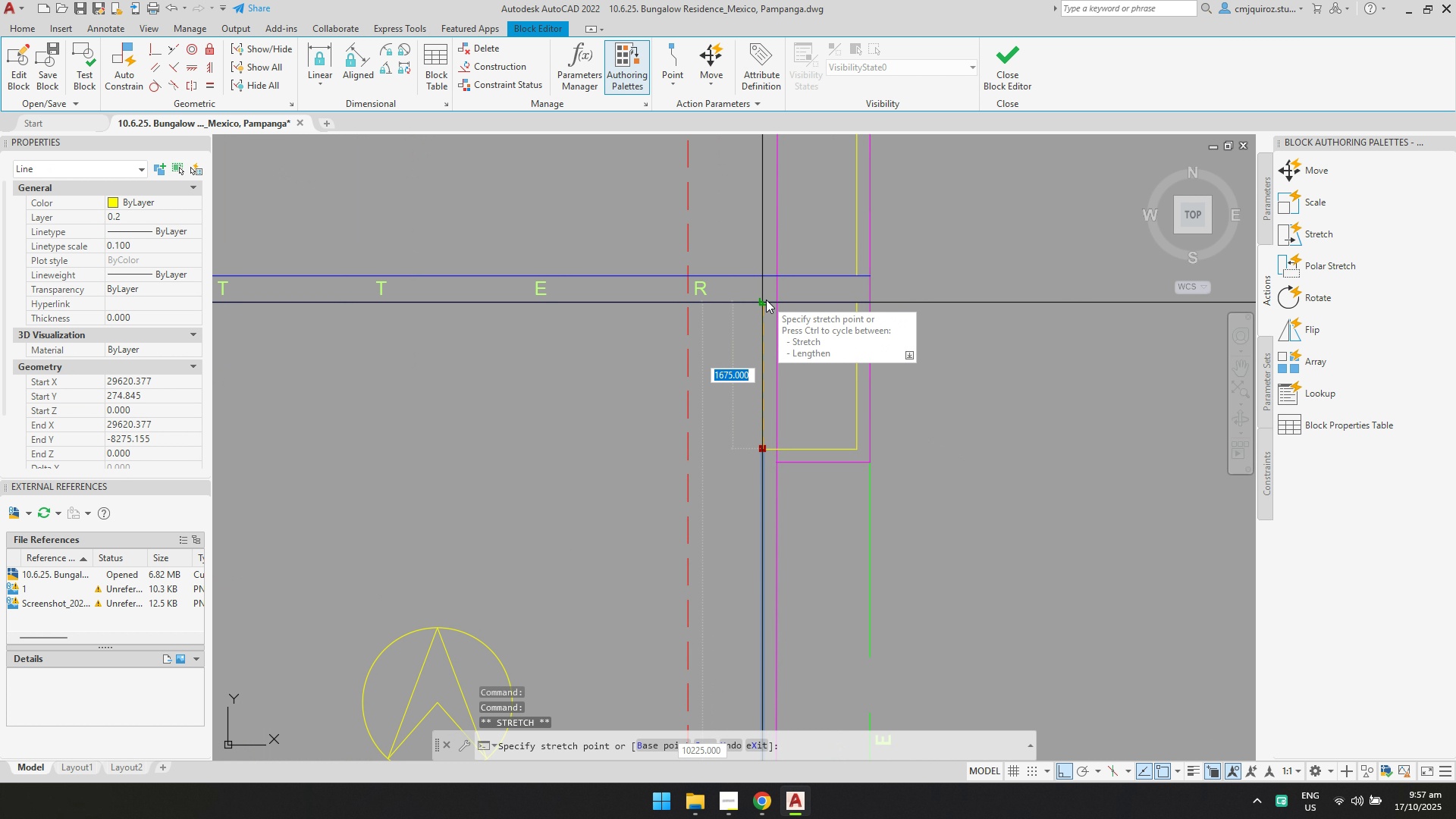 
left_click([766, 300])
 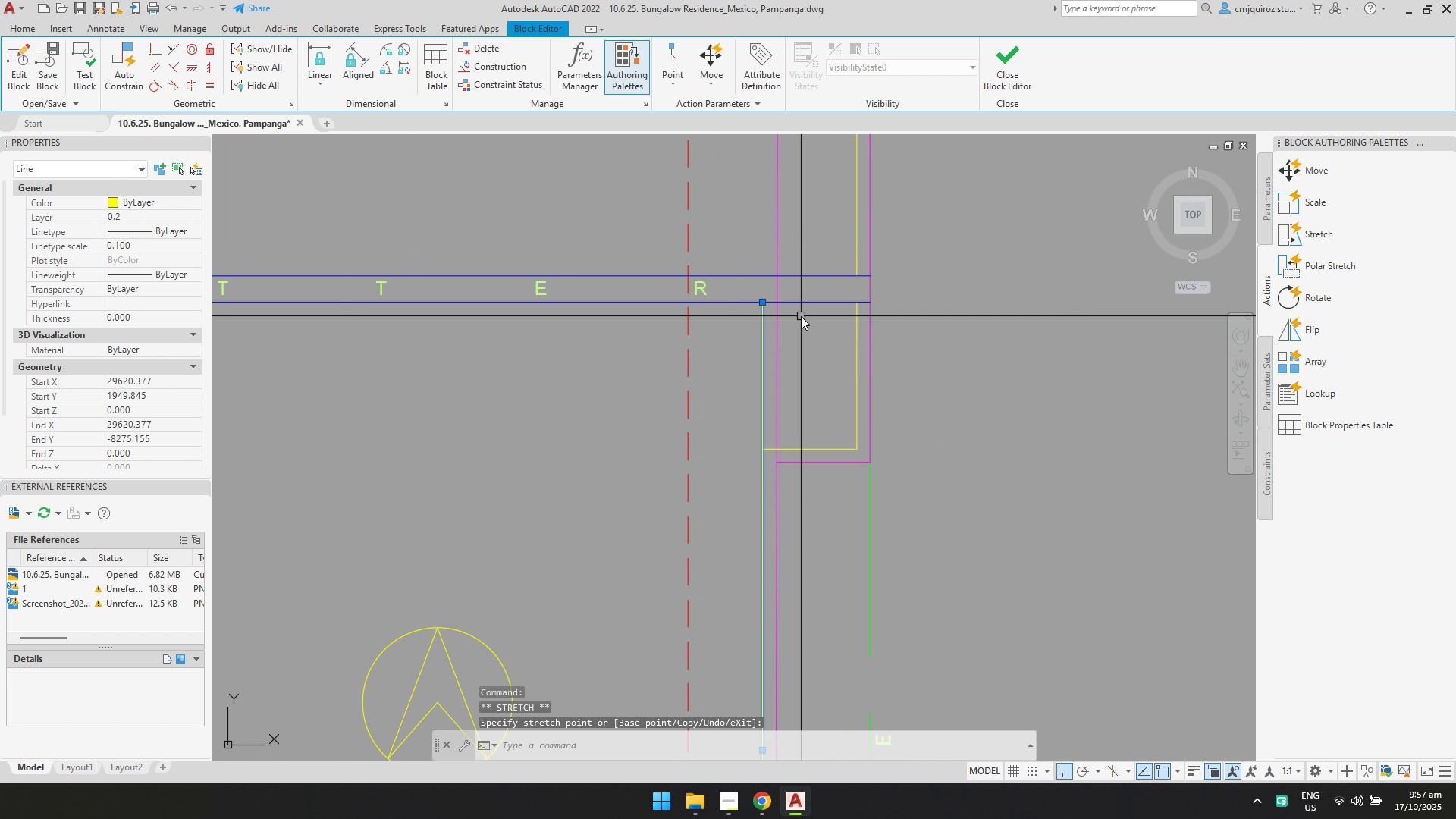 
scroll: coordinate [801, 316], scroll_direction: down, amount: 1.0
 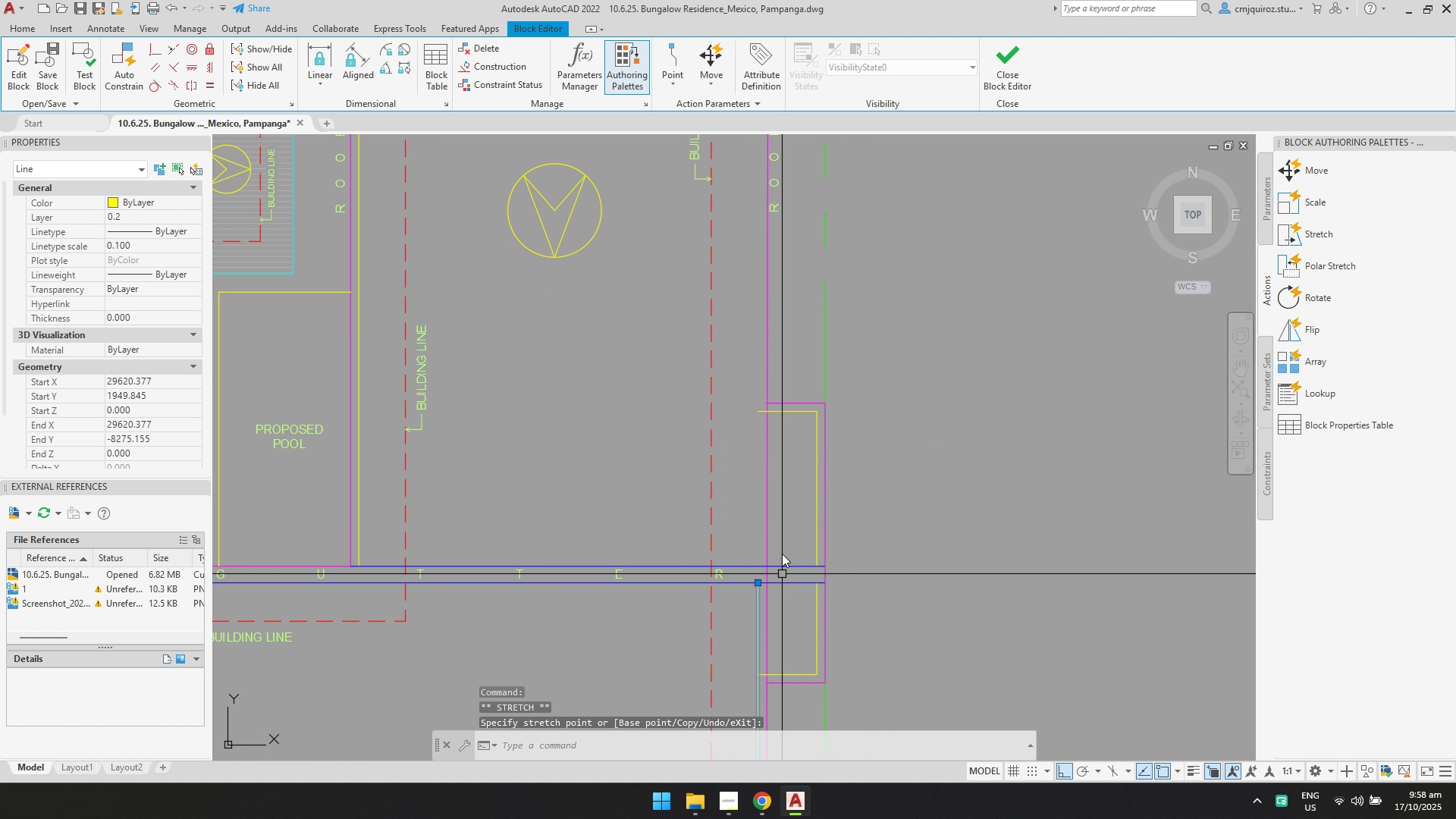 
key(Escape)
 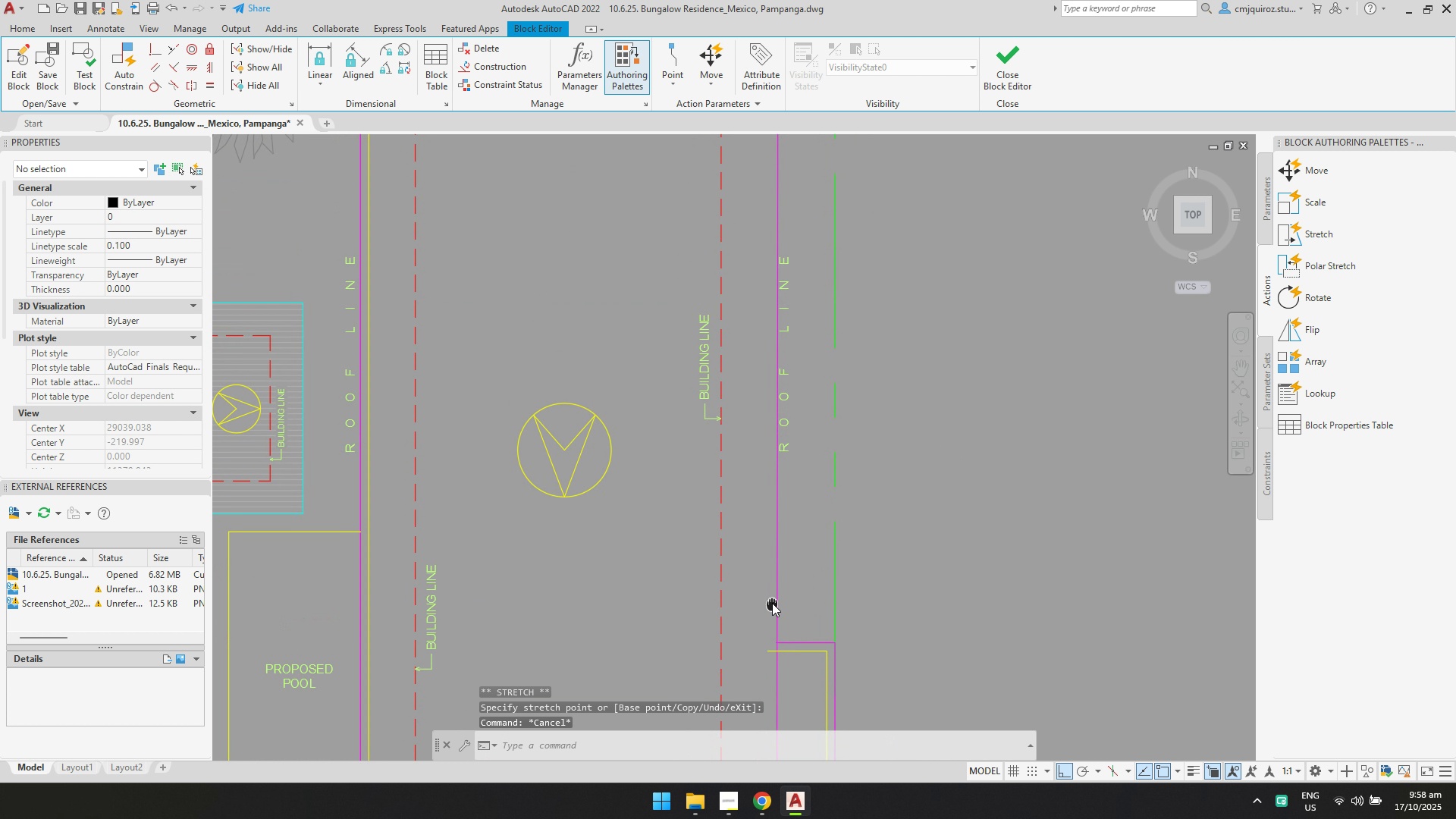 
scroll: coordinate [770, 435], scroll_direction: down, amount: 1.0
 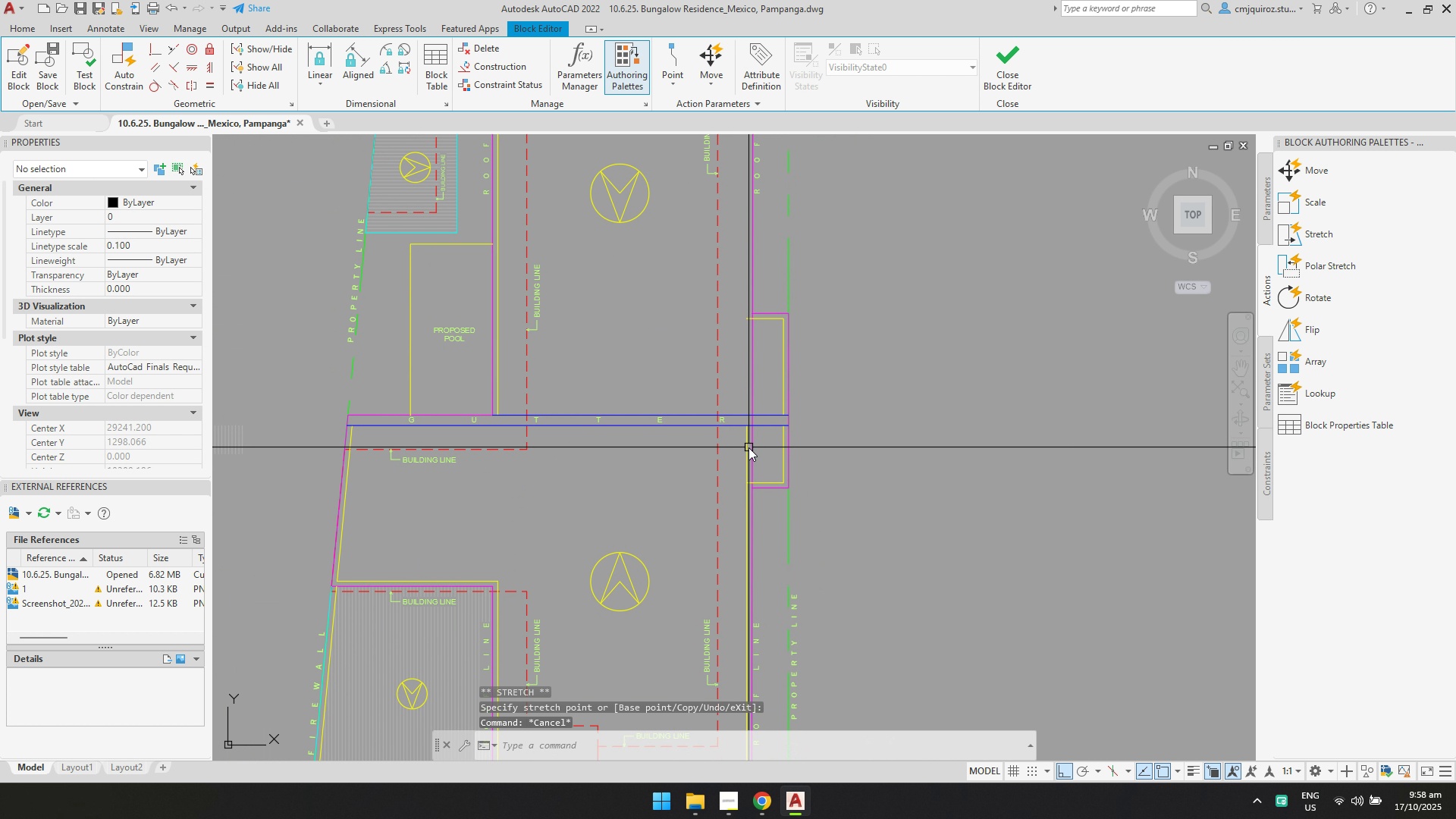 
left_click([748, 445])
 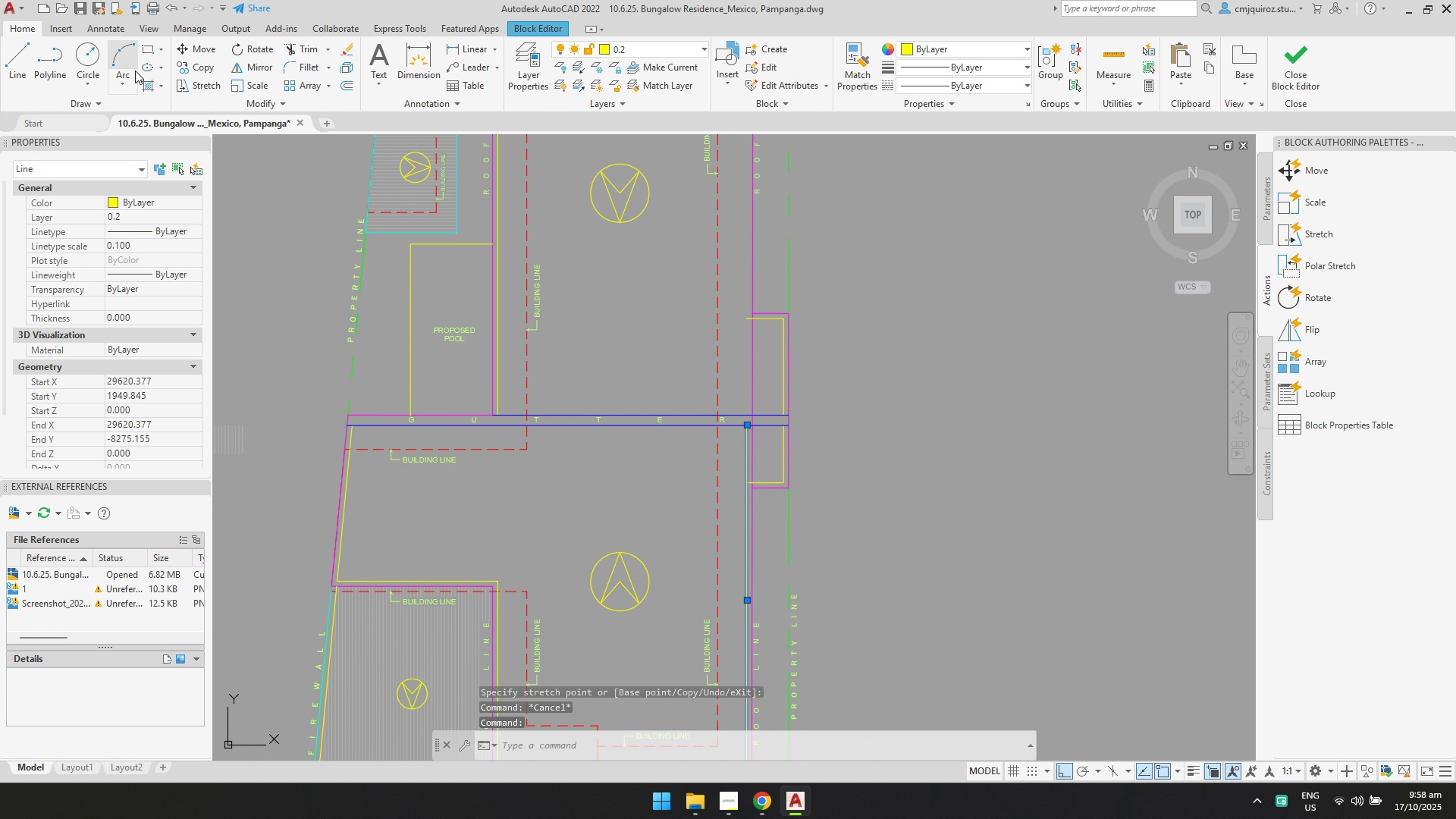 
left_click([199, 64])
 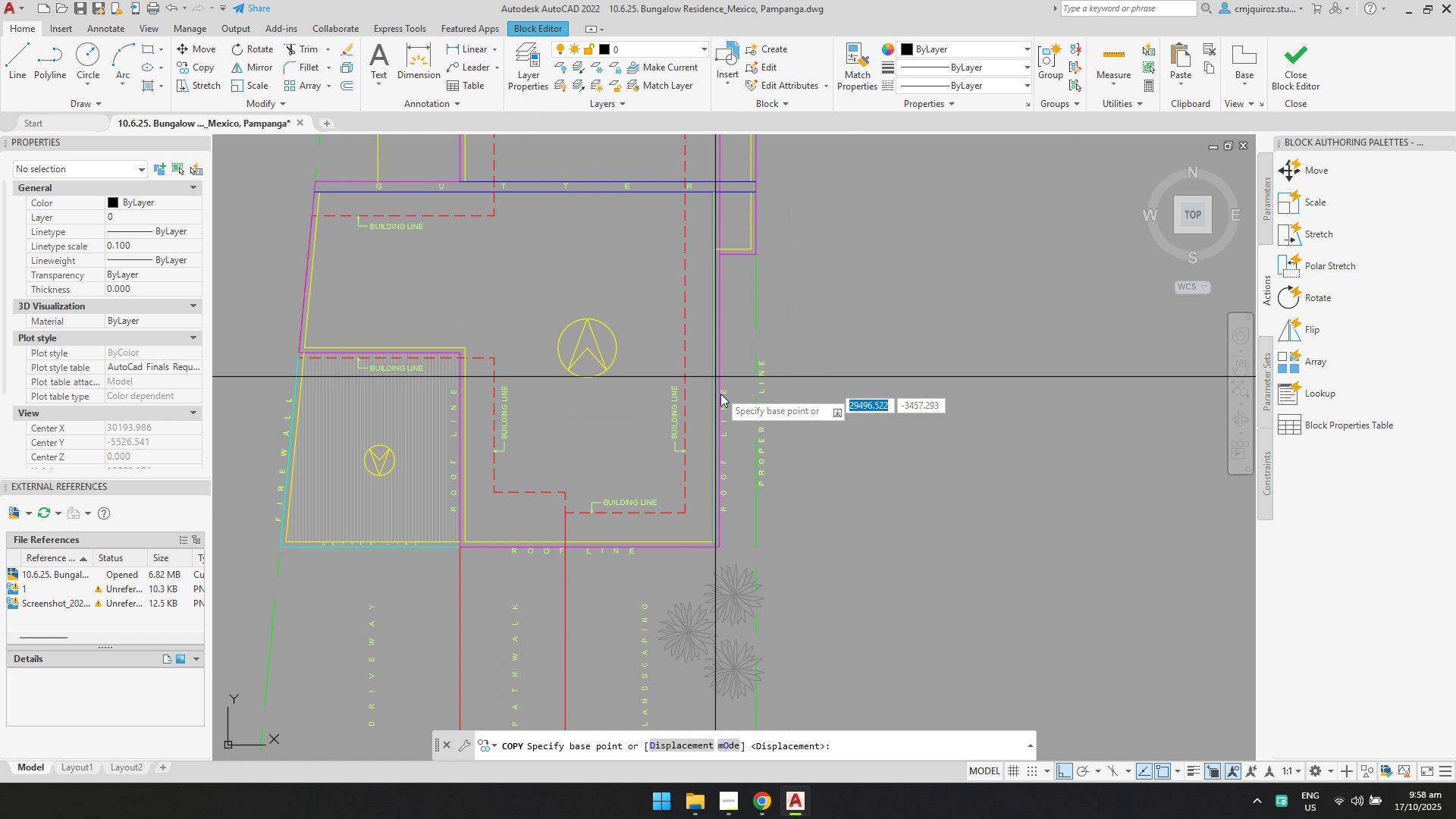 
scroll: coordinate [714, 544], scroll_direction: up, amount: 3.0
 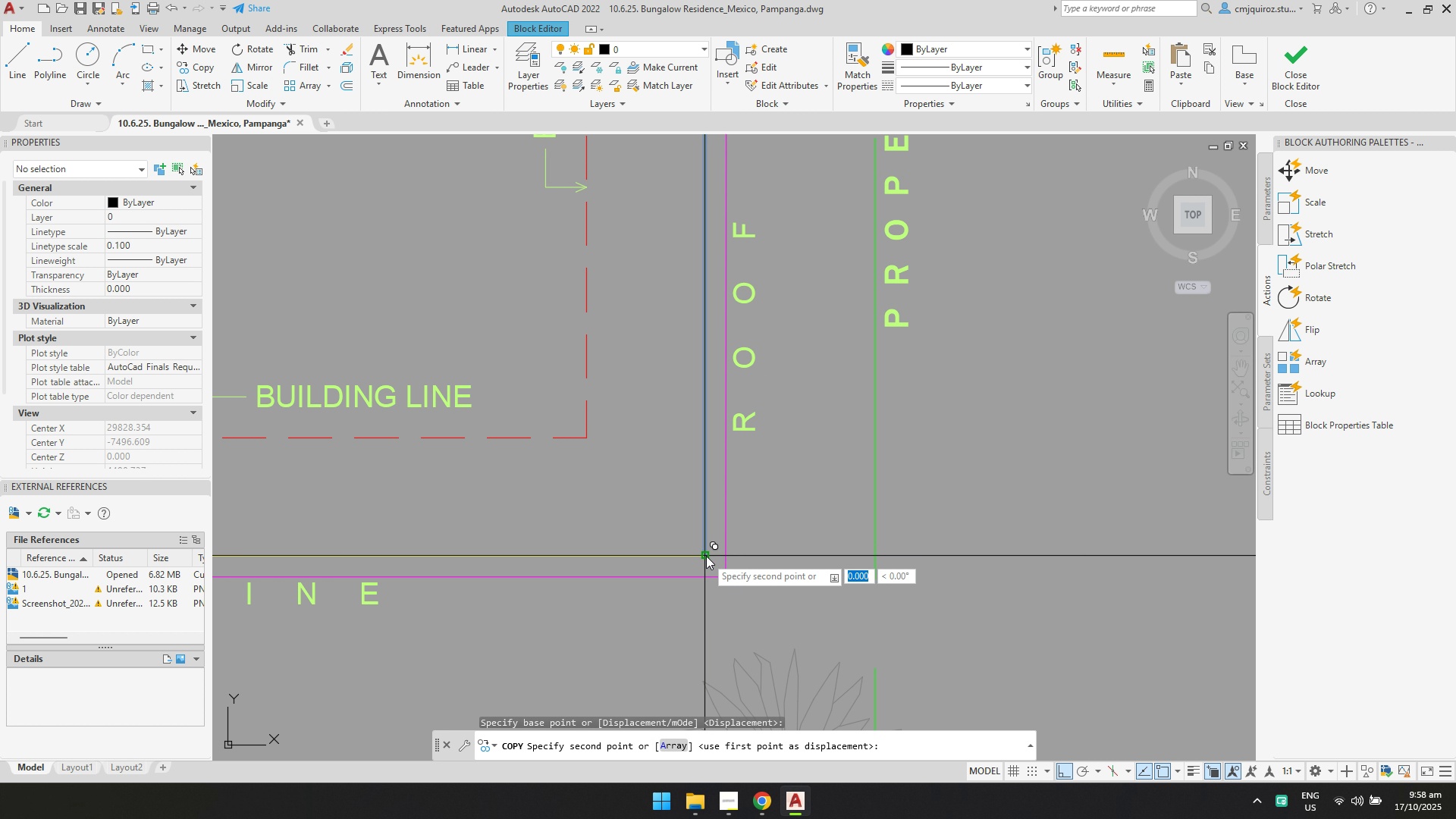 
scroll: coordinate [720, 330], scroll_direction: down, amount: 3.0
 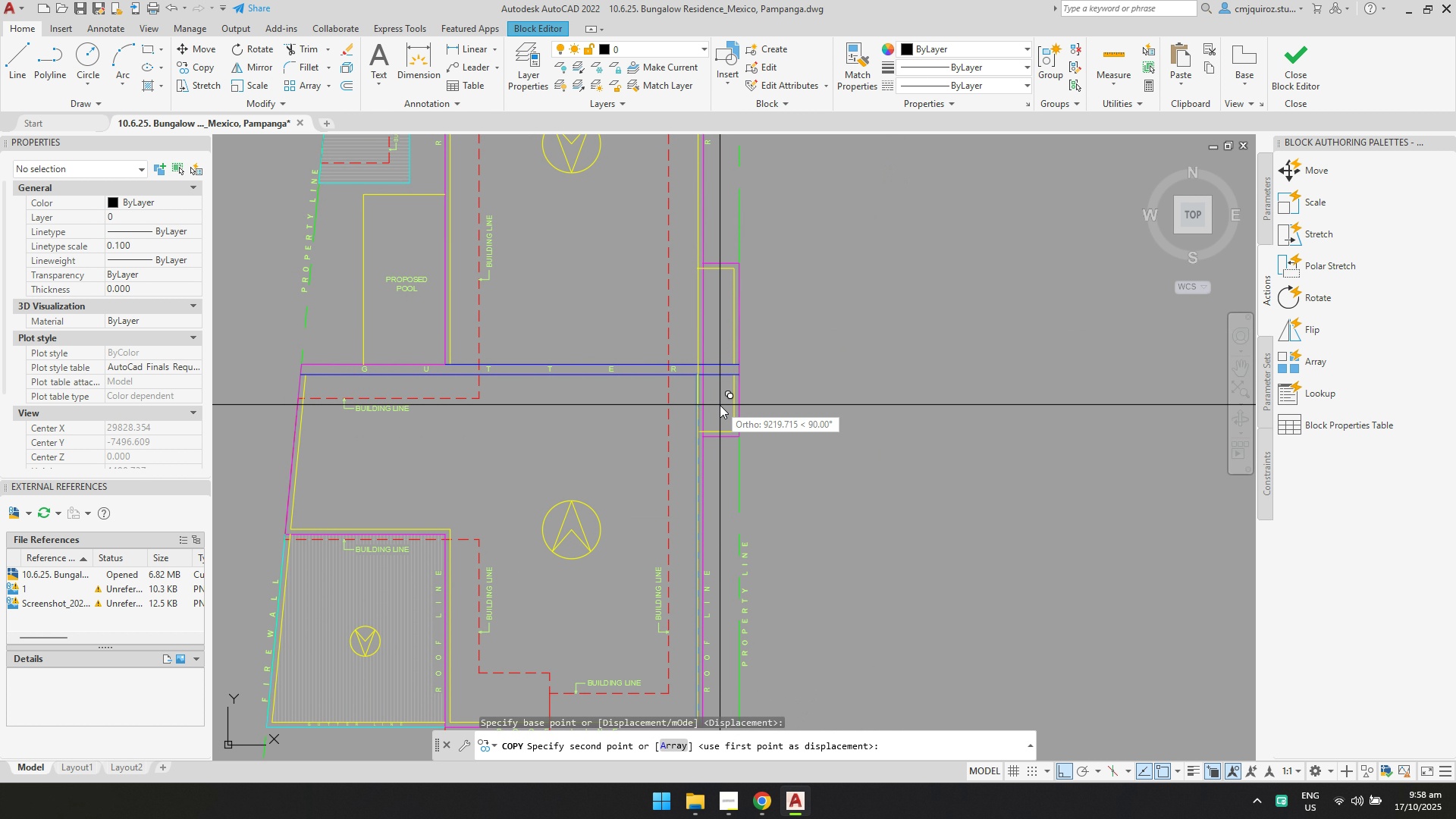 
scroll: coordinate [708, 396], scroll_direction: up, amount: 3.0
 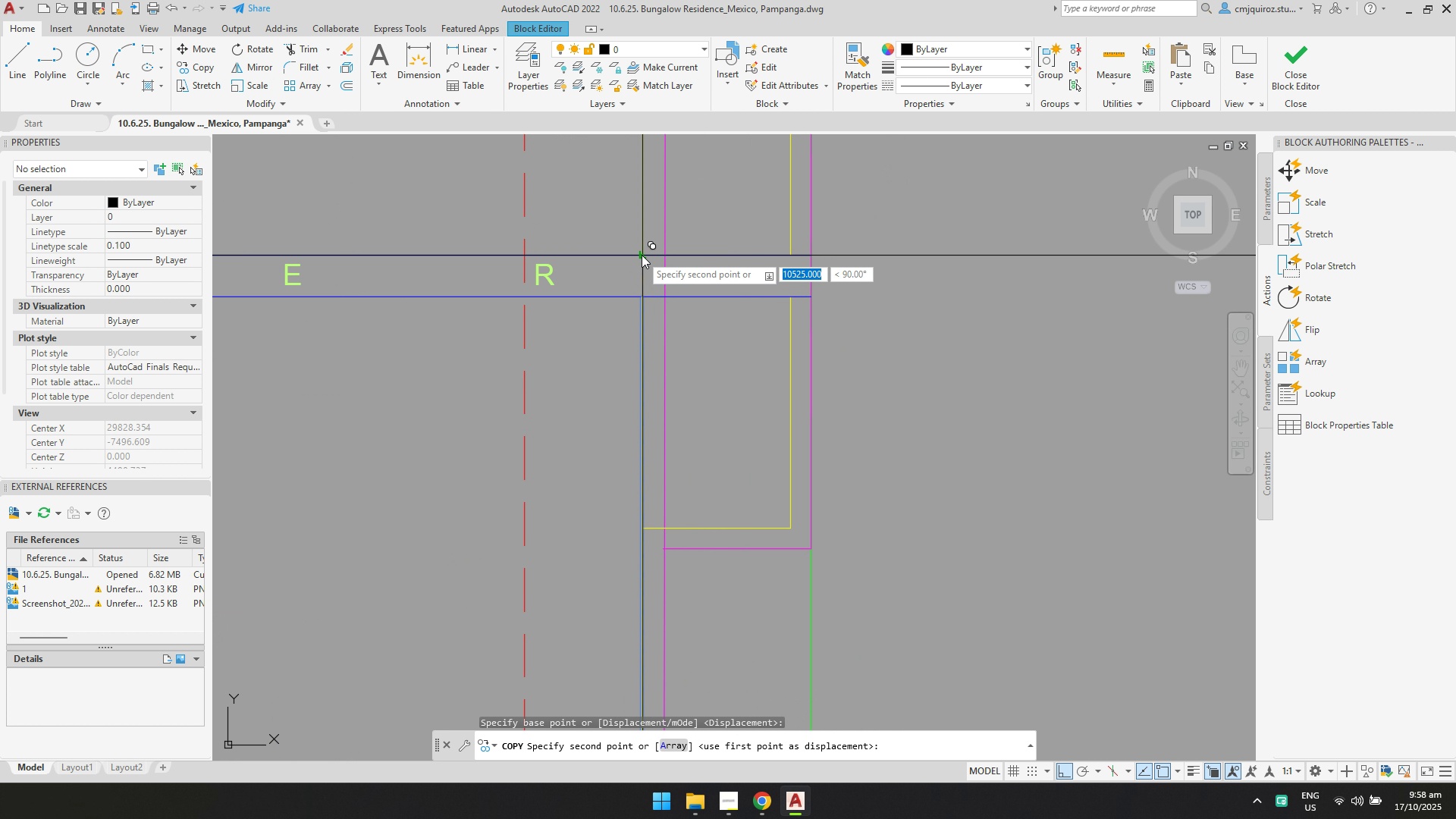 
scroll: coordinate [649, 267], scroll_direction: down, amount: 2.0
 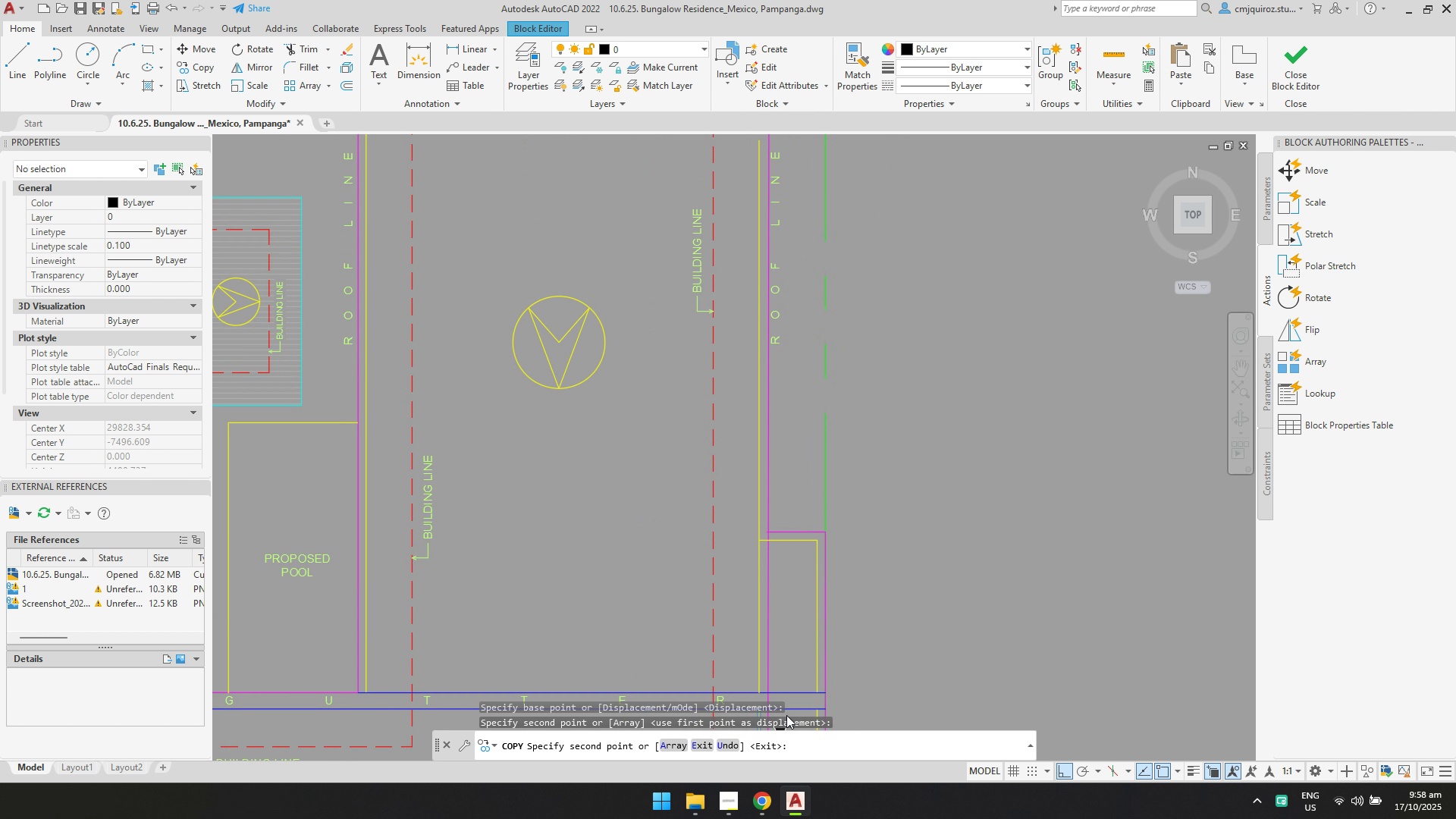 
key(Escape)
 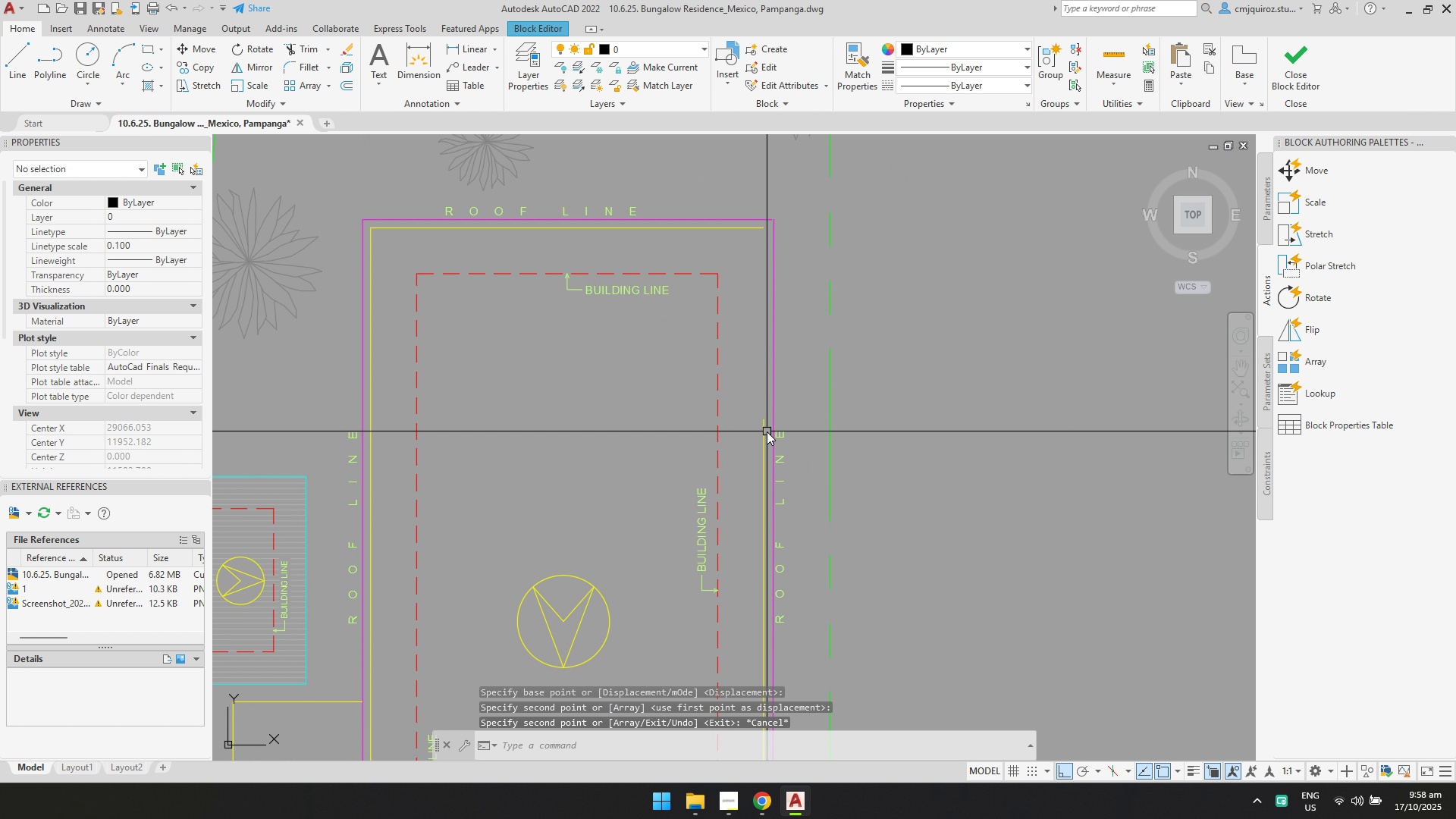 
left_click([764, 435])
 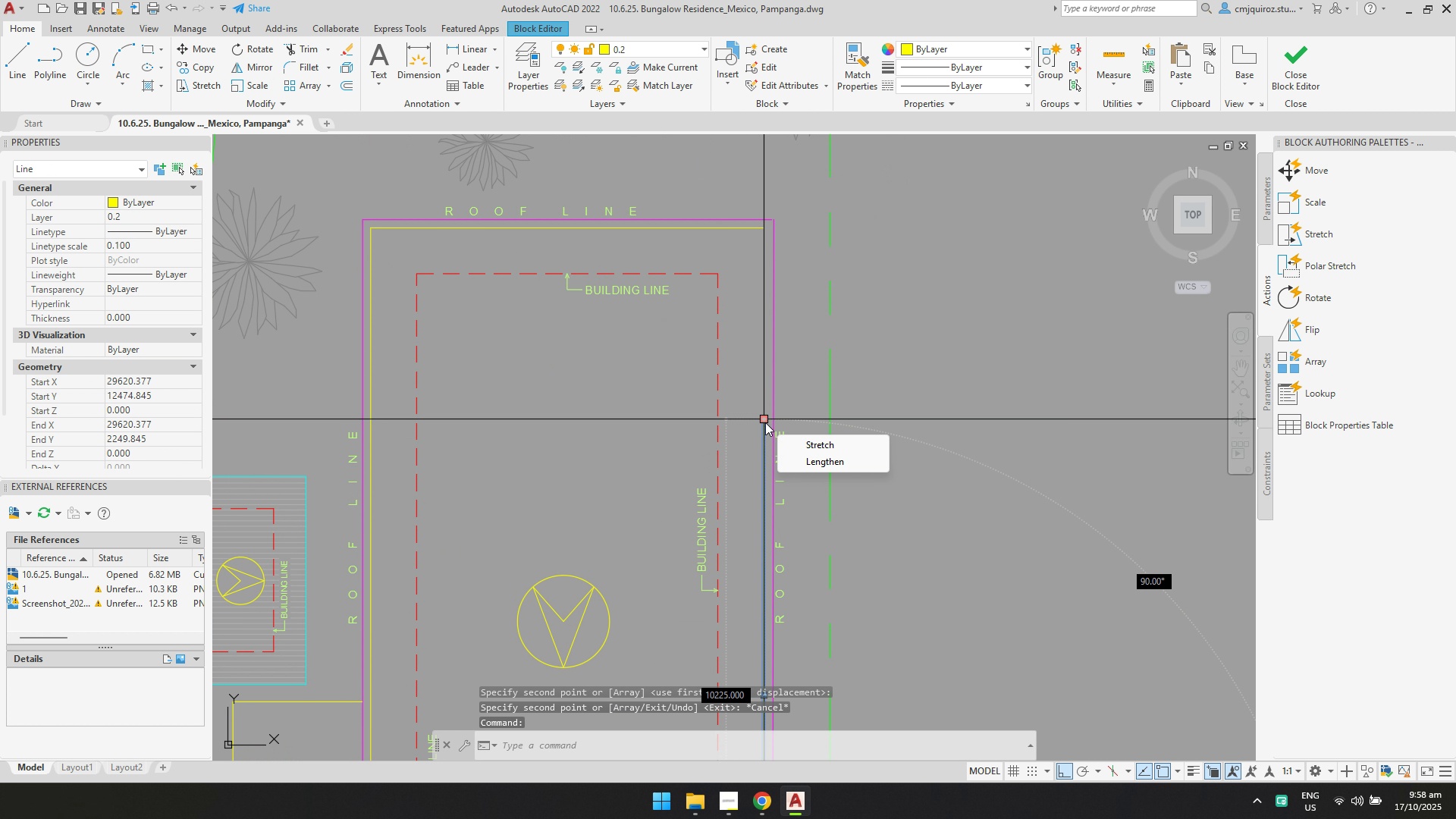 
left_click([765, 422])
 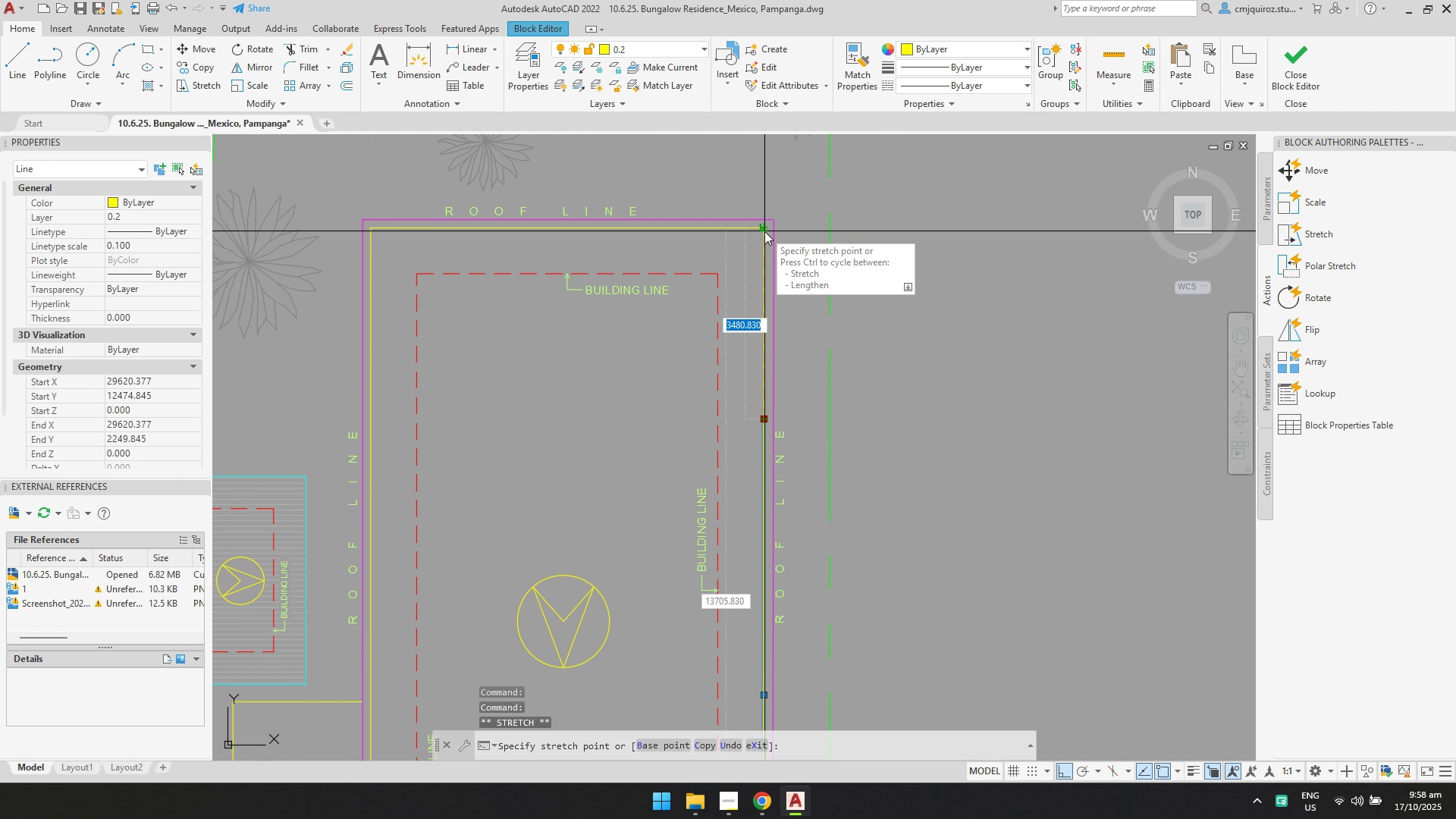 
left_click([761, 230])
 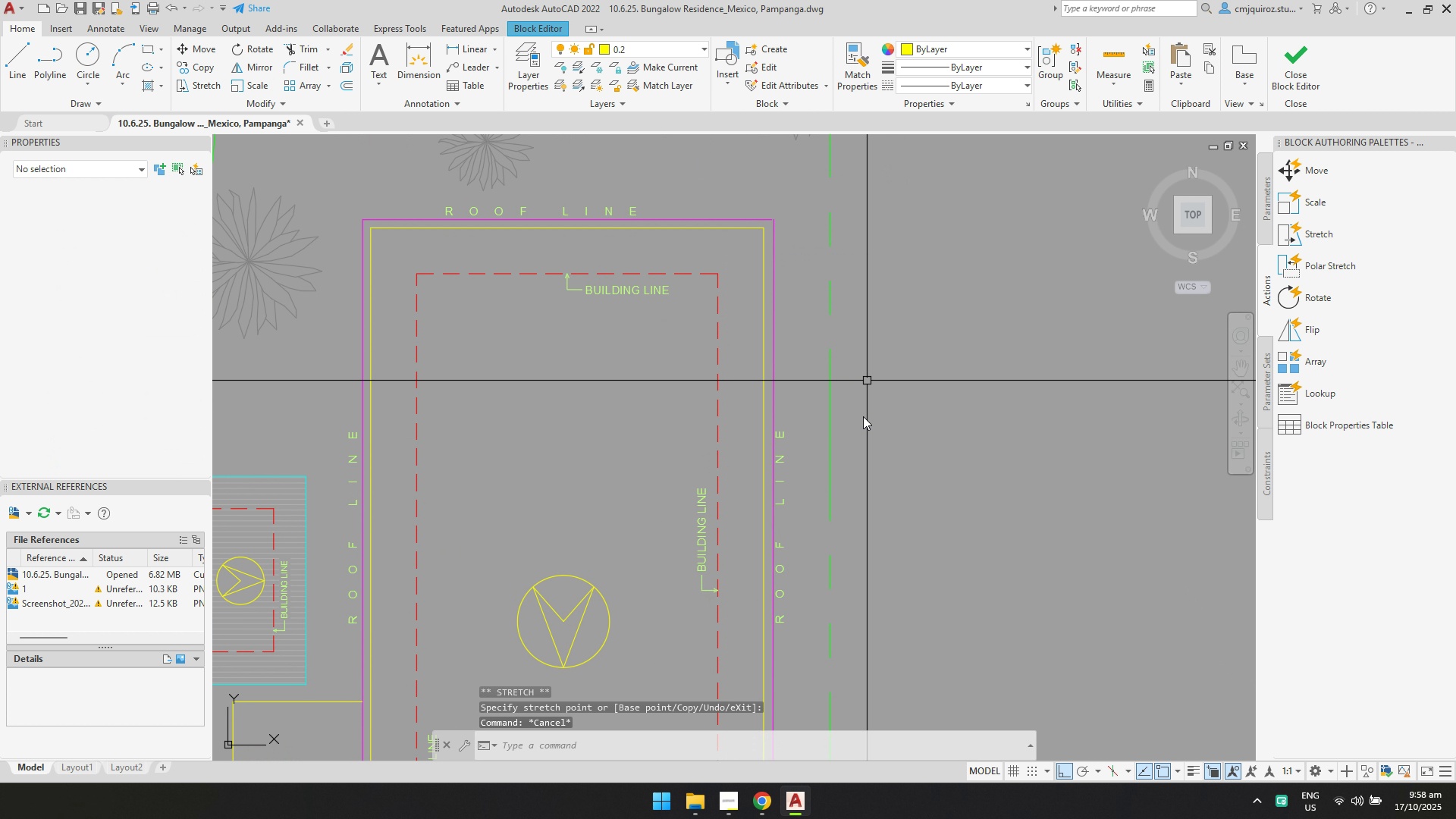 
key(Escape)
key(Escape)
type(TR')
 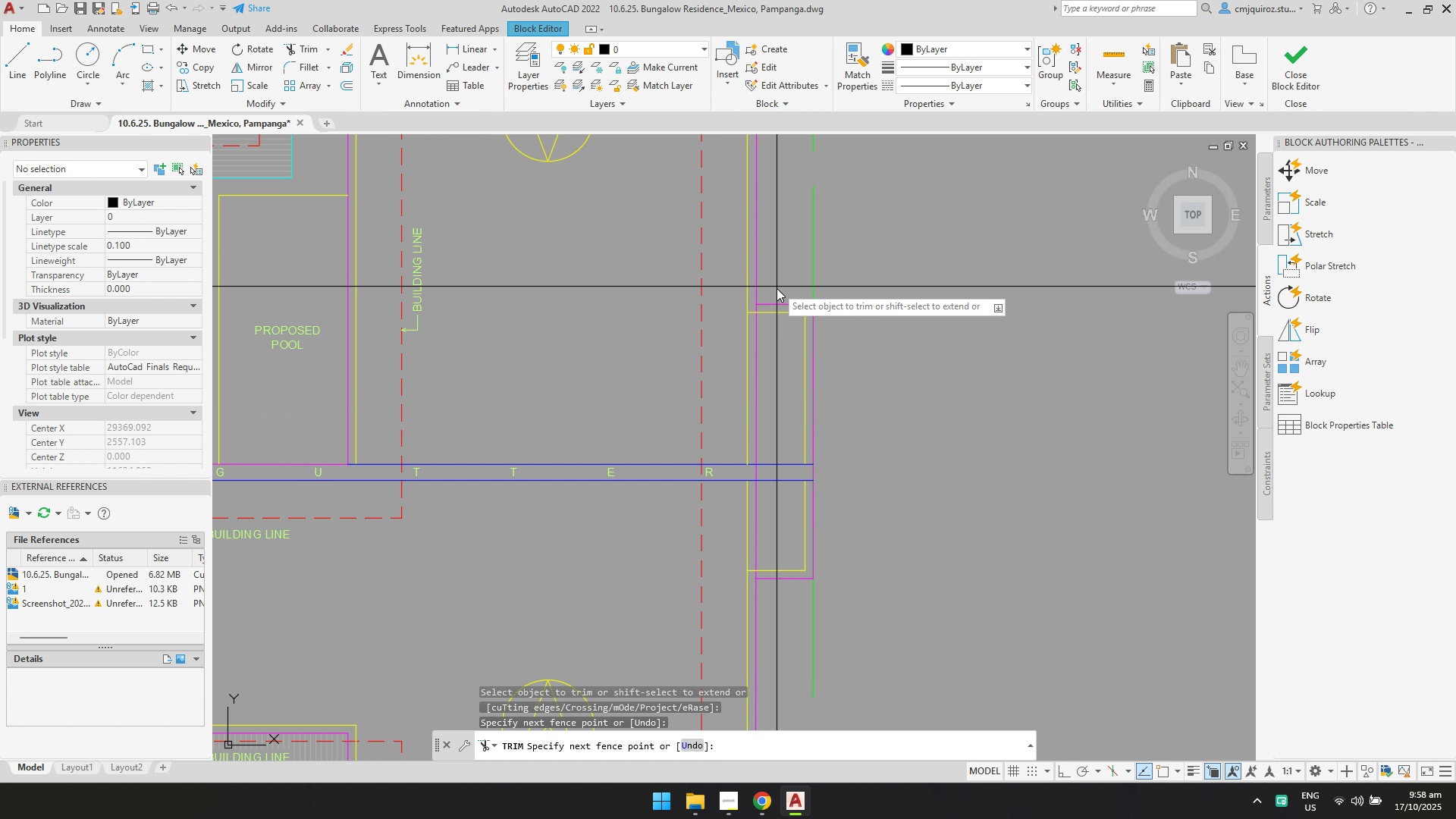 
scroll: coordinate [858, 428], scroll_direction: down, amount: 2.0
 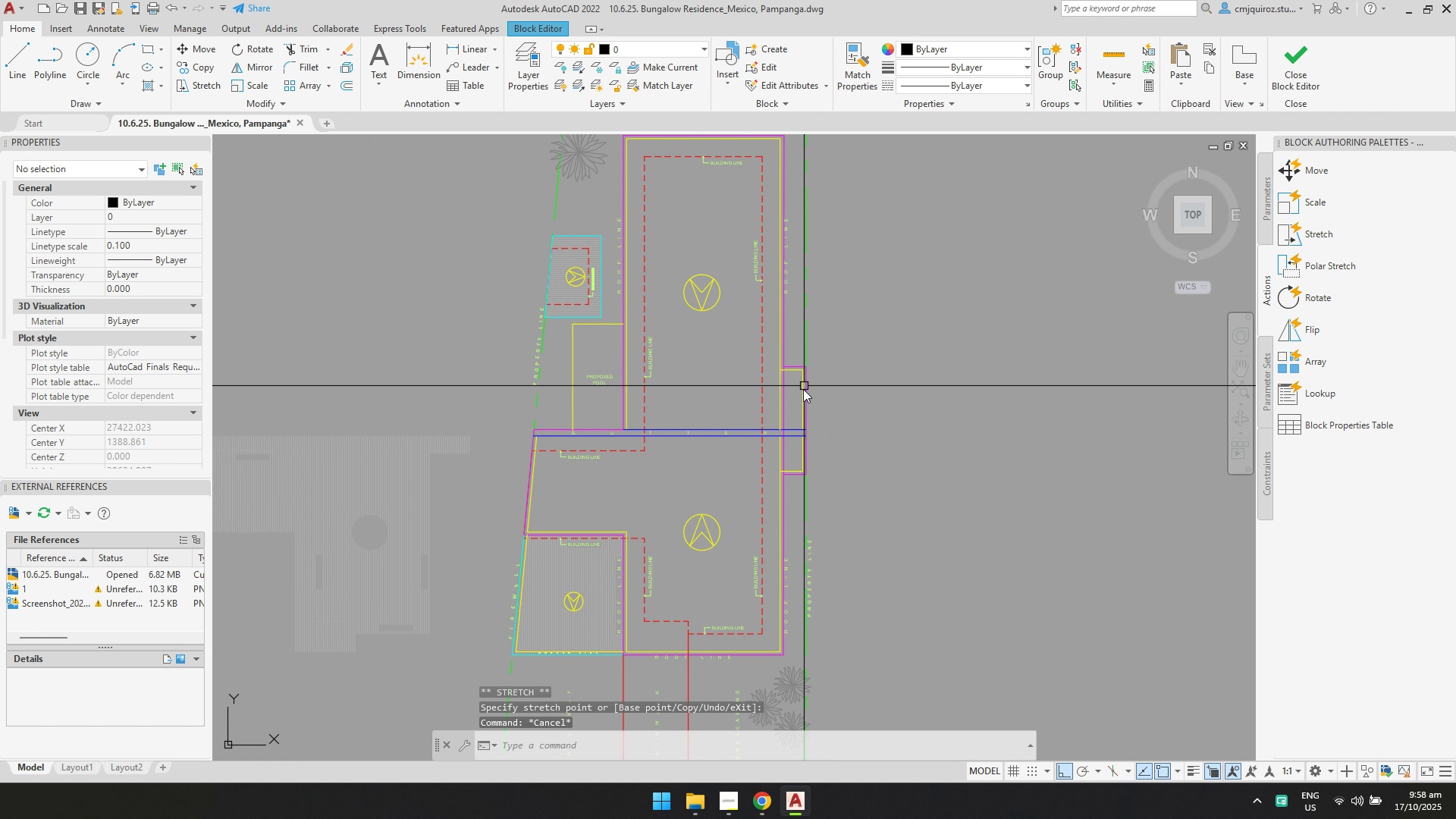 
scroll: coordinate [802, 407], scroll_direction: up, amount: 2.0
 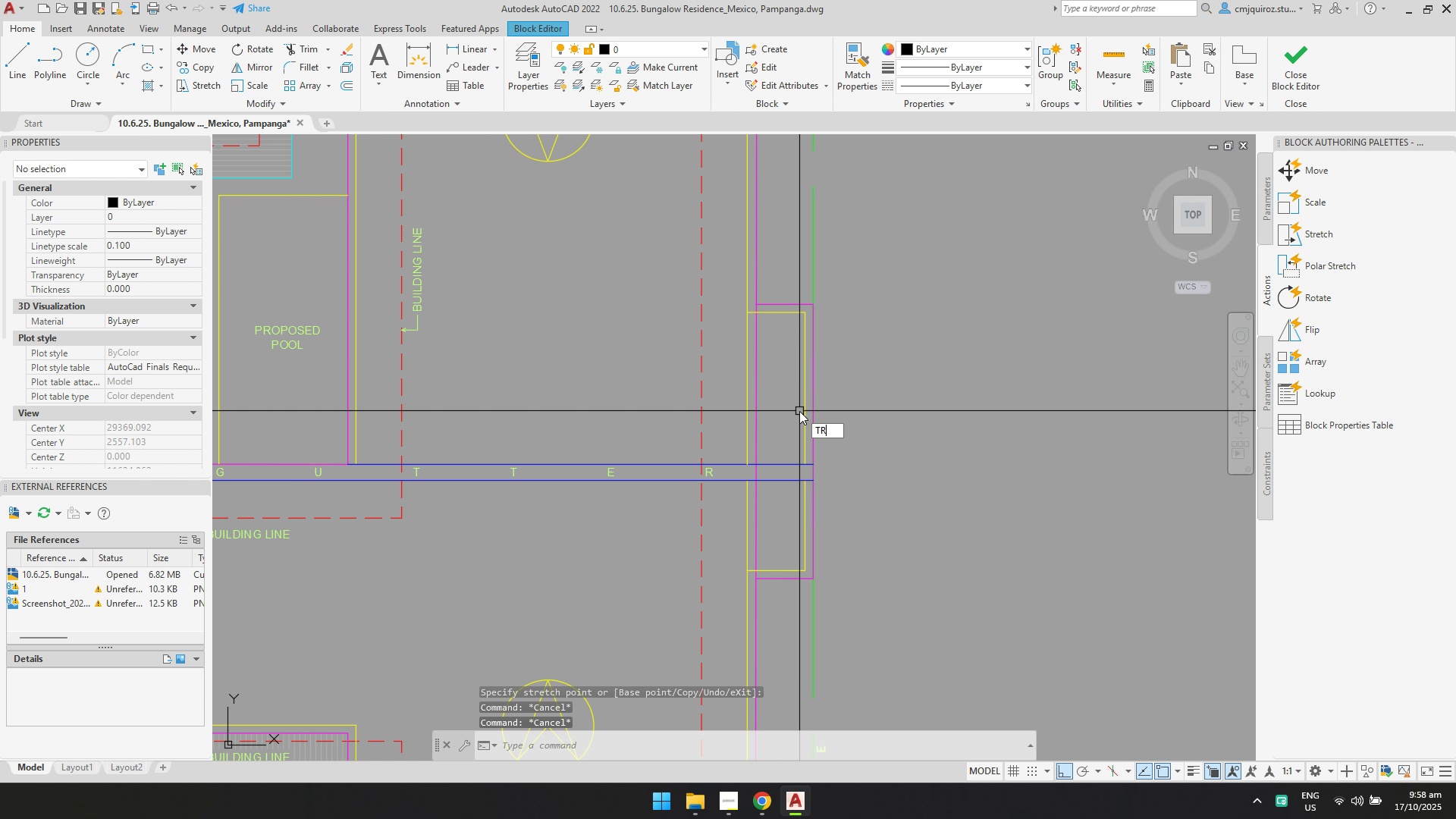 
left_click_drag(start_coordinate=[777, 287], to_coordinate=[777, 294])
 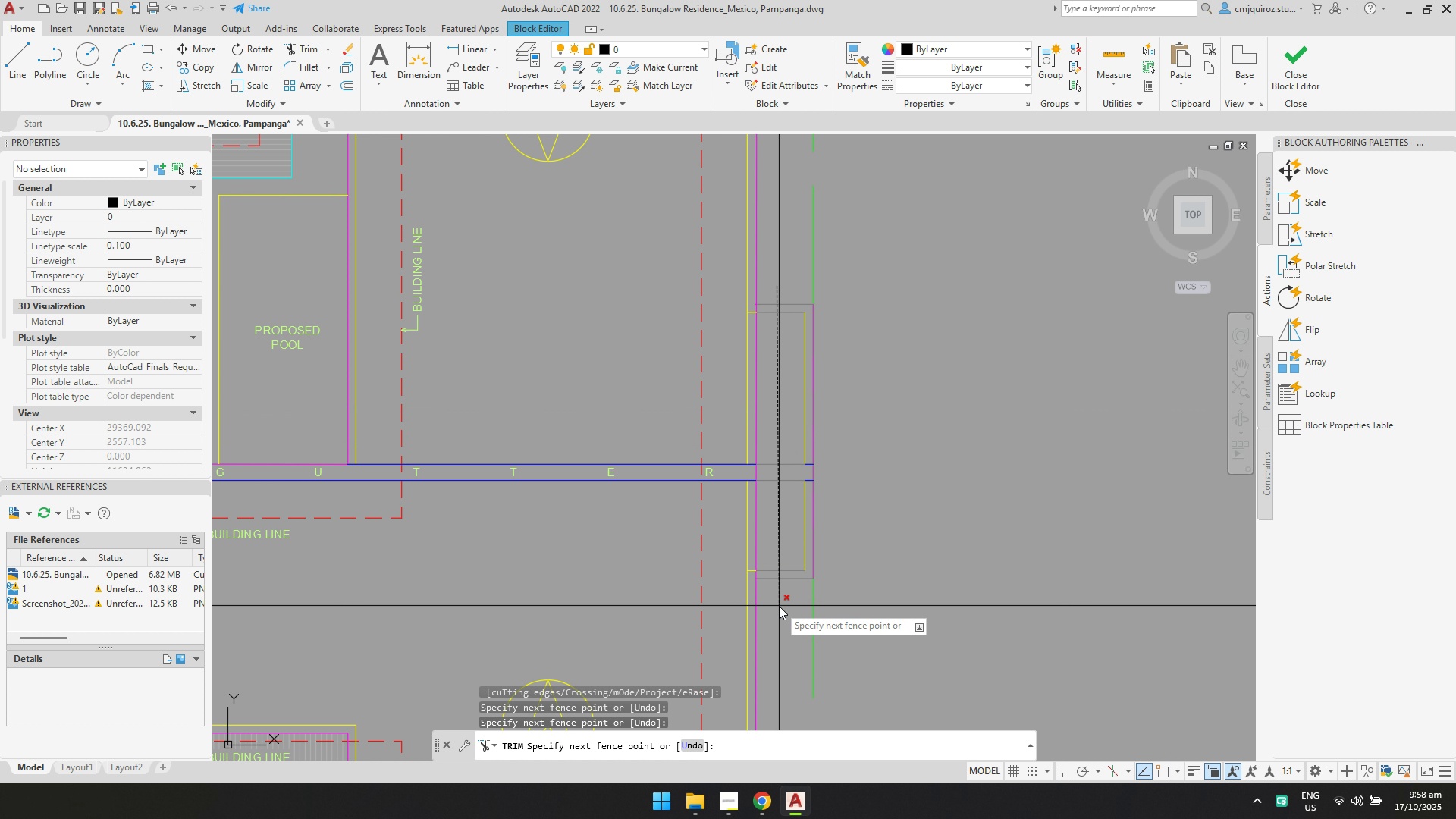 
left_click([779, 607])
 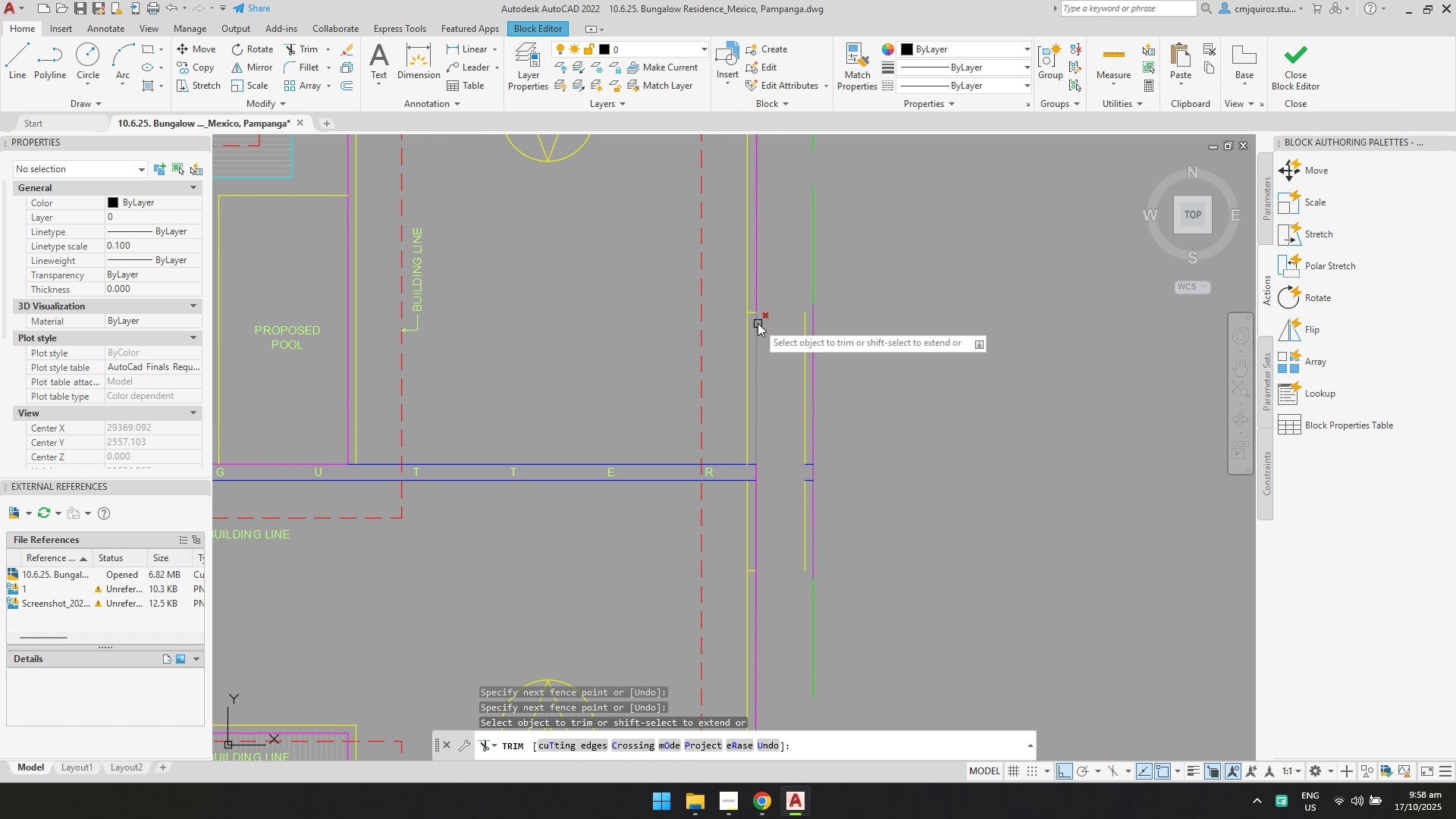 
scroll: coordinate [755, 313], scroll_direction: up, amount: 2.0
 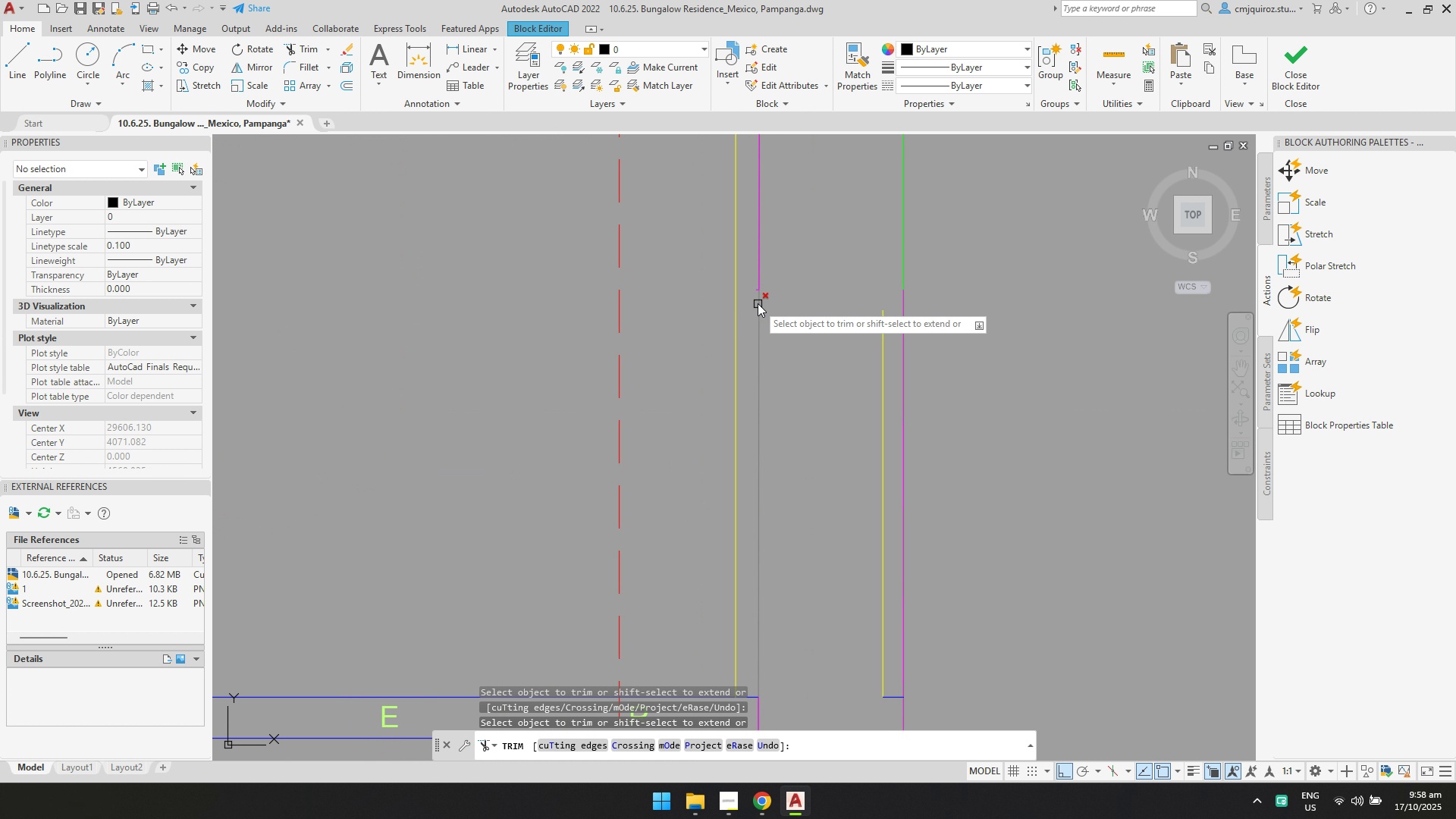 
key(Escape)
 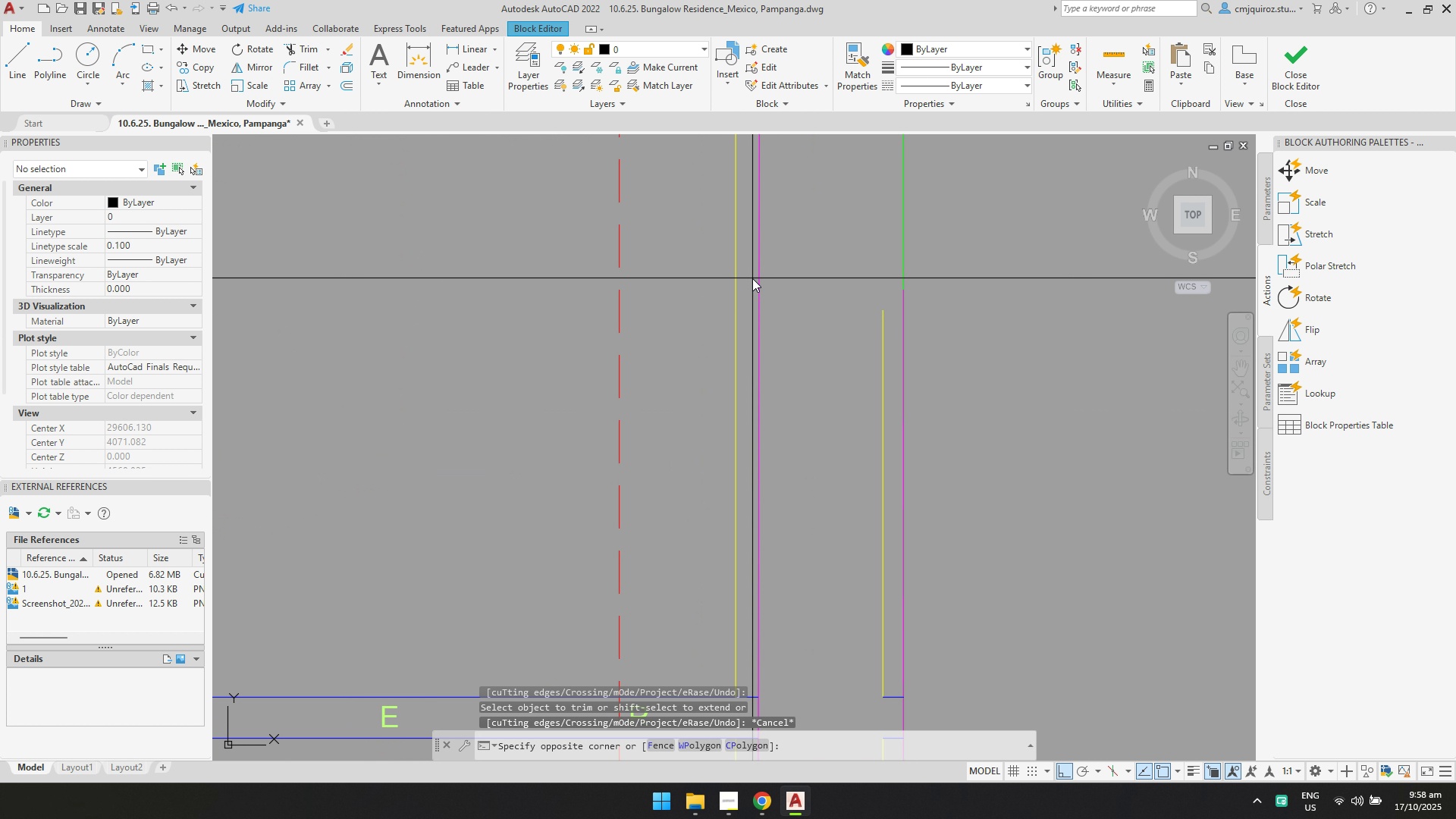 
left_click([752, 278])
 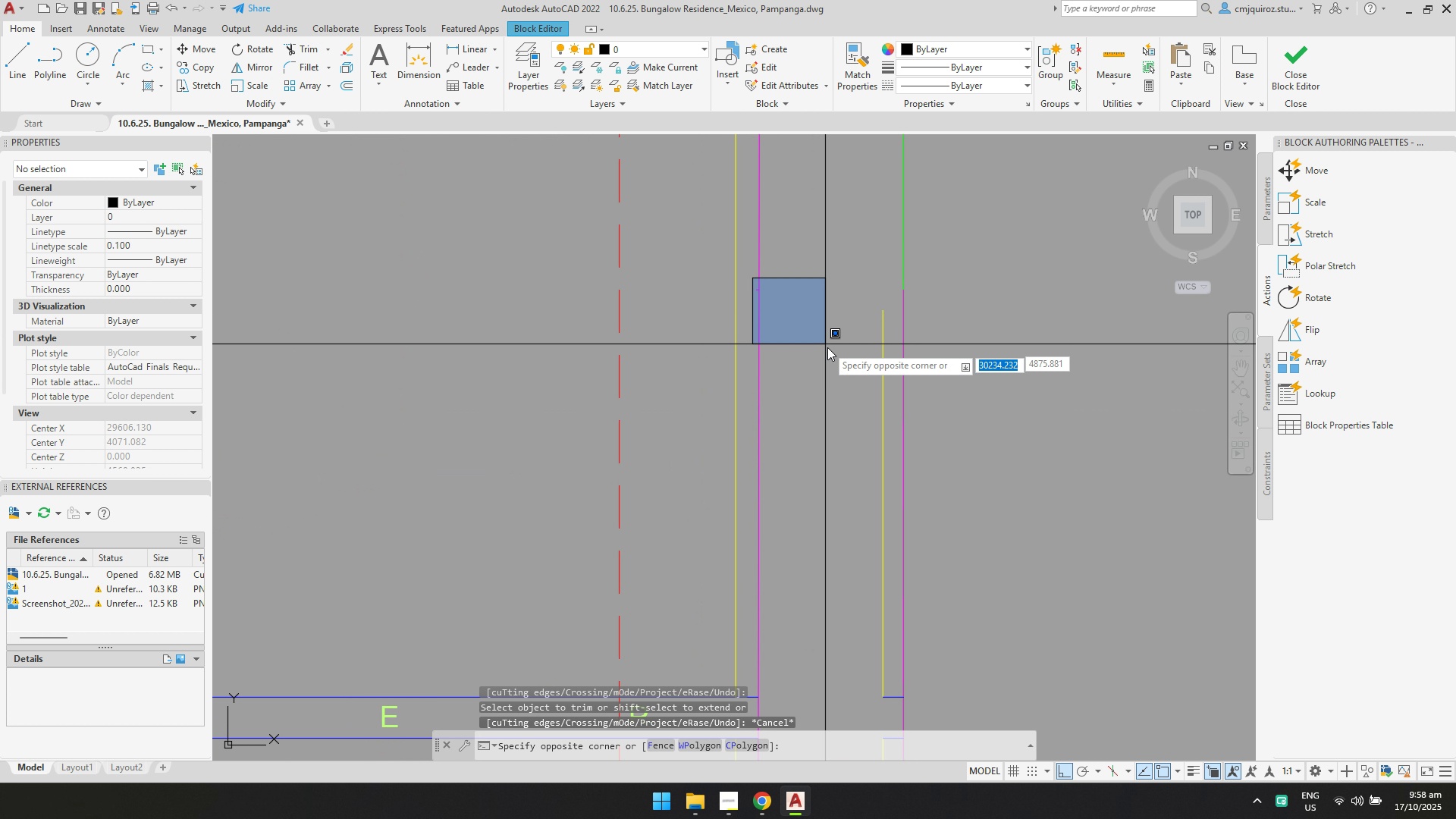 
scroll: coordinate [834, 356], scroll_direction: down, amount: 2.0
 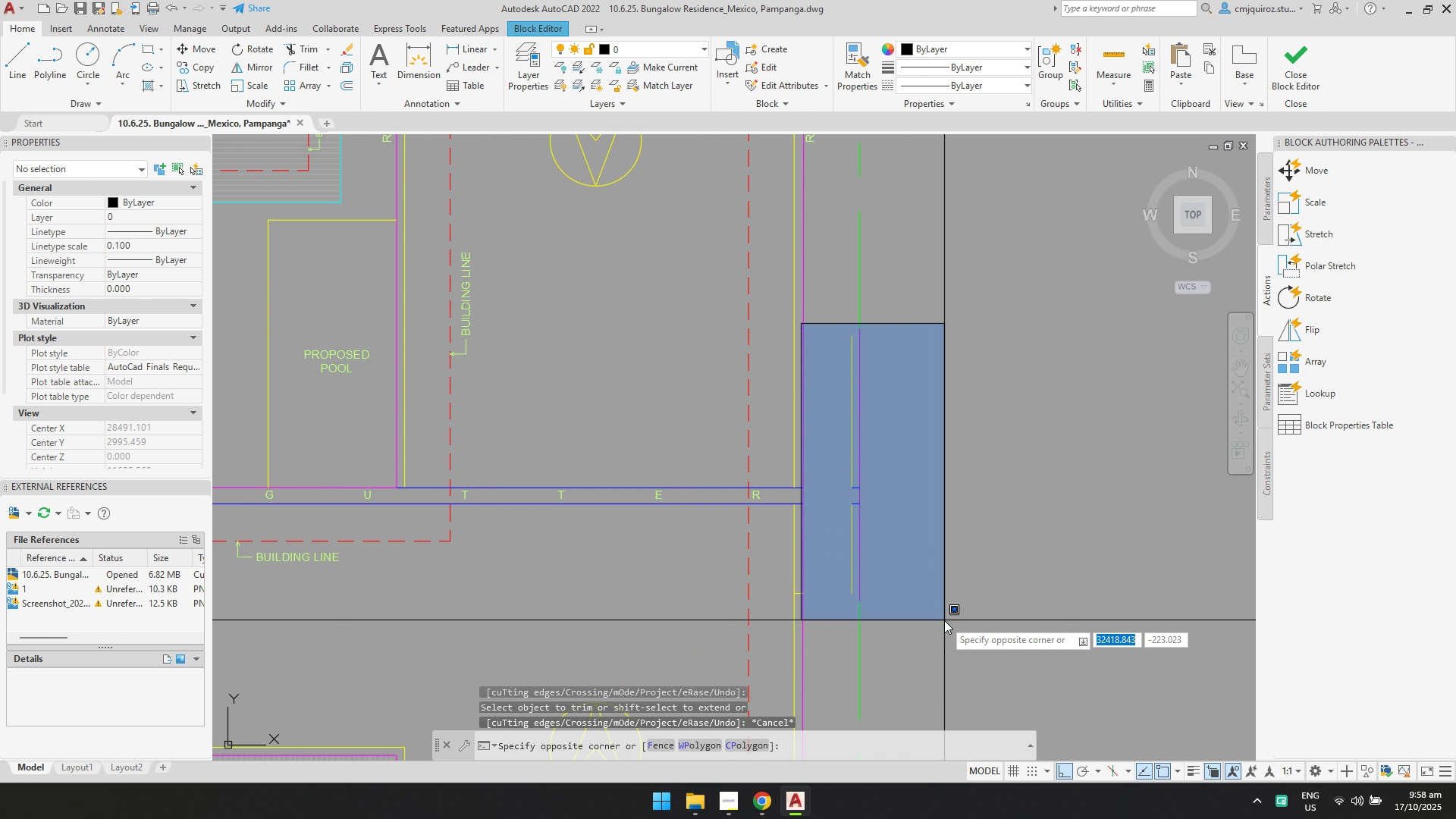 
left_click([944, 620])
 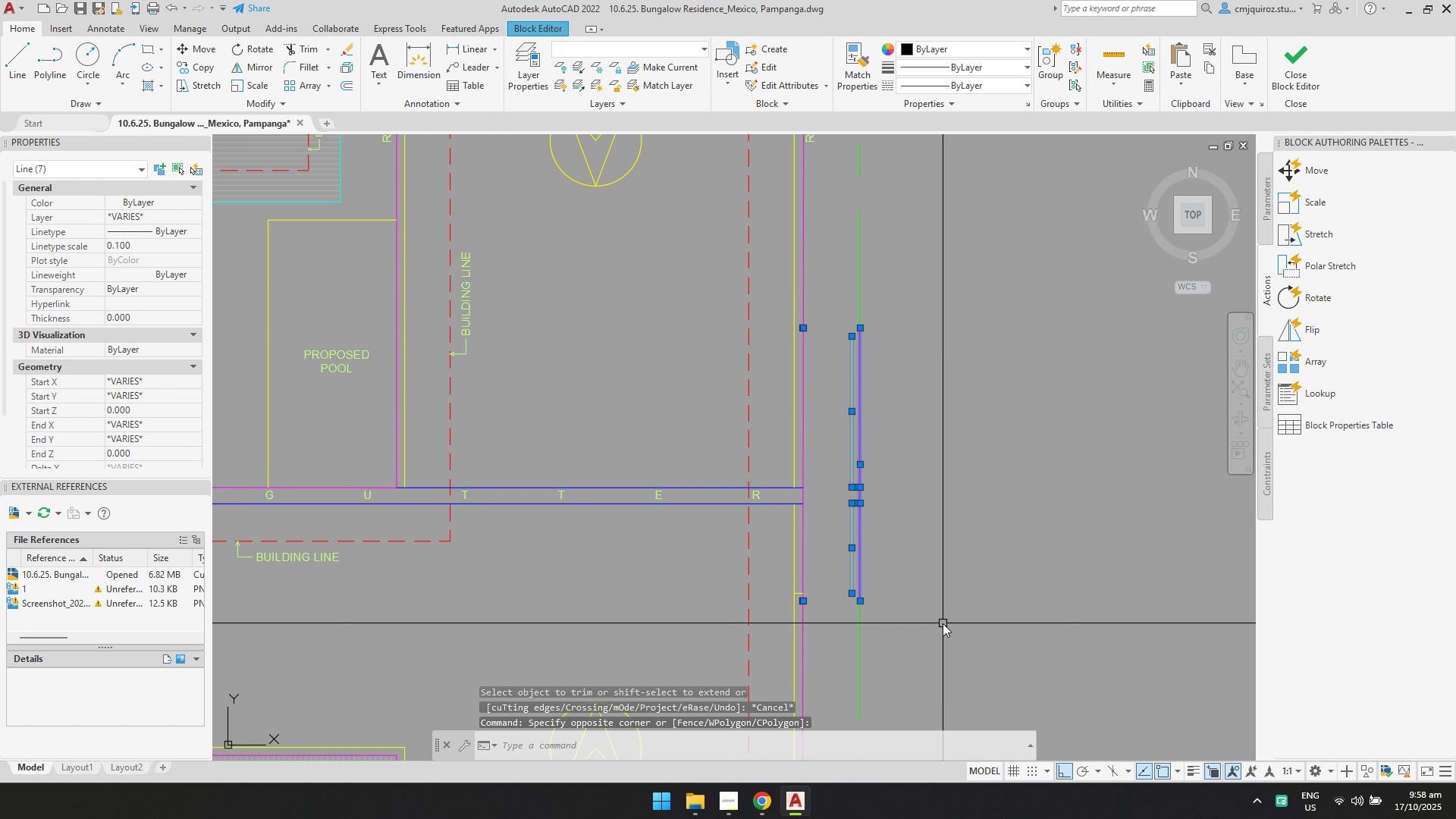 
key(Delete)
 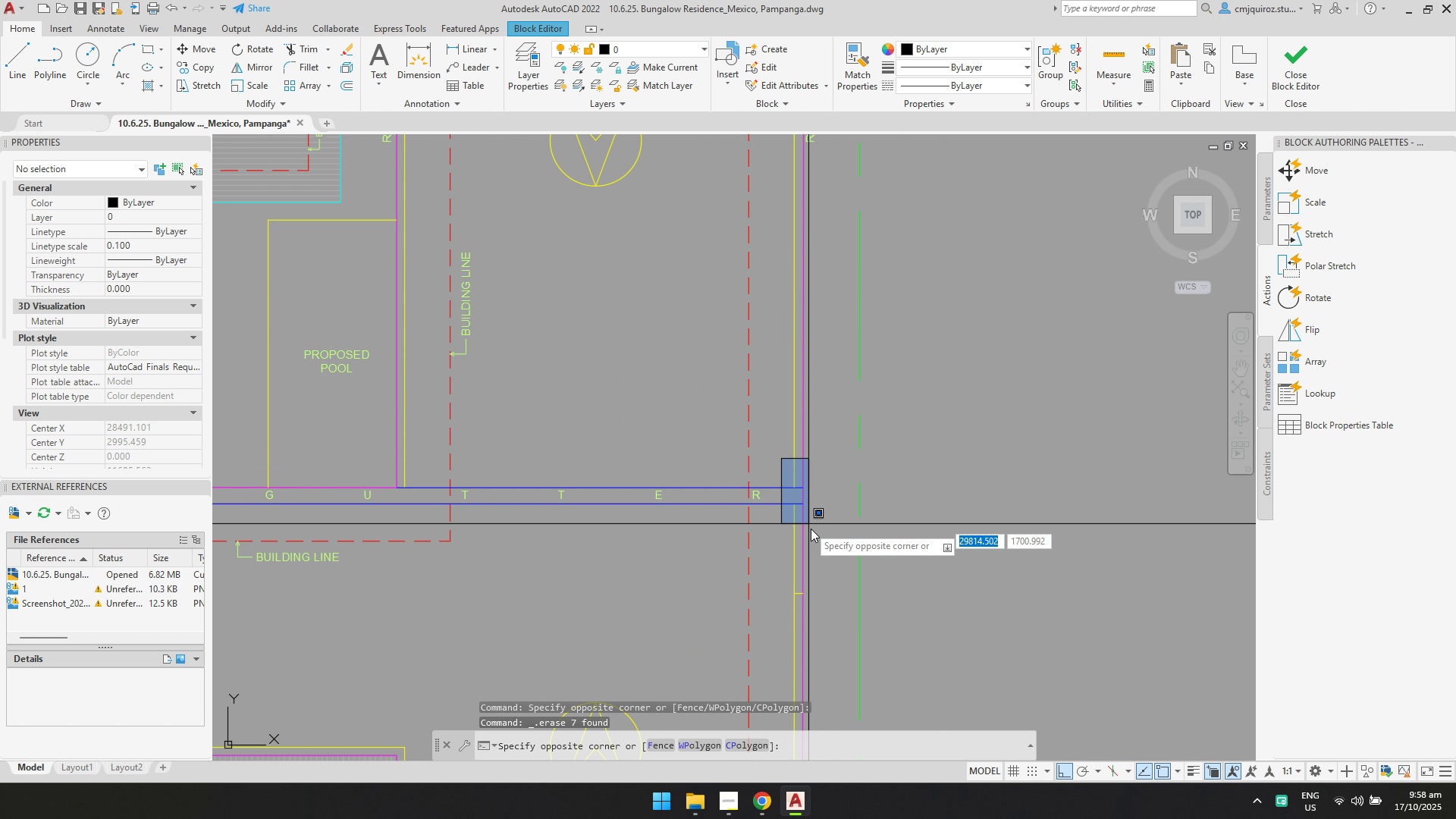 
left_click([833, 621])
 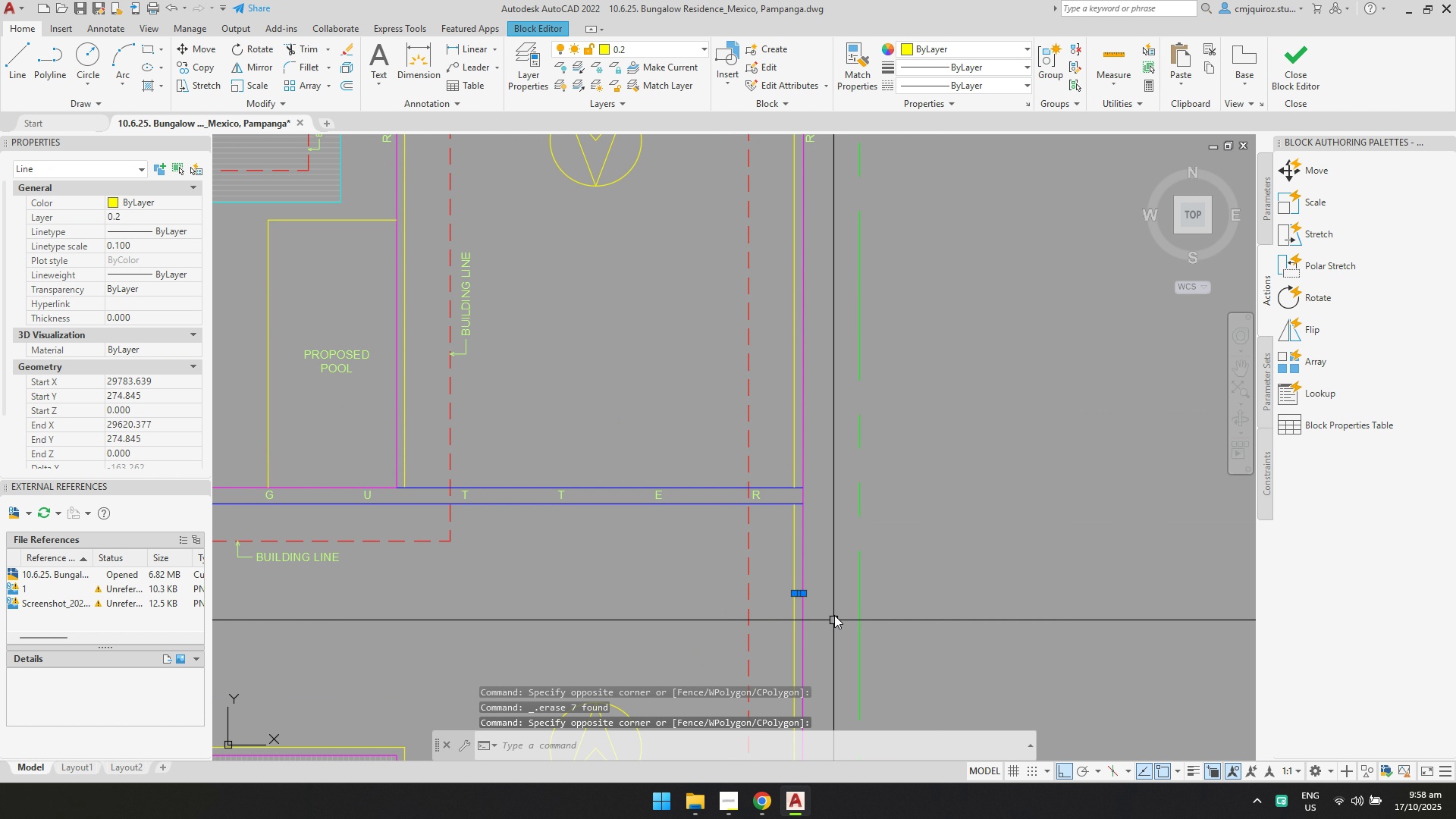 
key(Delete)
 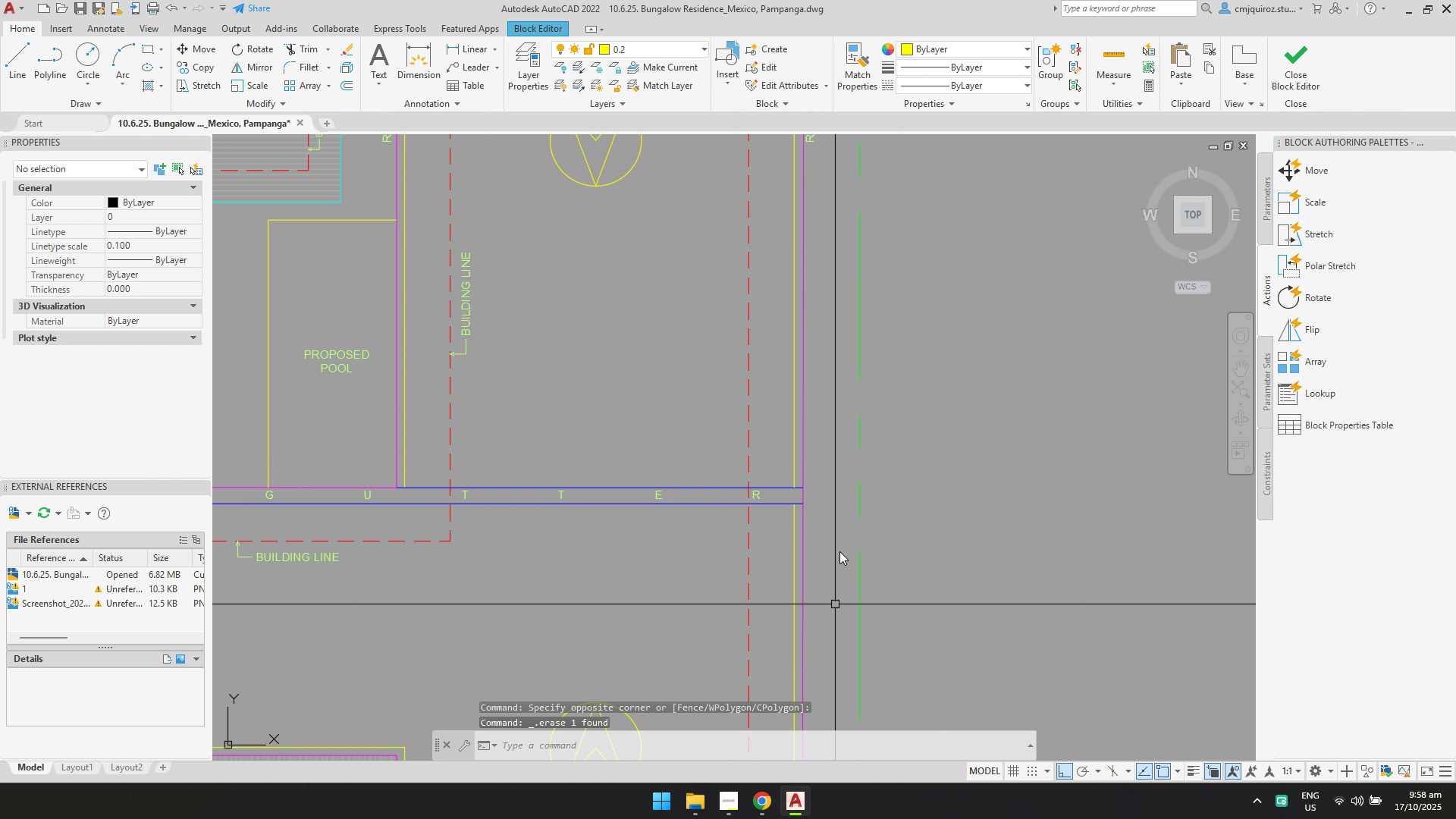 
scroll: coordinate [873, 555], scroll_direction: down, amount: 3.0
 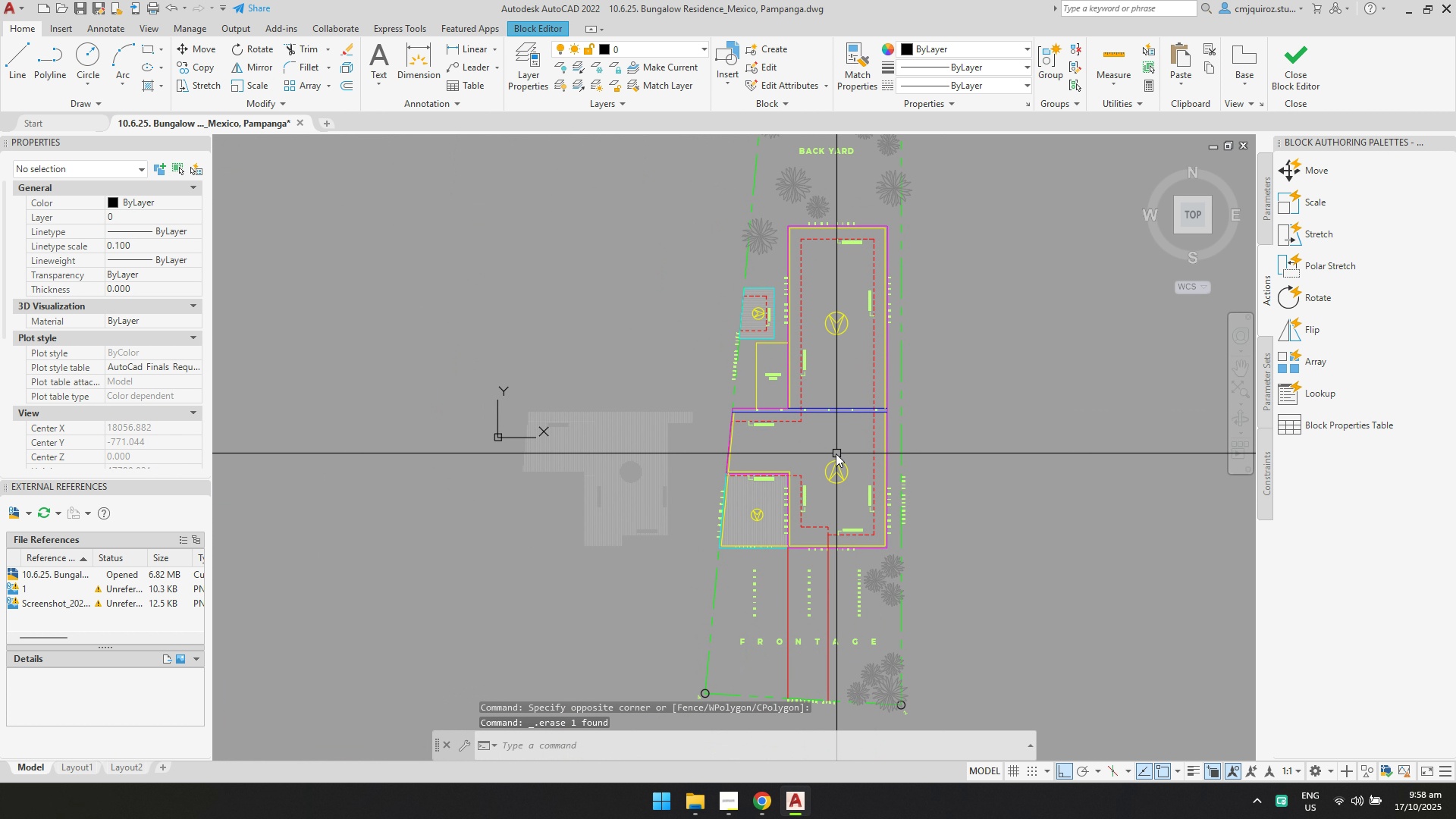 
scroll: coordinate [830, 450], scroll_direction: up, amount: 1.0
 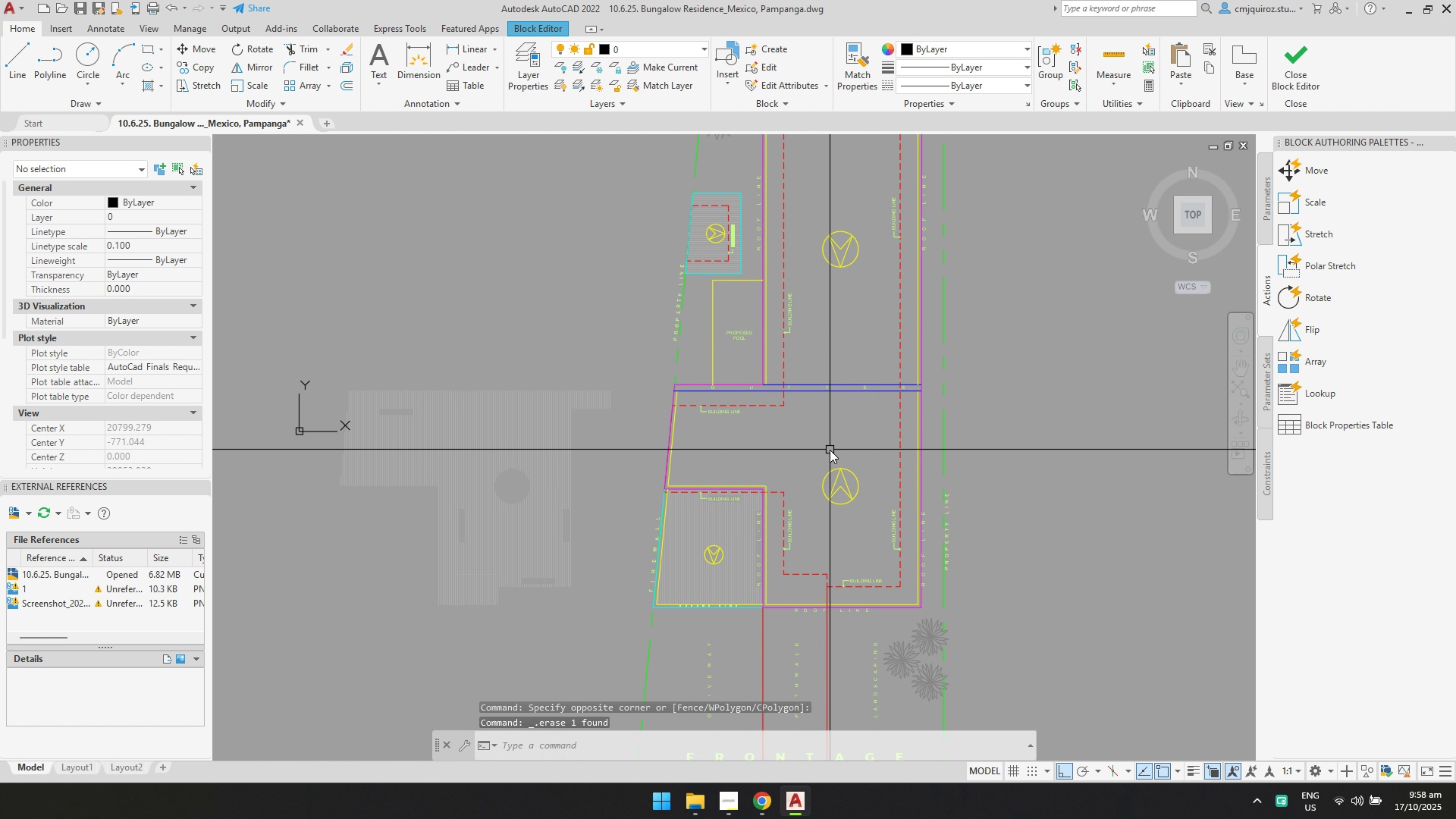 
key(Escape)
 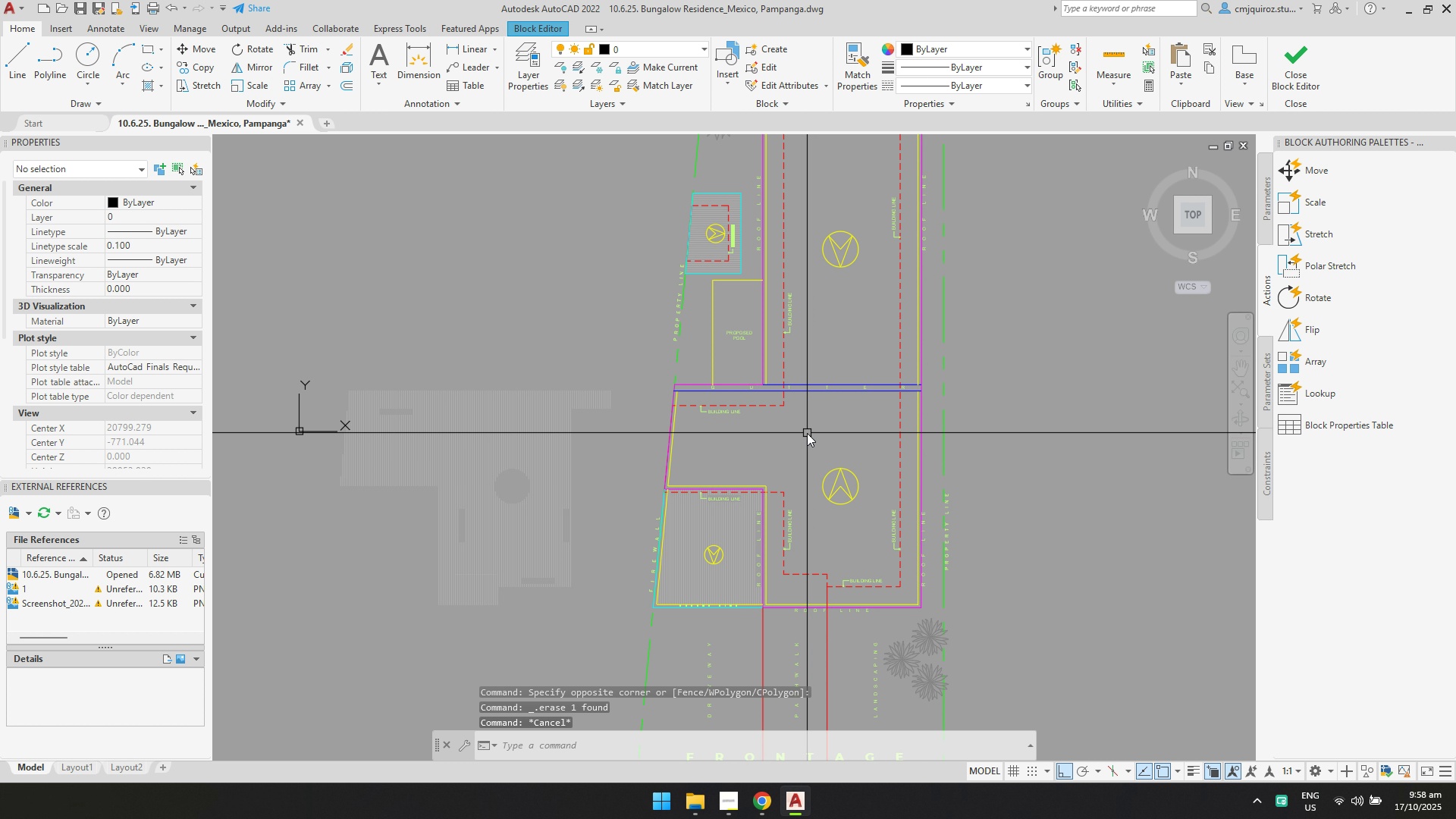 
scroll: coordinate [808, 431], scroll_direction: up, amount: 1.0
 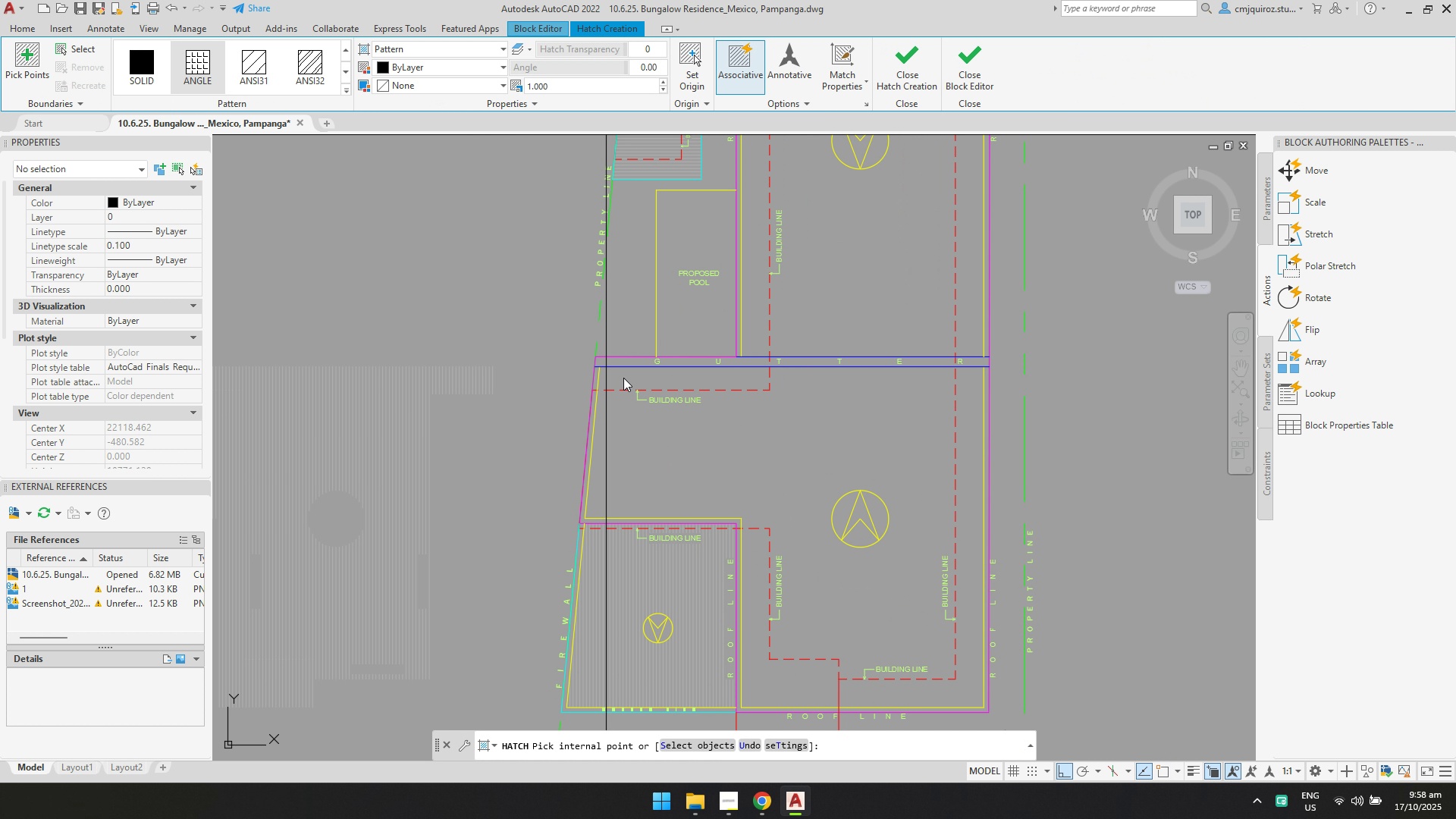 
left_click([679, 381])
 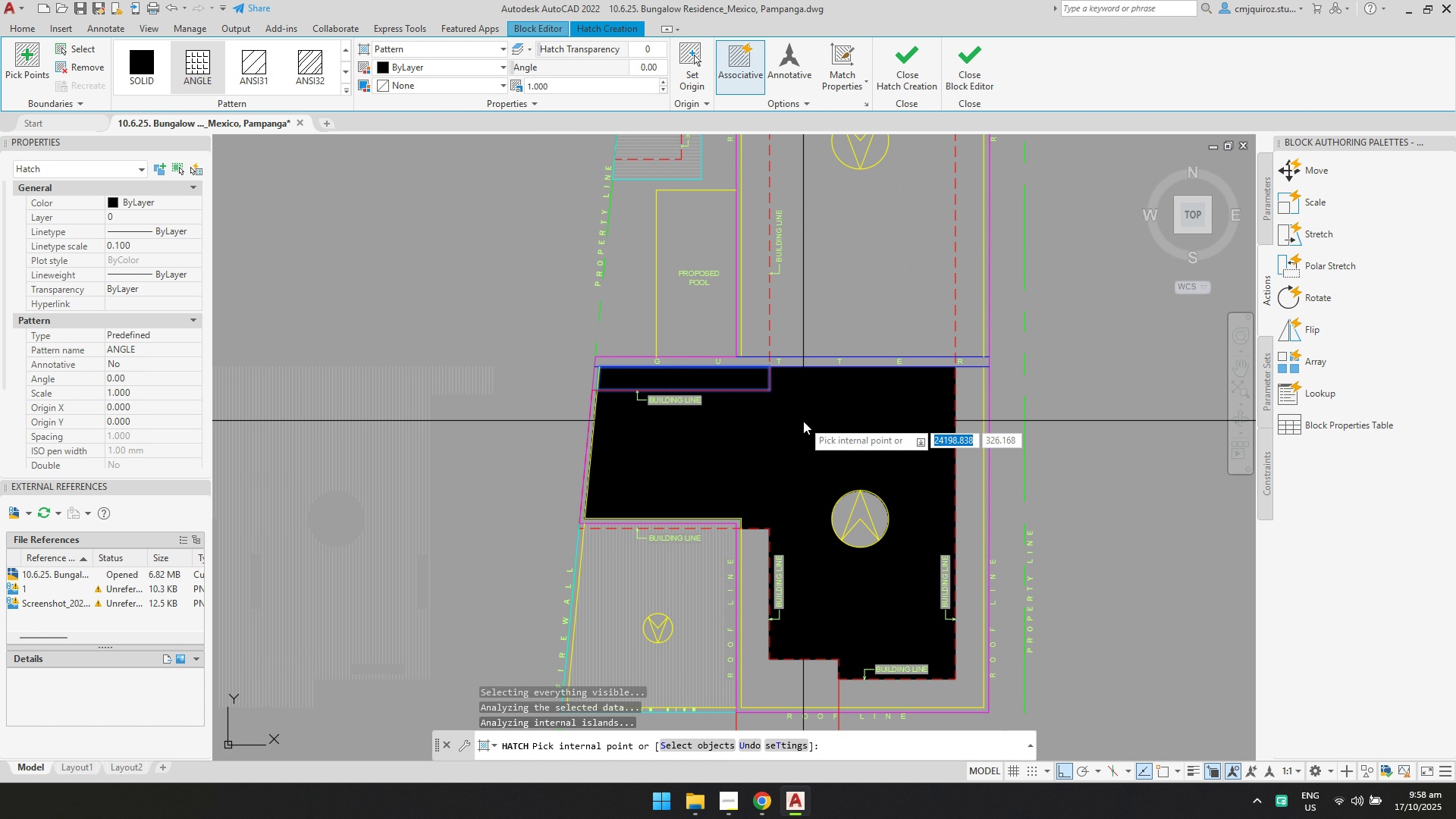 
left_click([803, 421])
 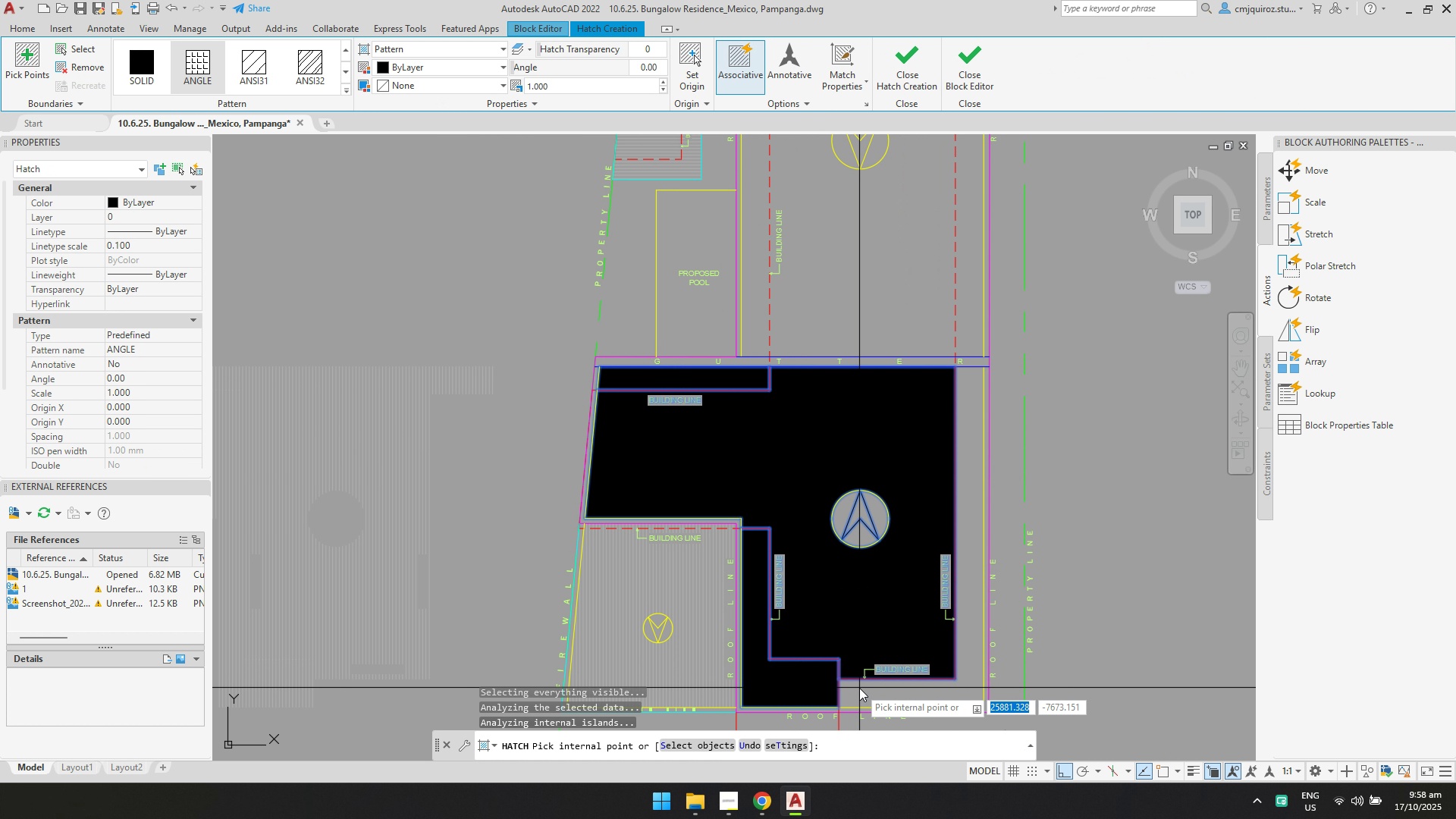 
left_click([865, 688])
 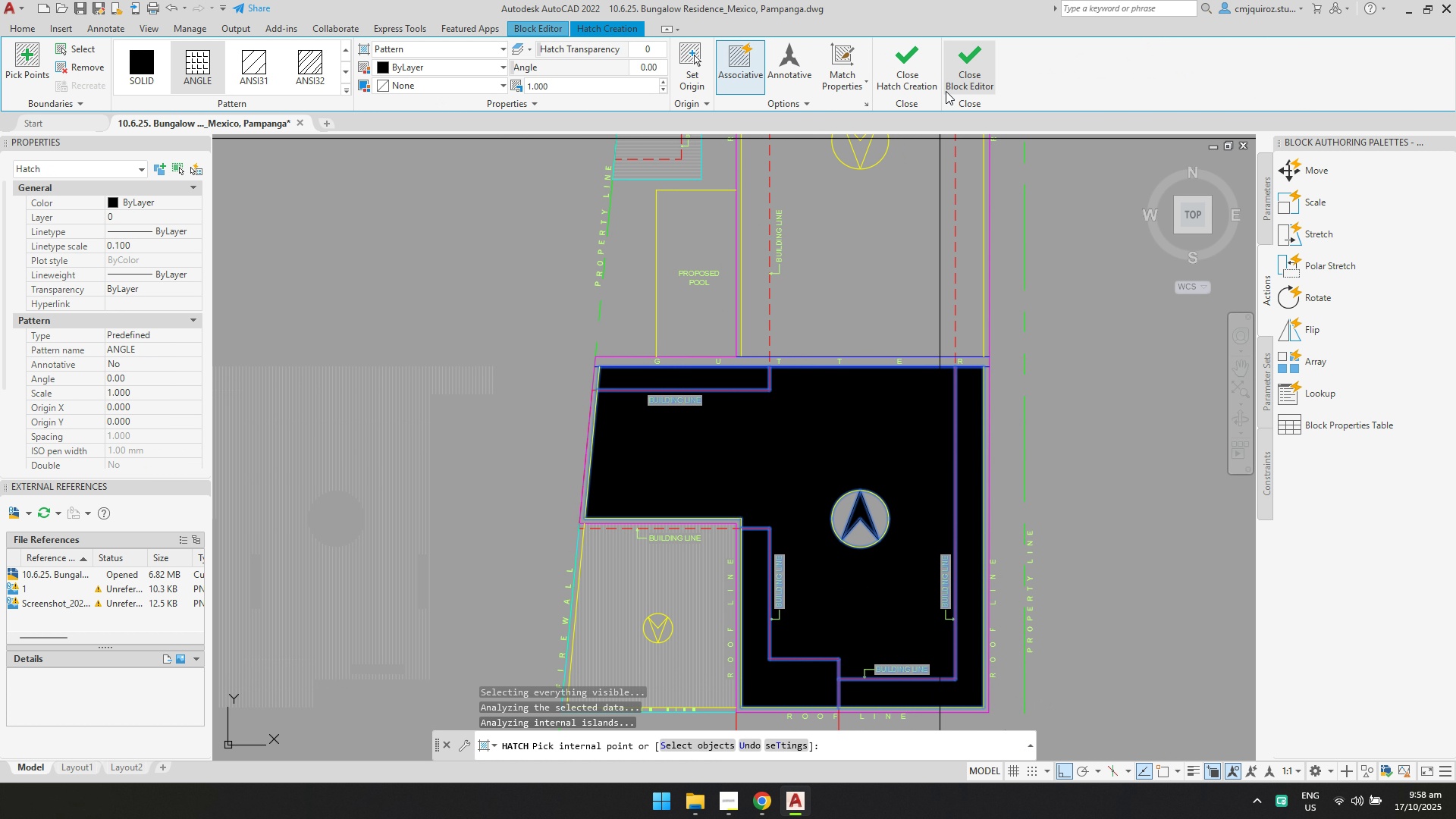 
left_click([909, 62])
 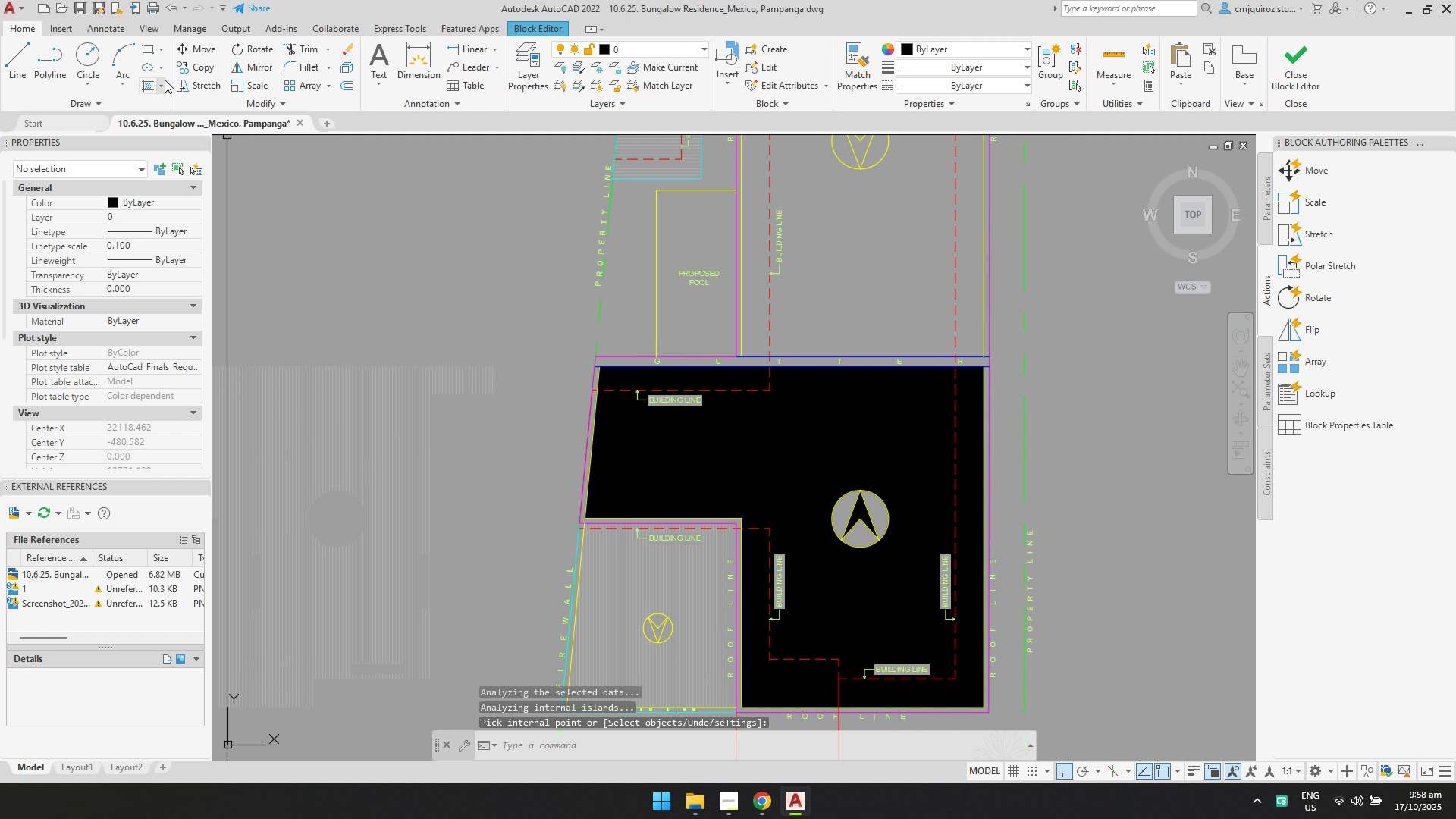 
left_click([149, 83])
 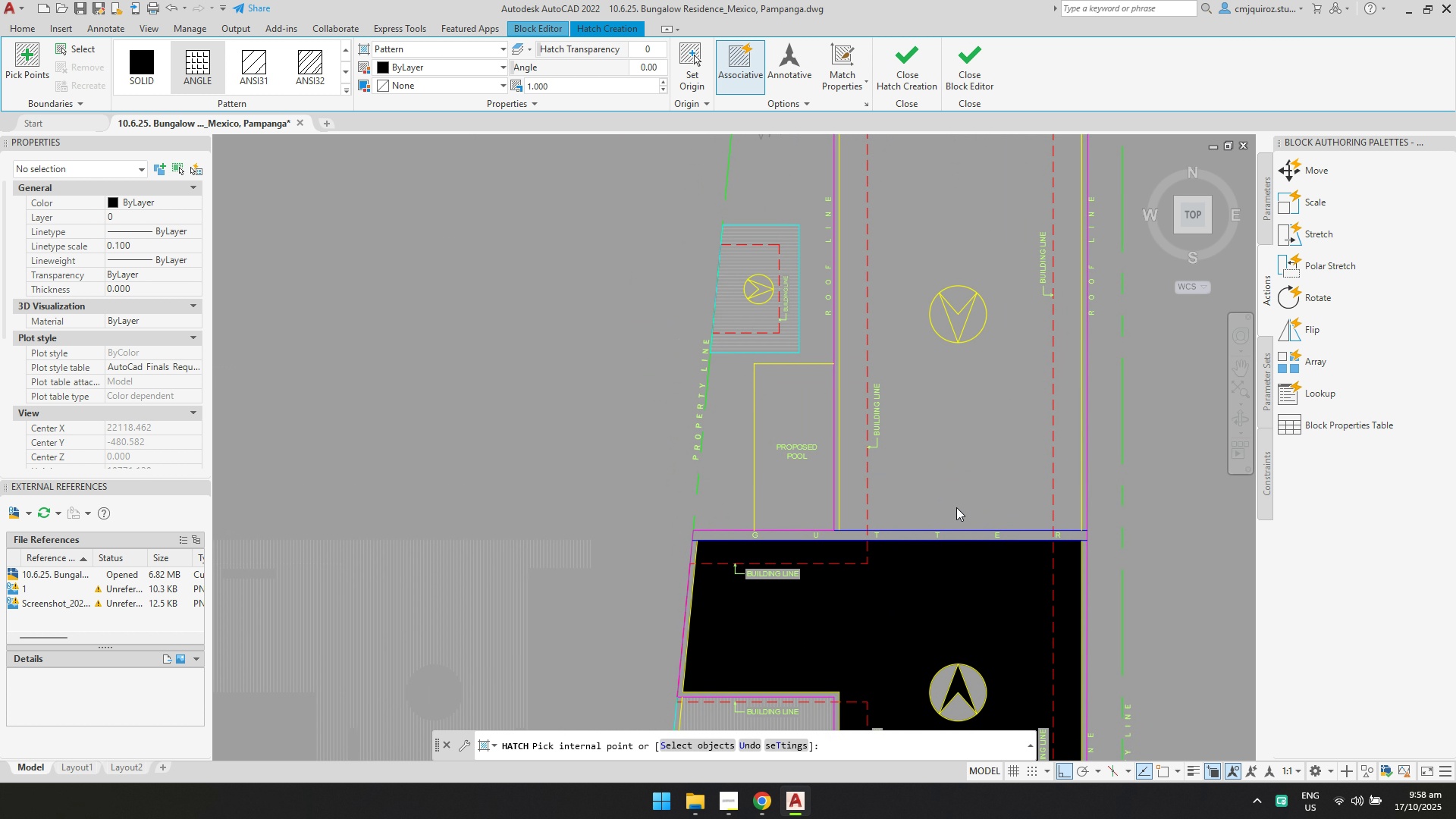 
scroll: coordinate [970, 479], scroll_direction: down, amount: 1.0
 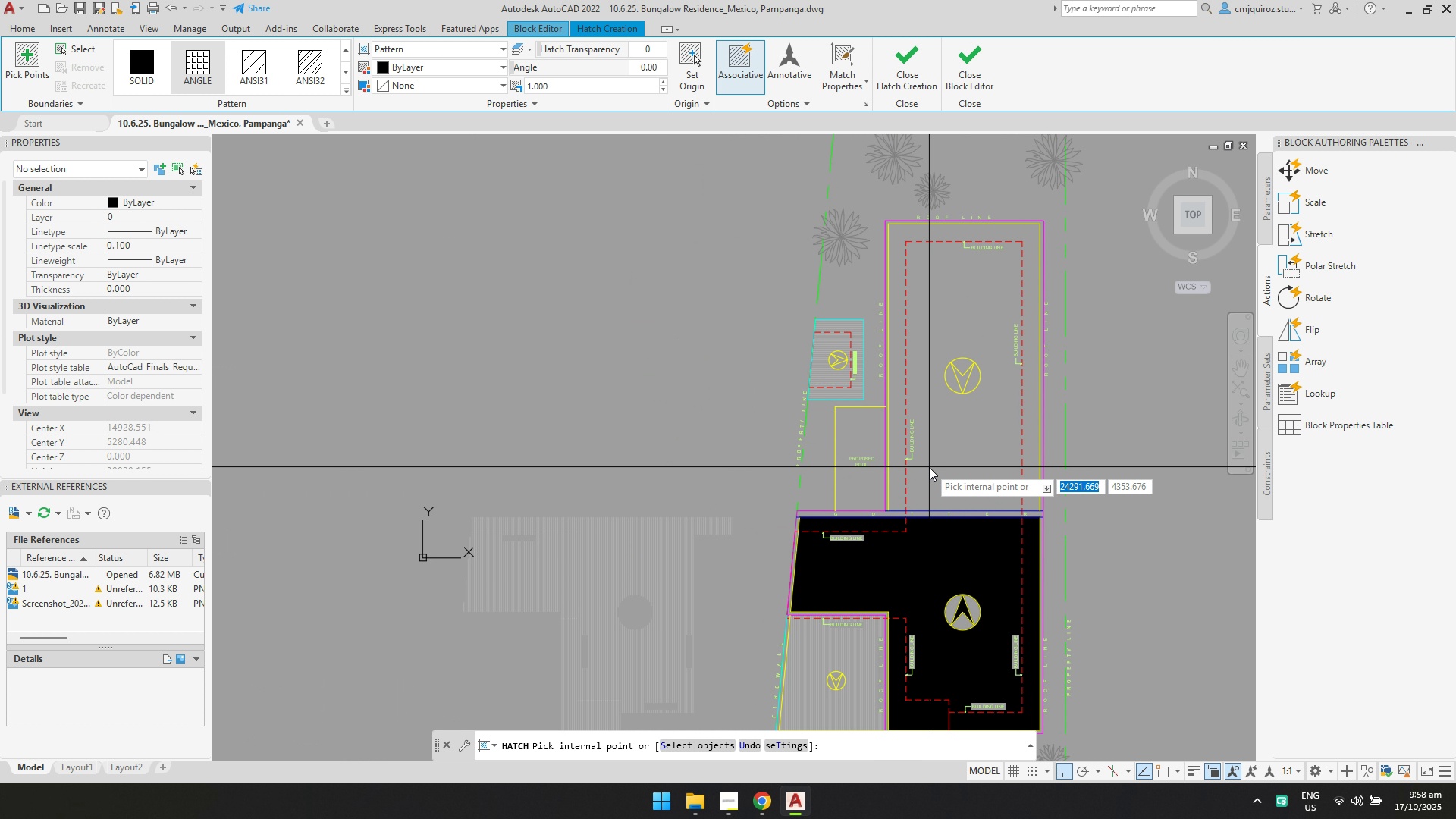 
scroll: coordinate [929, 467], scroll_direction: up, amount: 1.0
 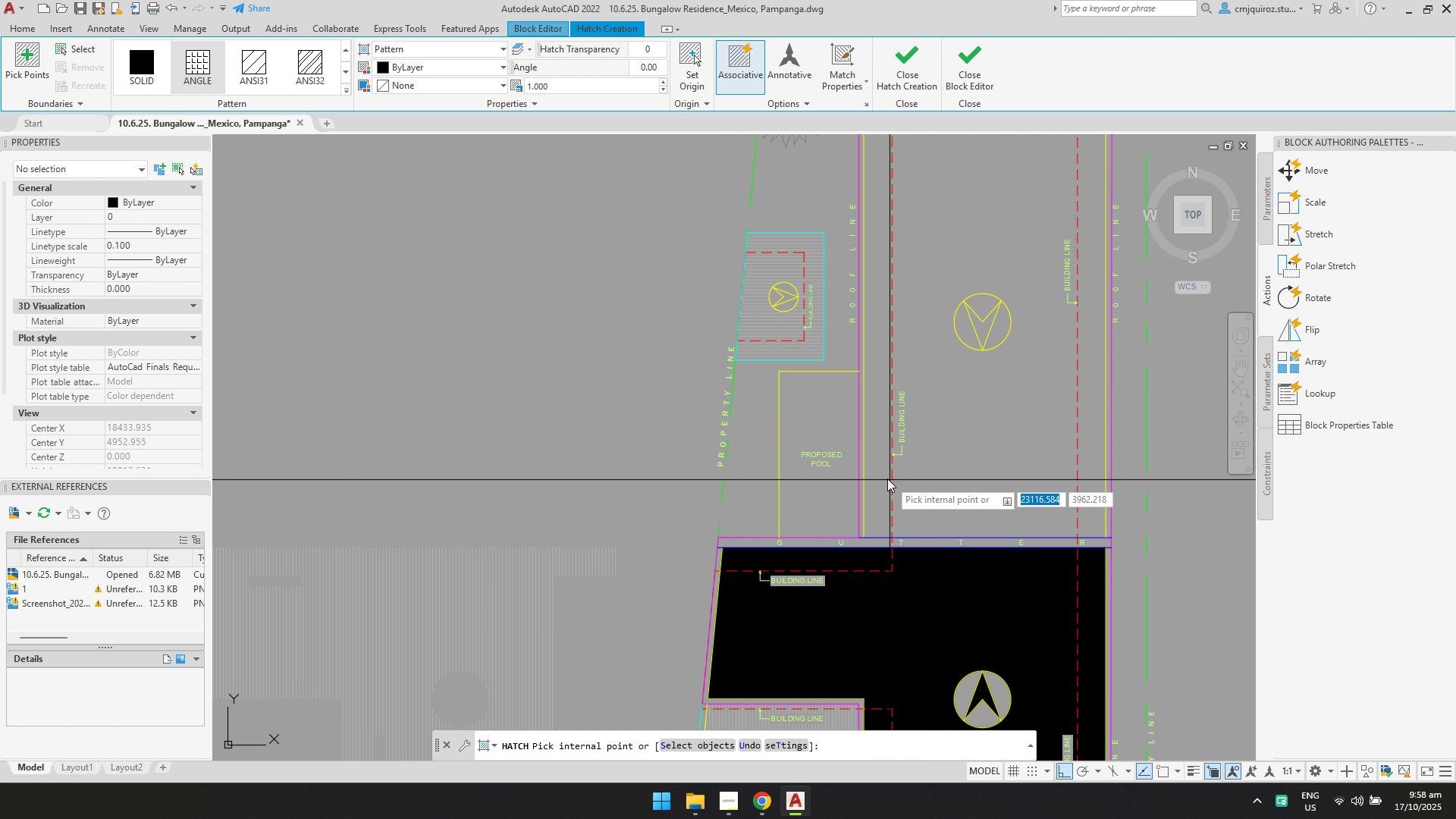 
scroll: coordinate [879, 463], scroll_direction: down, amount: 1.0
 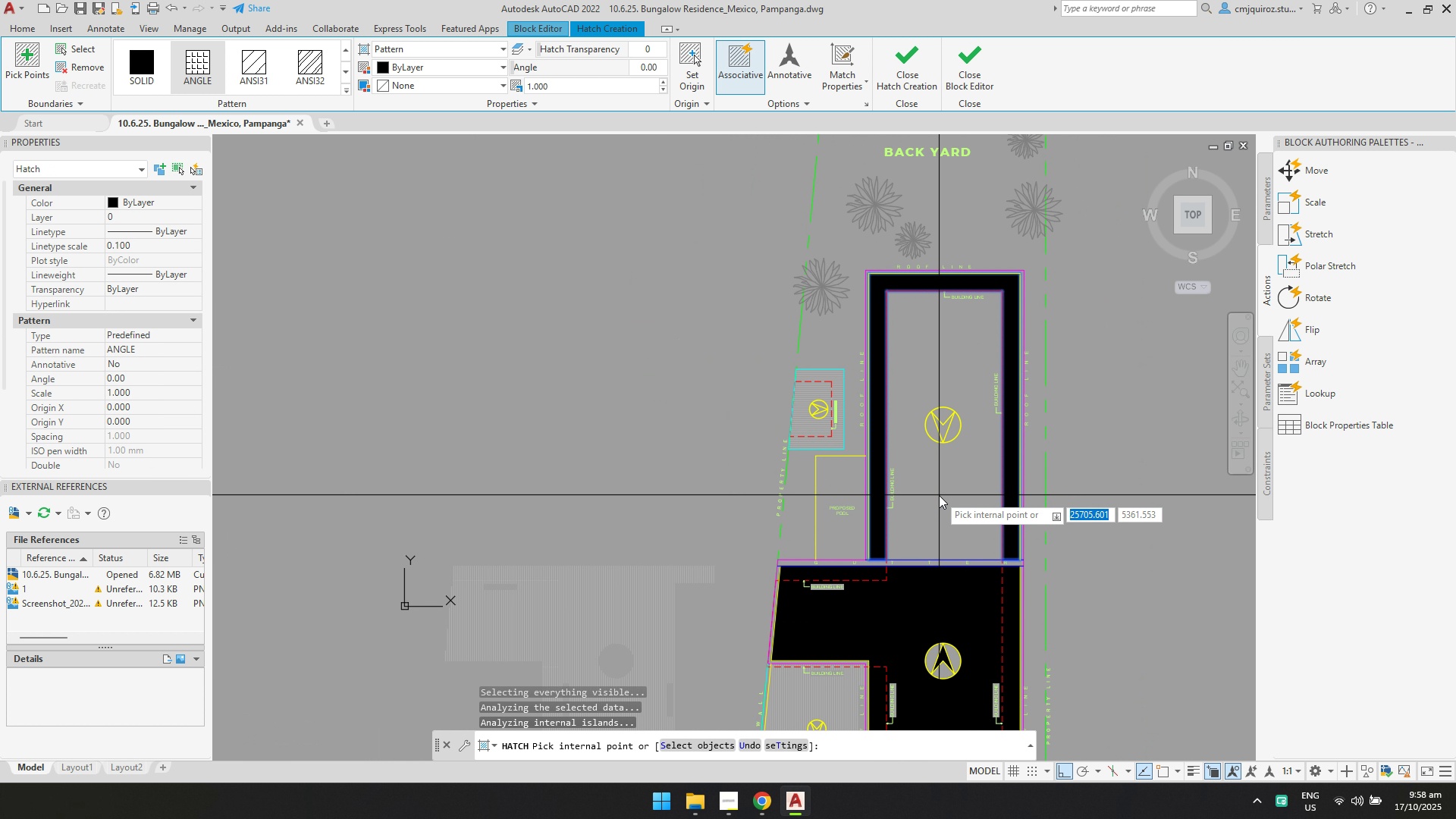 
left_click([939, 495])
 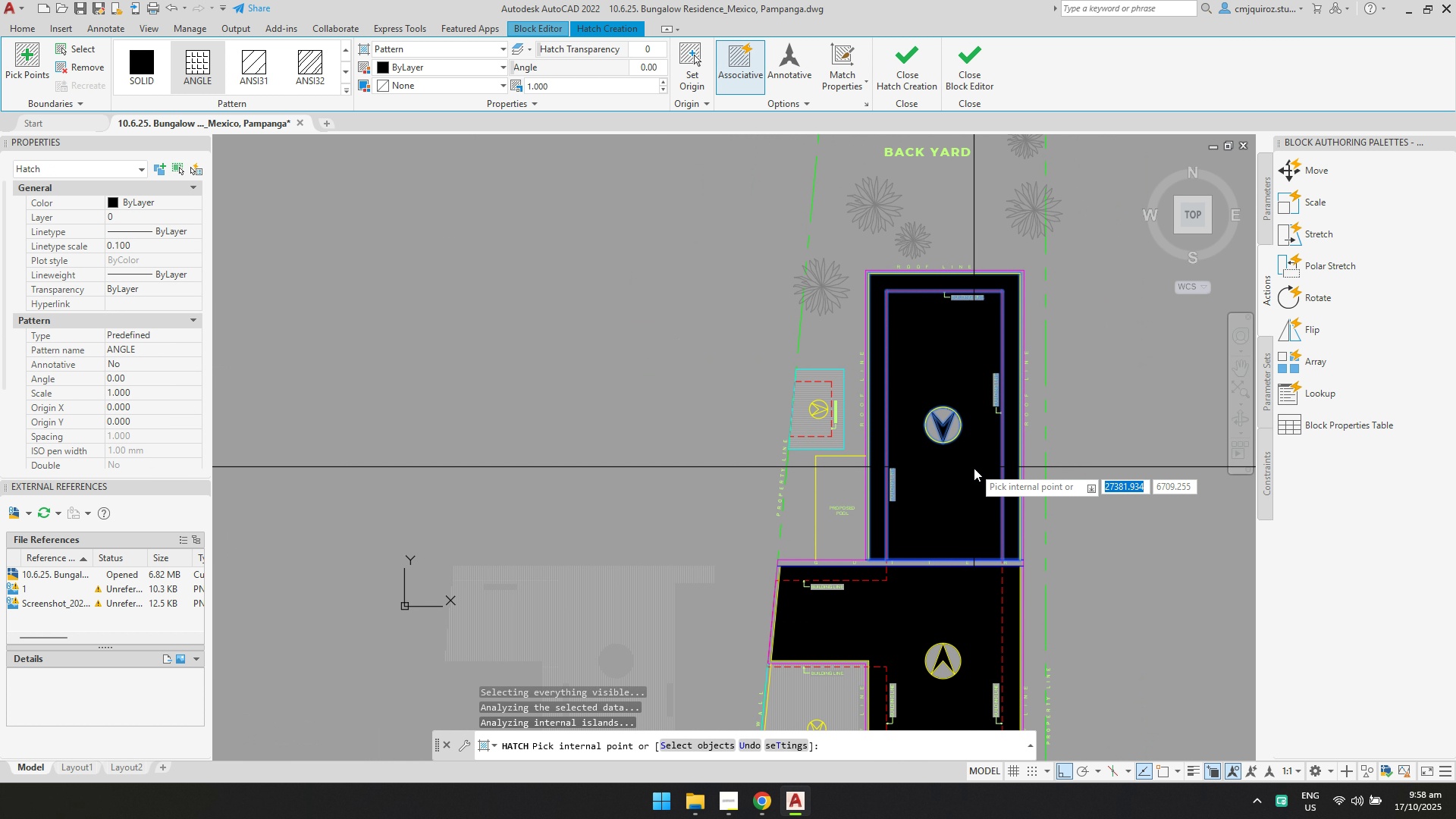 
scroll: coordinate [974, 469], scroll_direction: up, amount: 1.0
 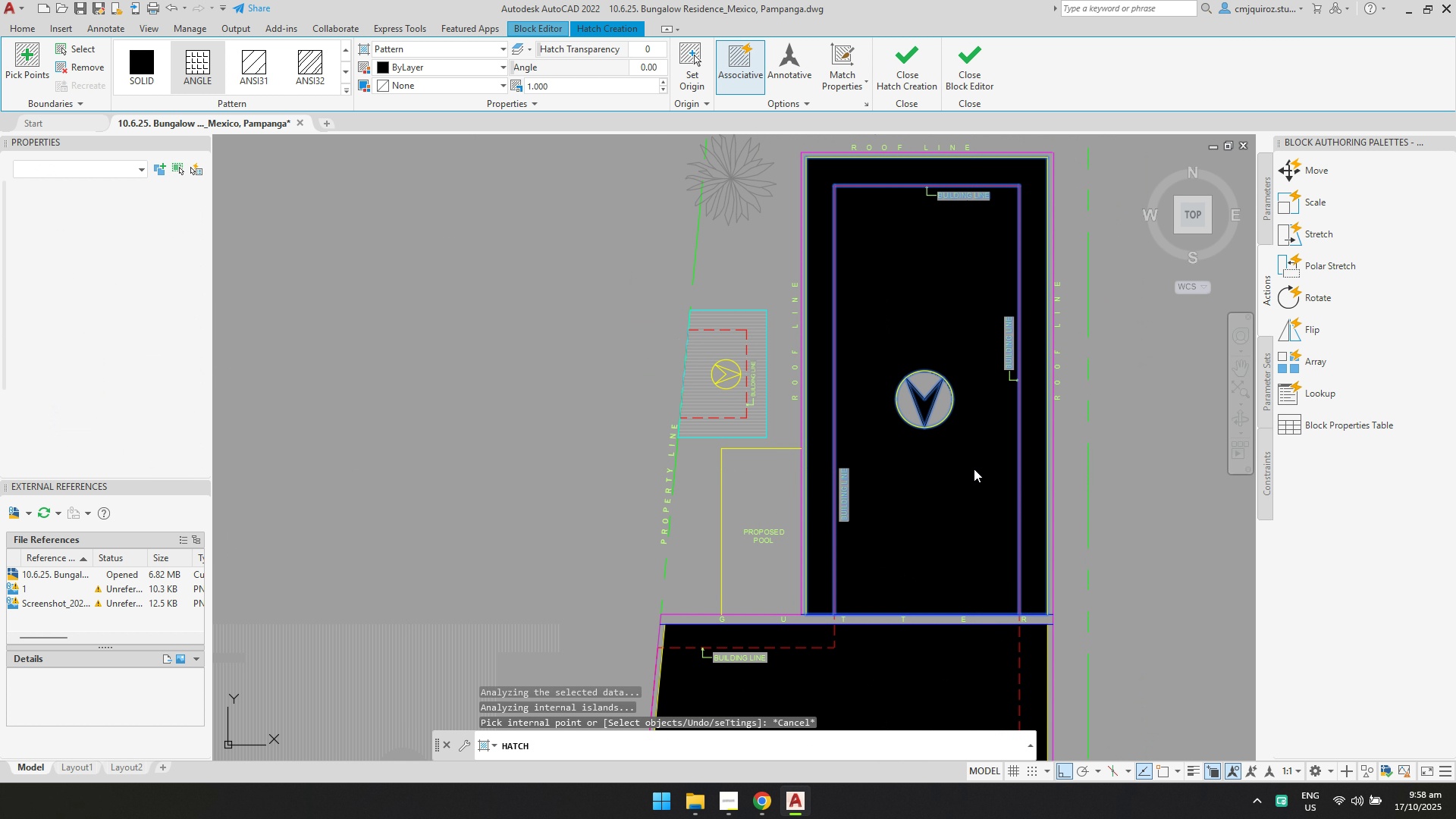 
key(Escape)
key(Escape)
type(MATCH)
 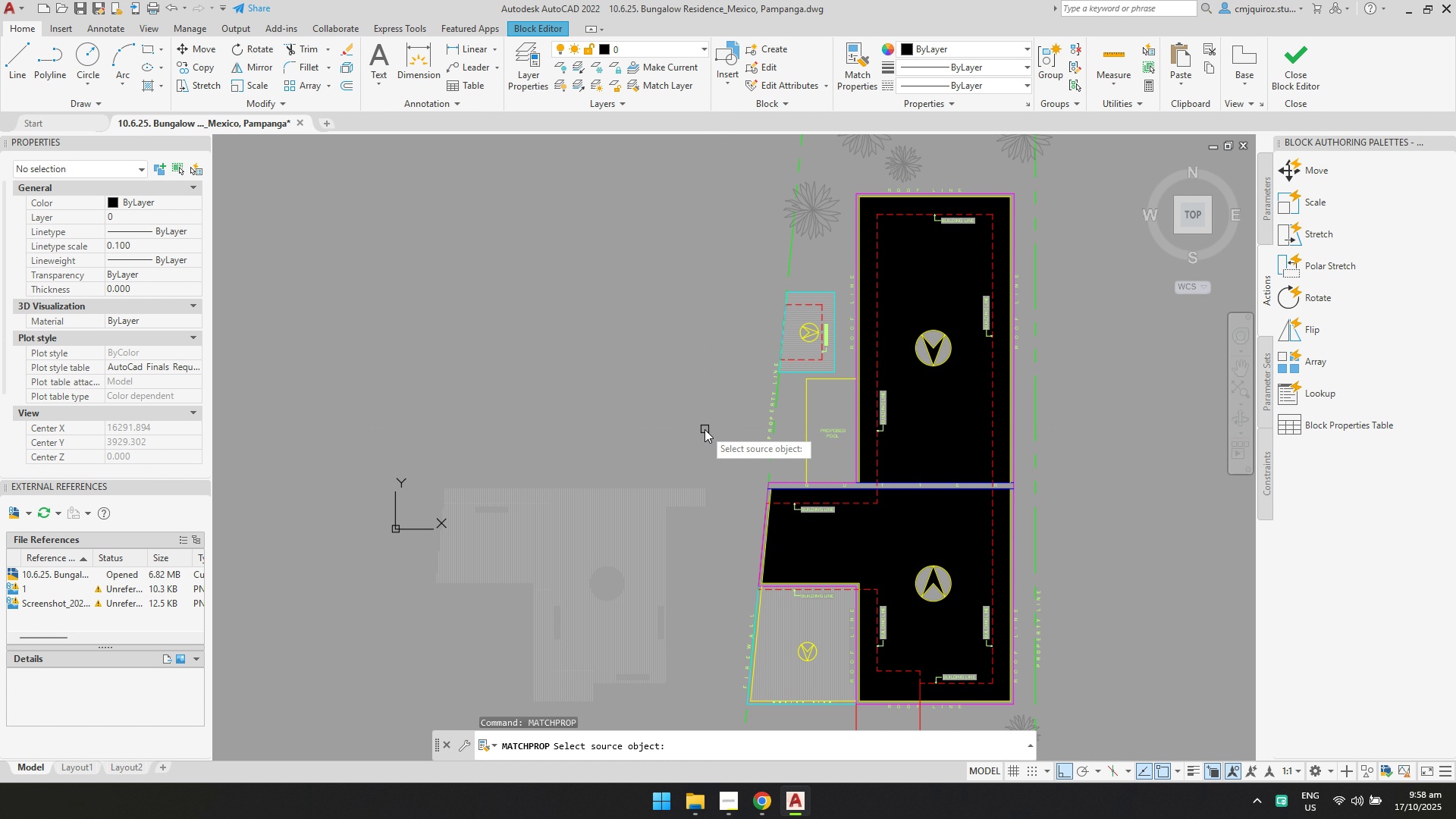 
scroll: coordinate [971, 467], scroll_direction: down, amount: 1.0
 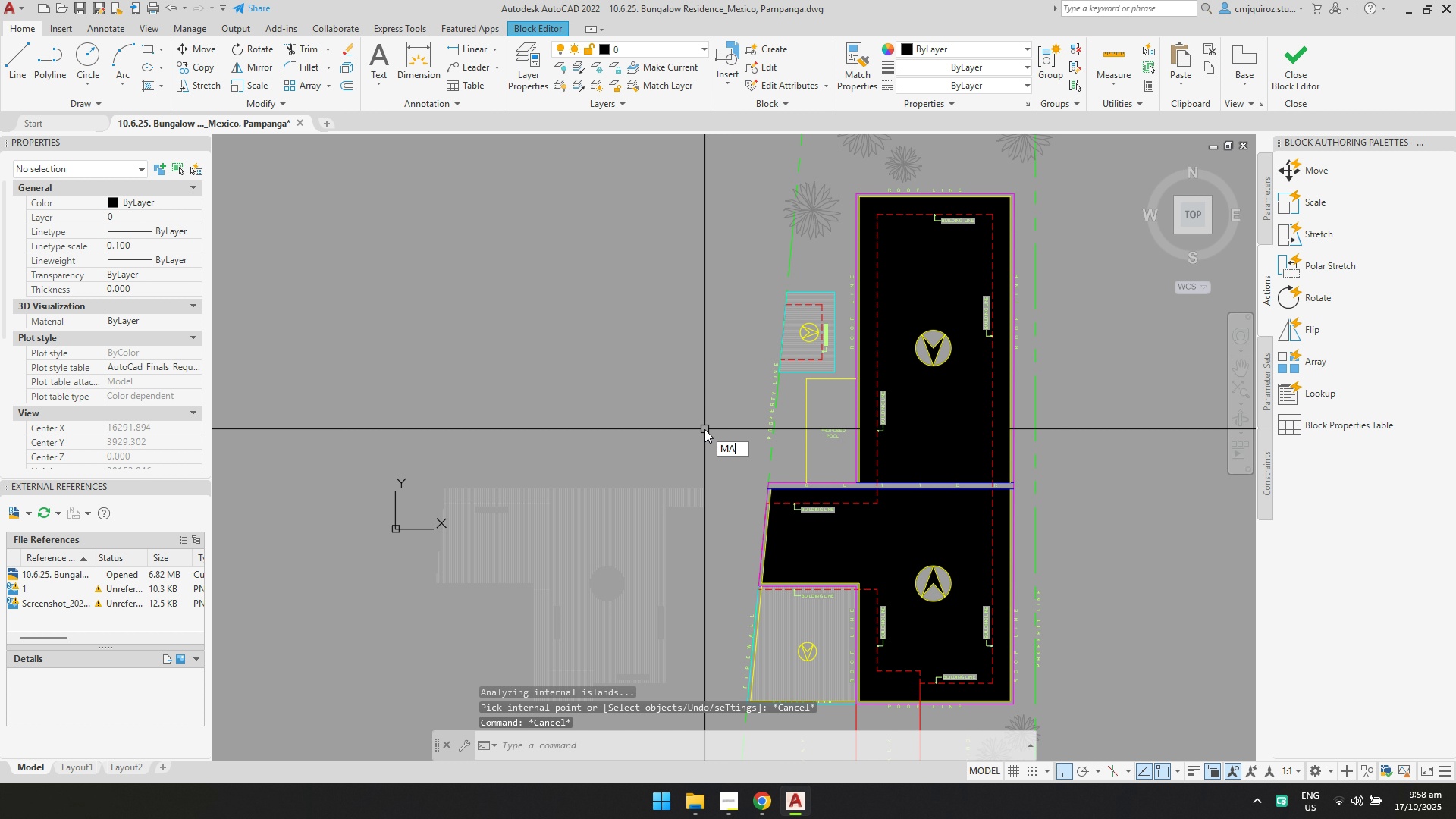 
key(Enter)
 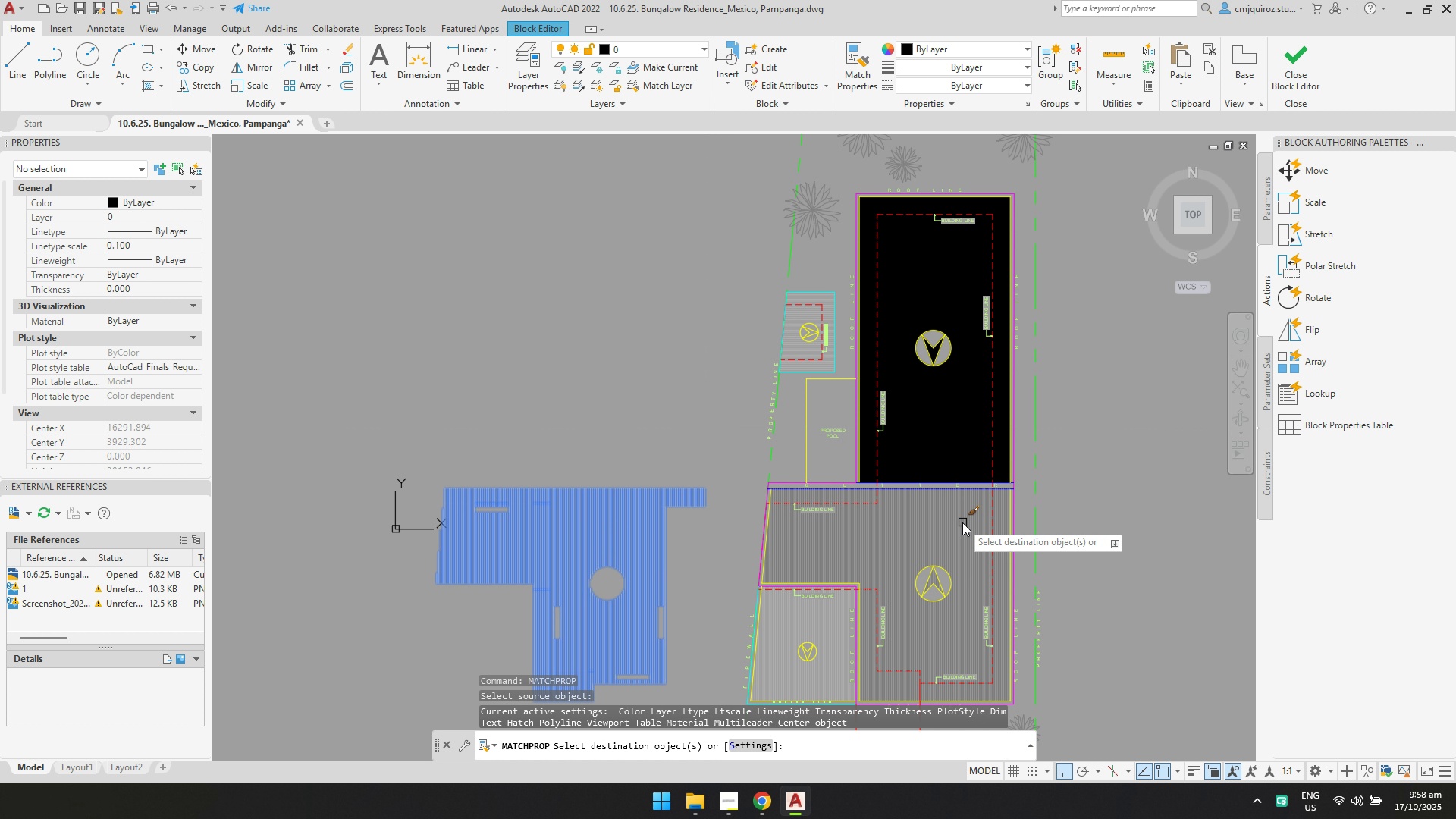 
double_click([953, 422])
 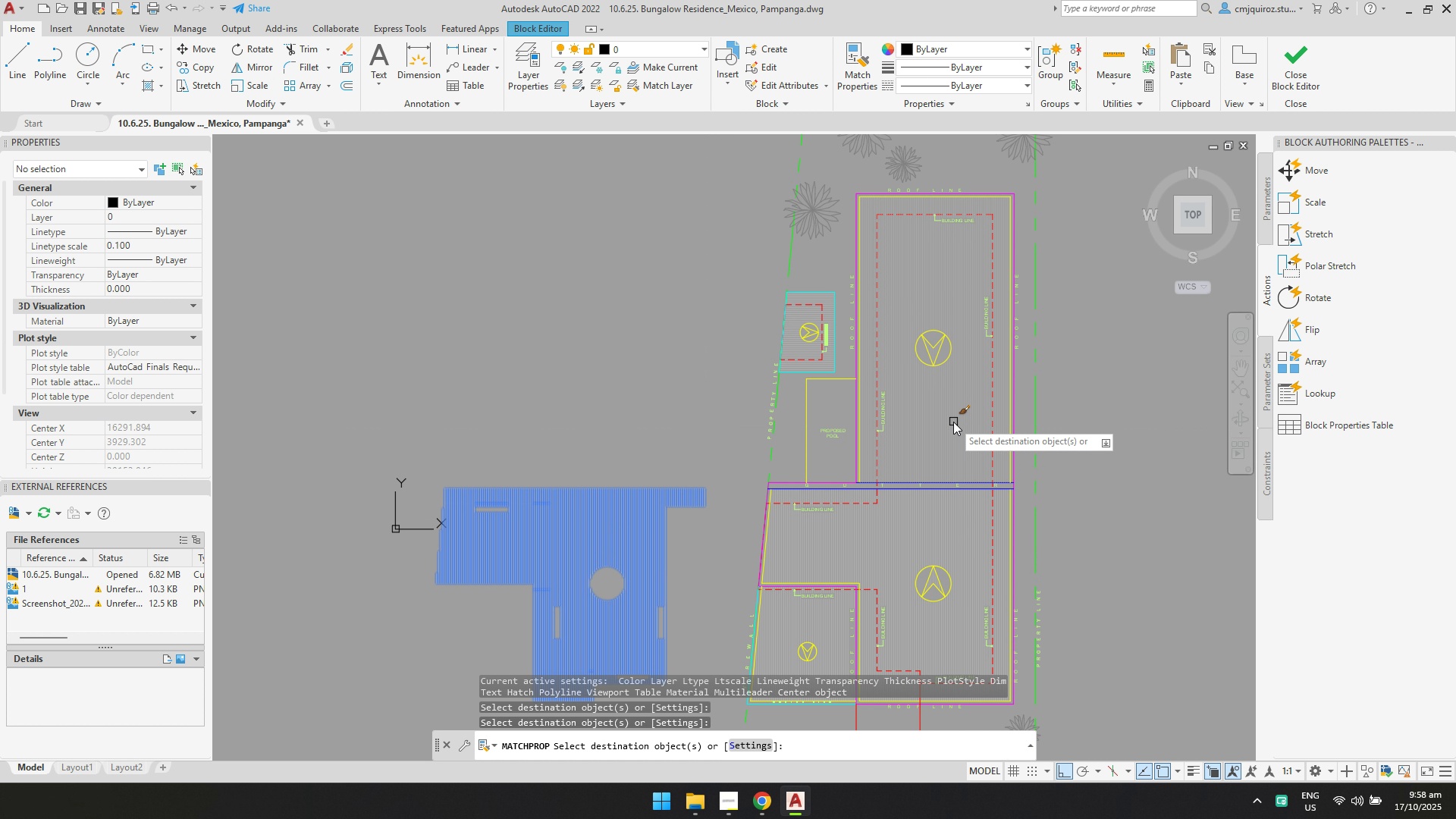 
key(Escape)
 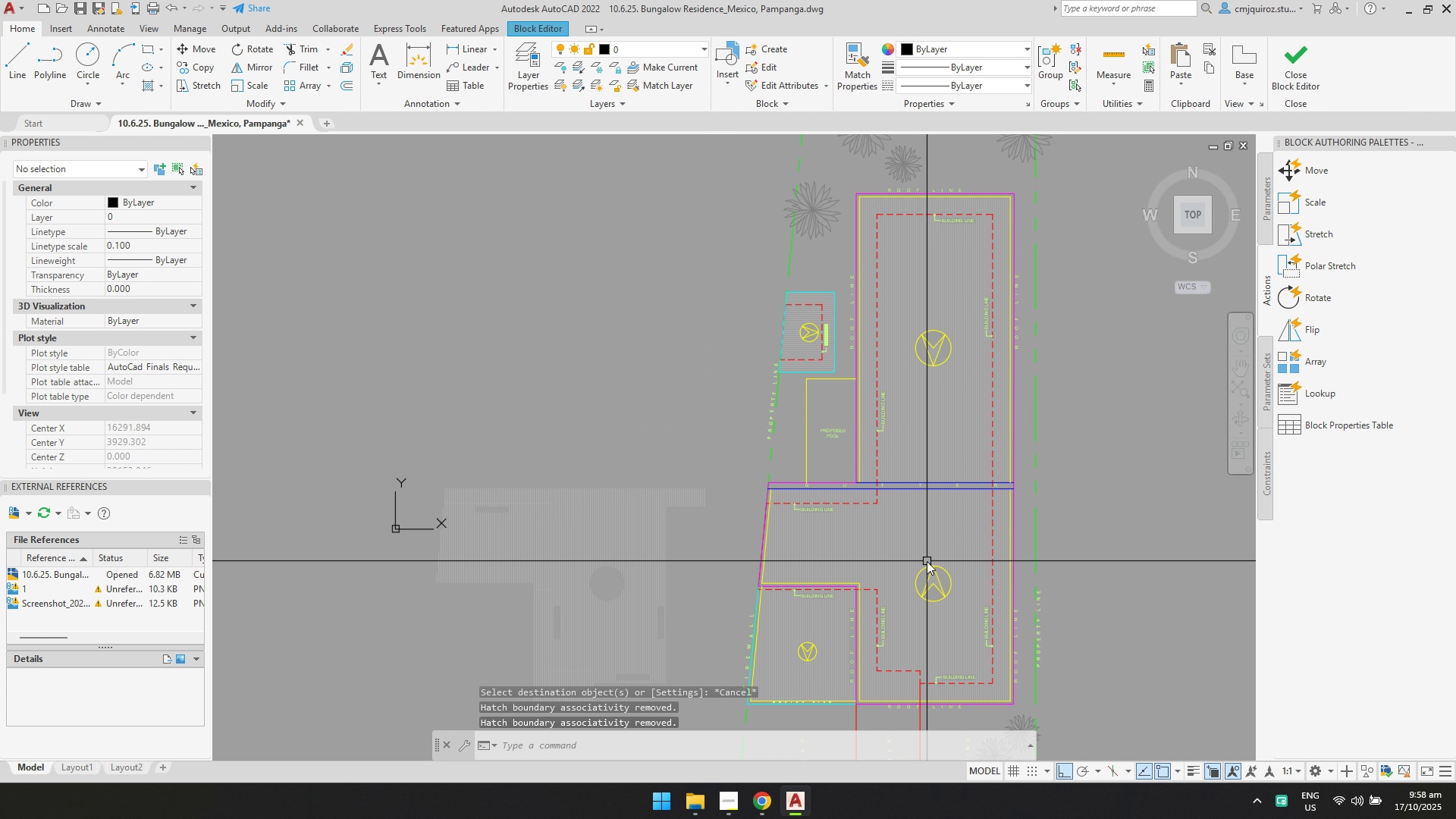 
scroll: coordinate [930, 579], scroll_direction: up, amount: 3.0
 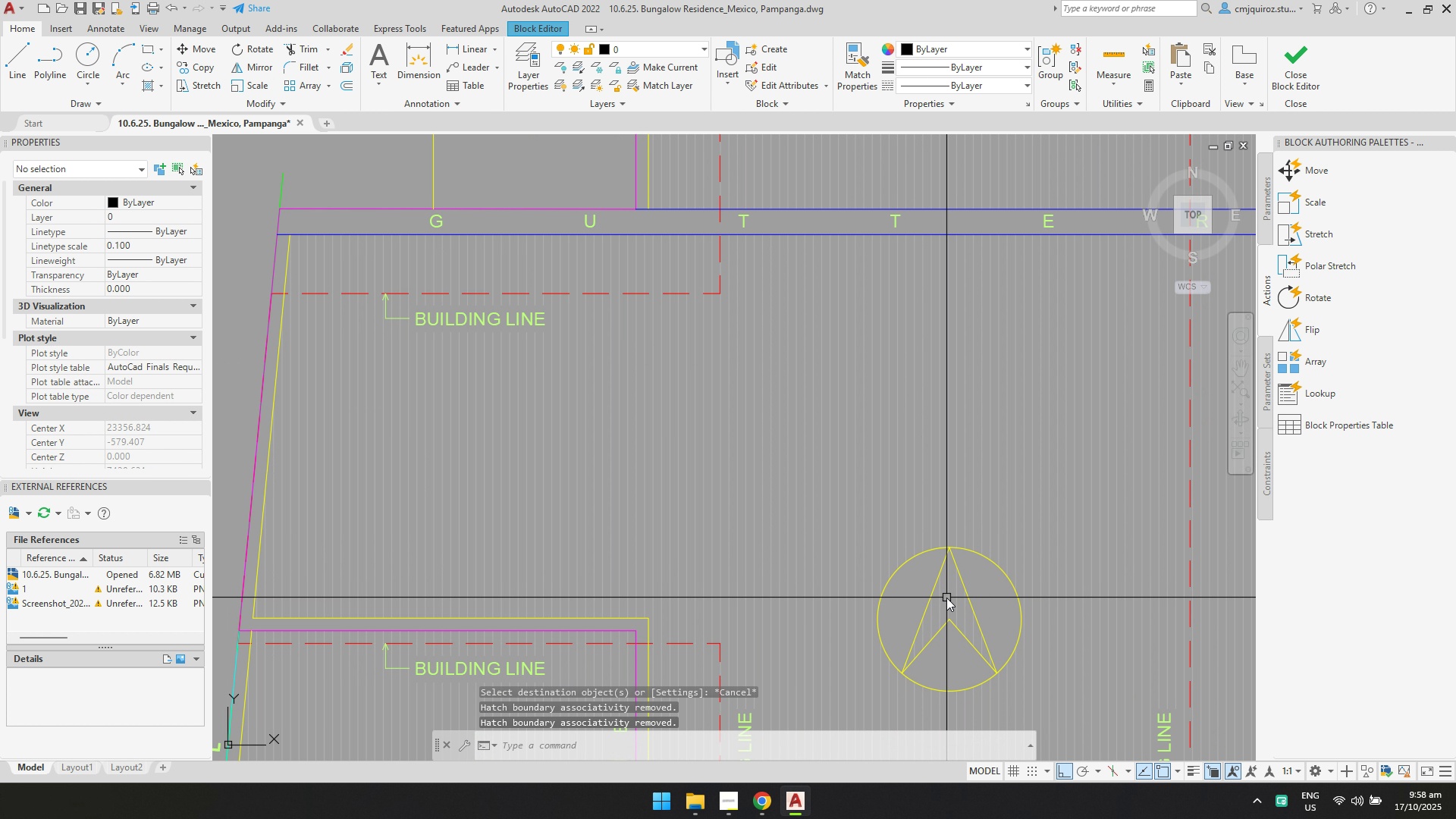 
key(Escape)
 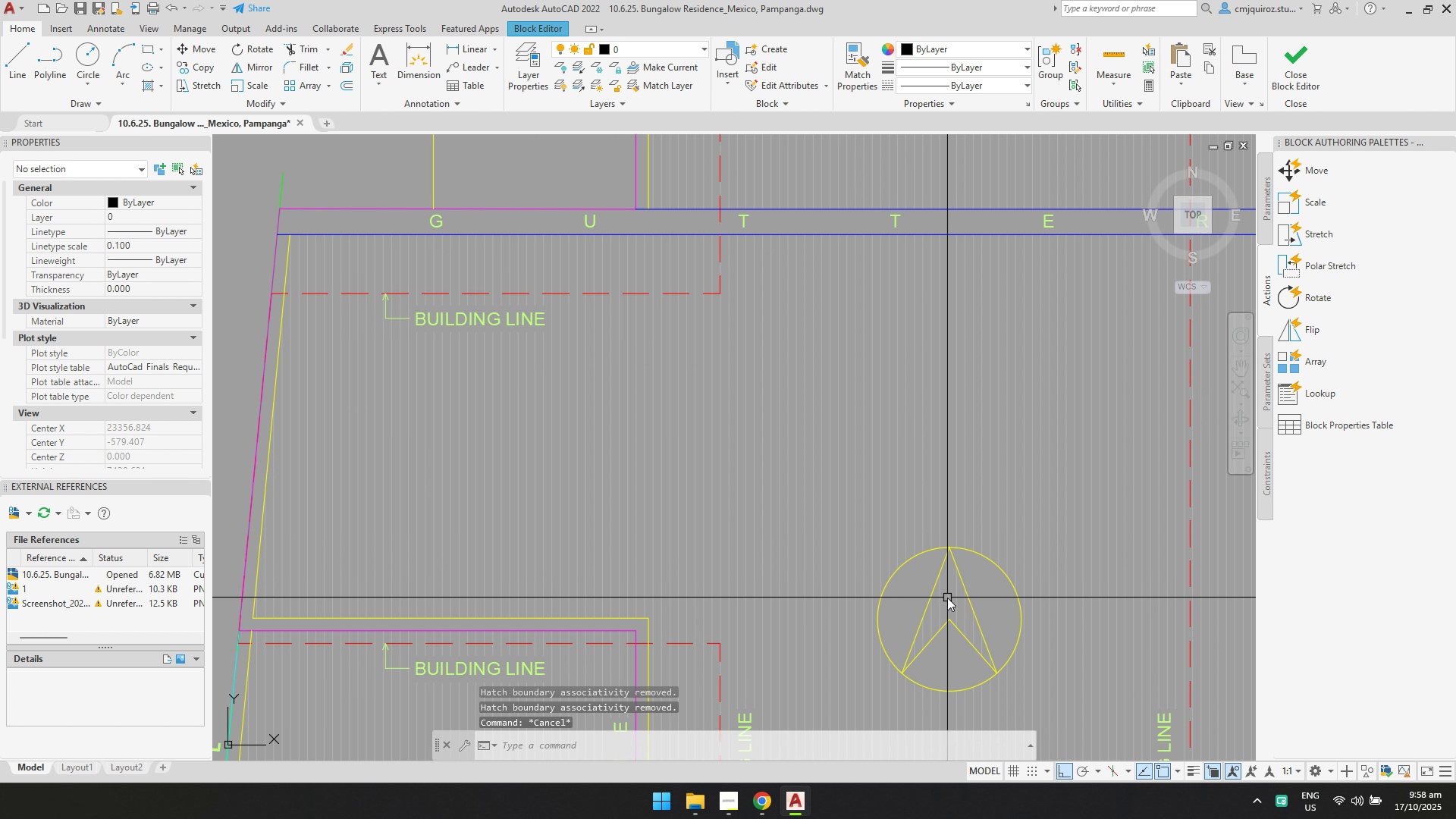 
scroll: coordinate [947, 598], scroll_direction: up, amount: 1.0
 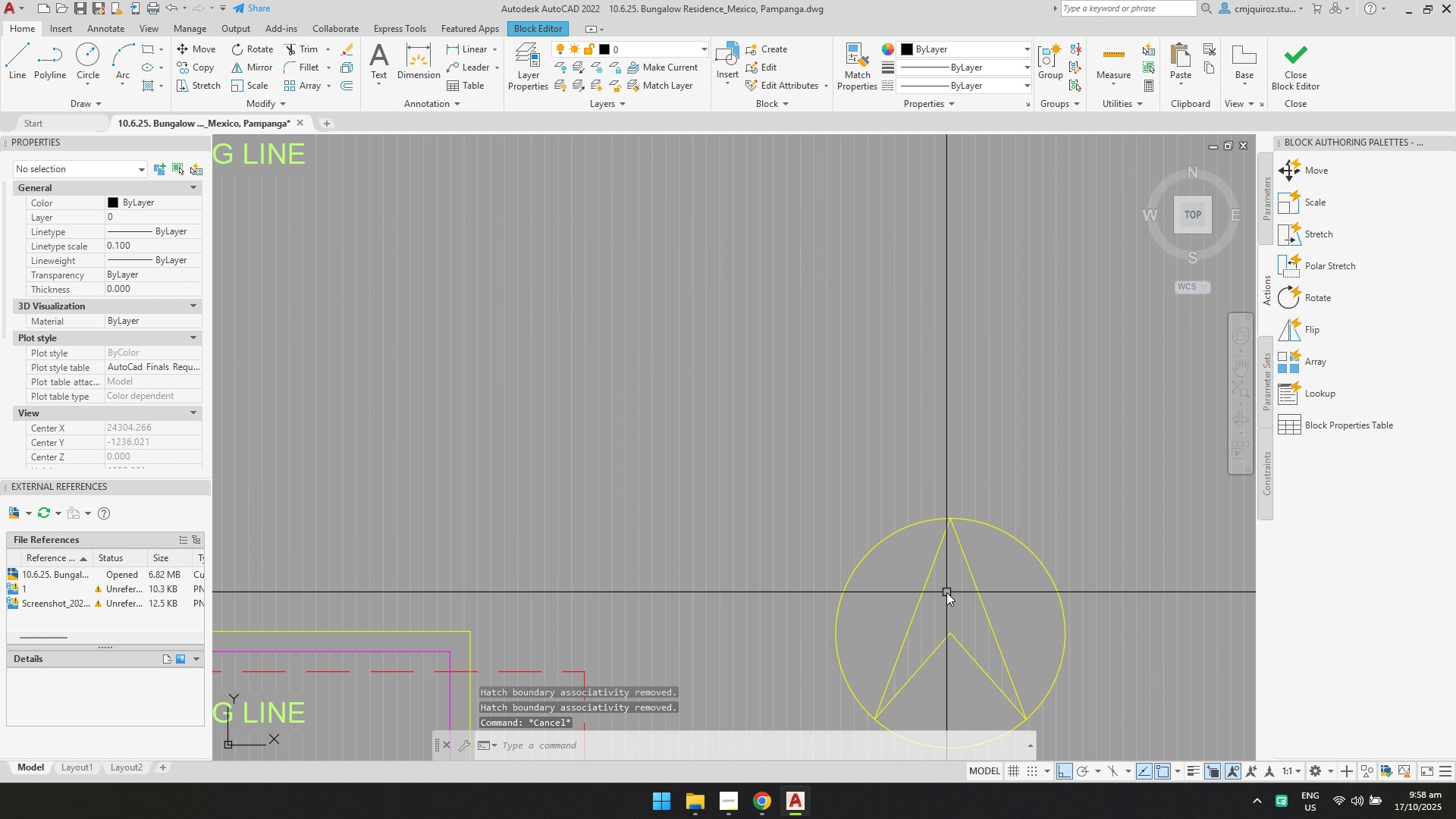 
scroll: coordinate [918, 590], scroll_direction: down, amount: 5.0
 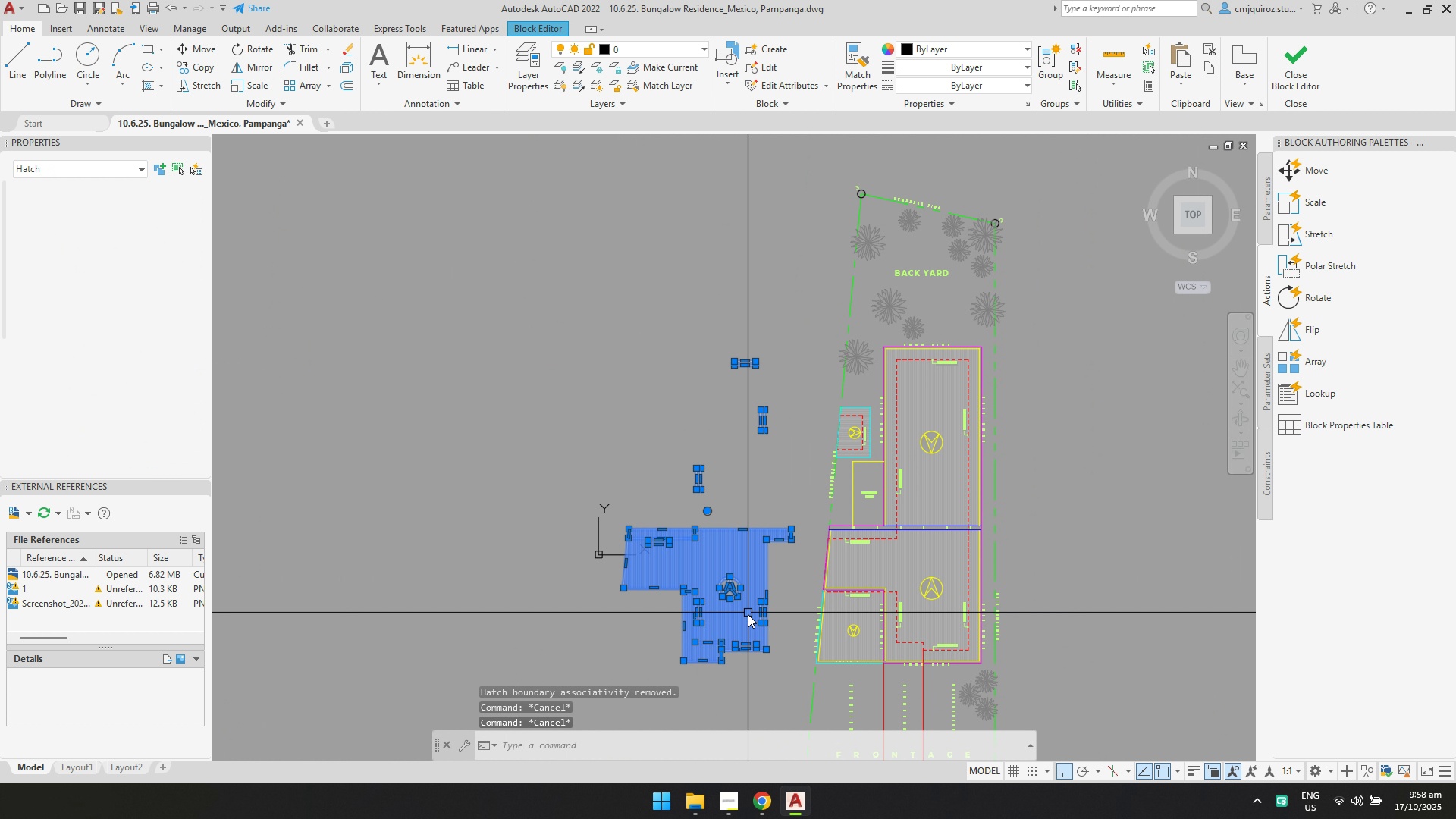 
key(Escape)
 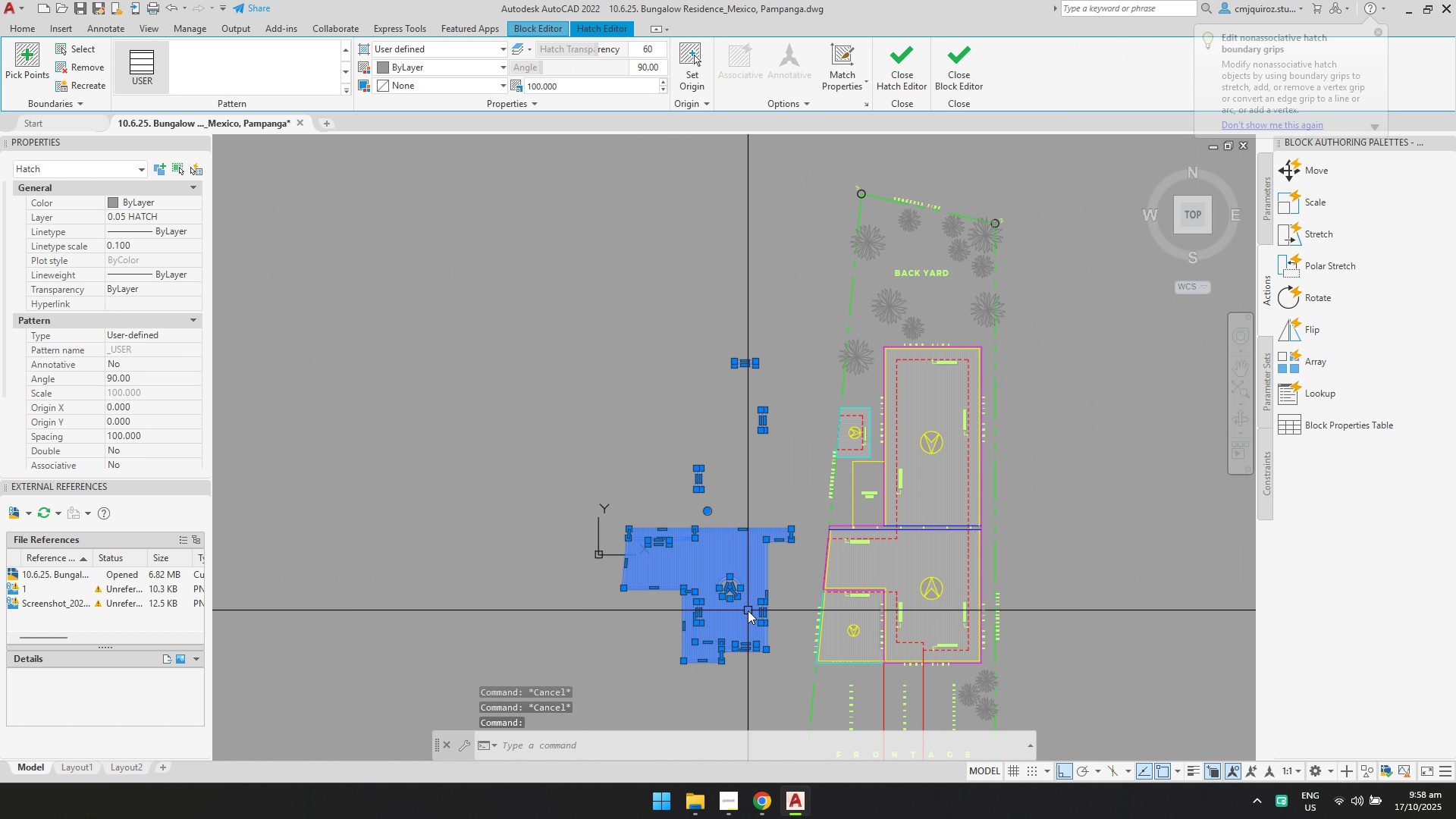 
key(Delete)
 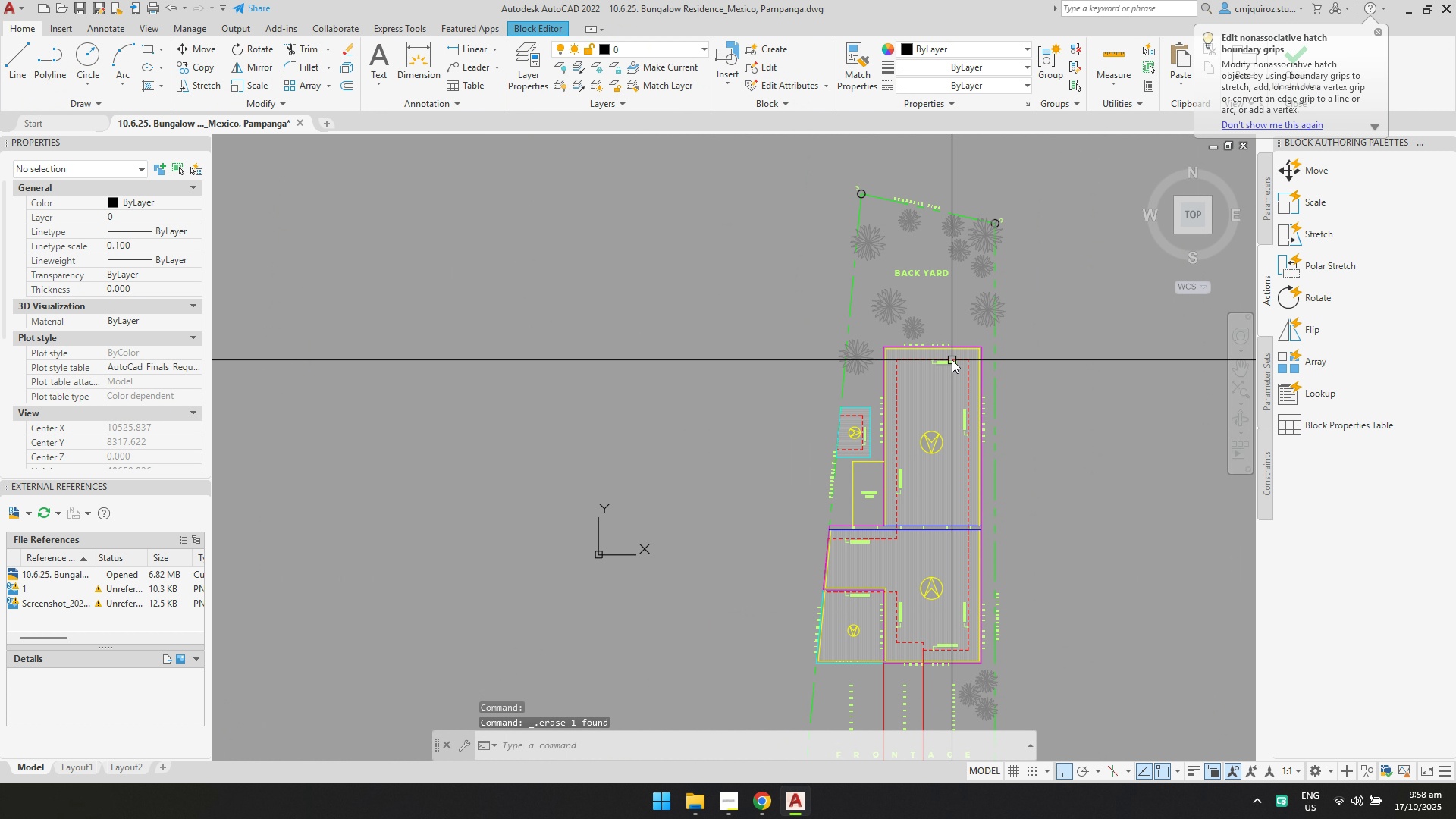 
scroll: coordinate [968, 362], scroll_direction: up, amount: 4.0
 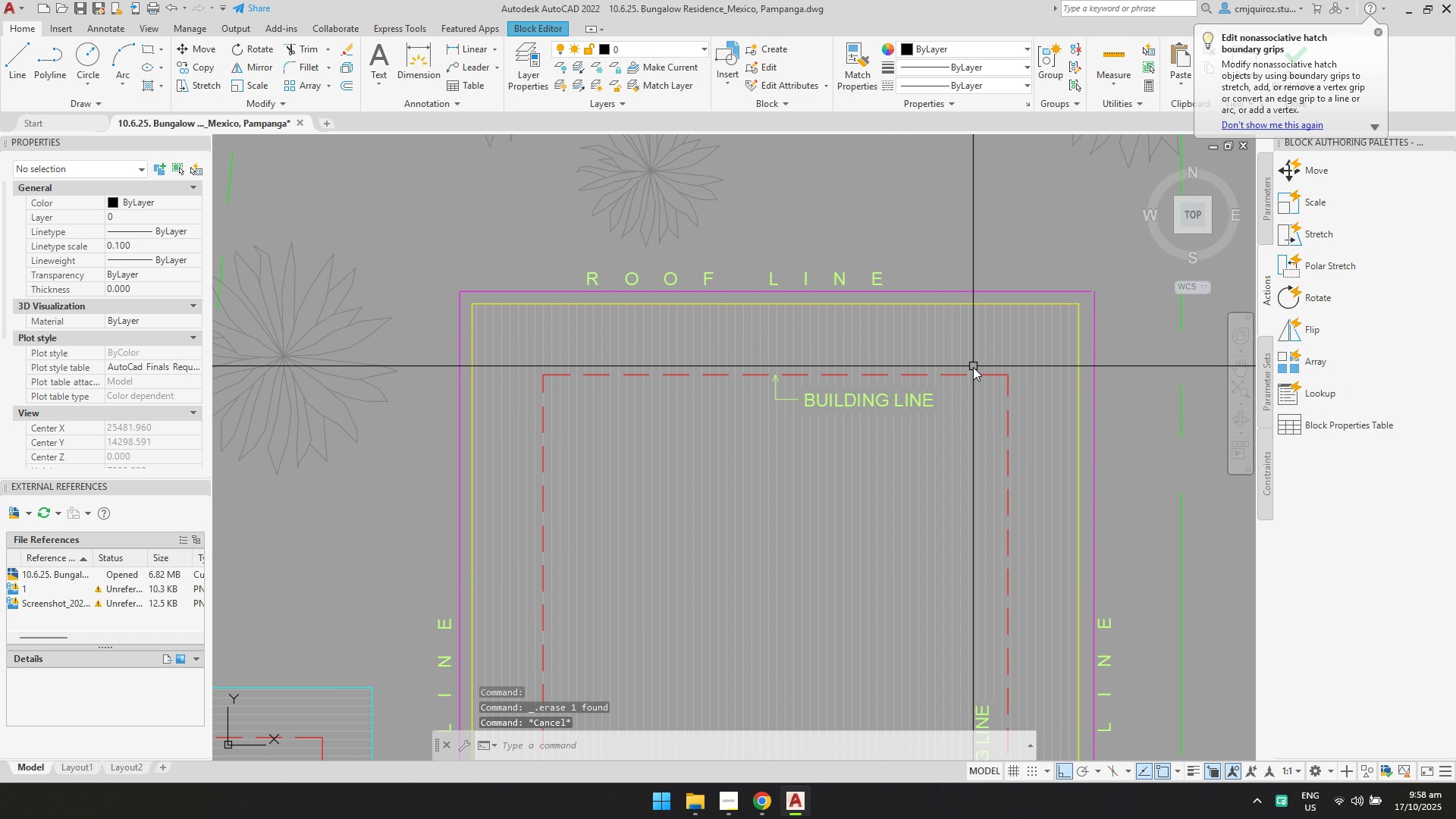 
key(Escape)
 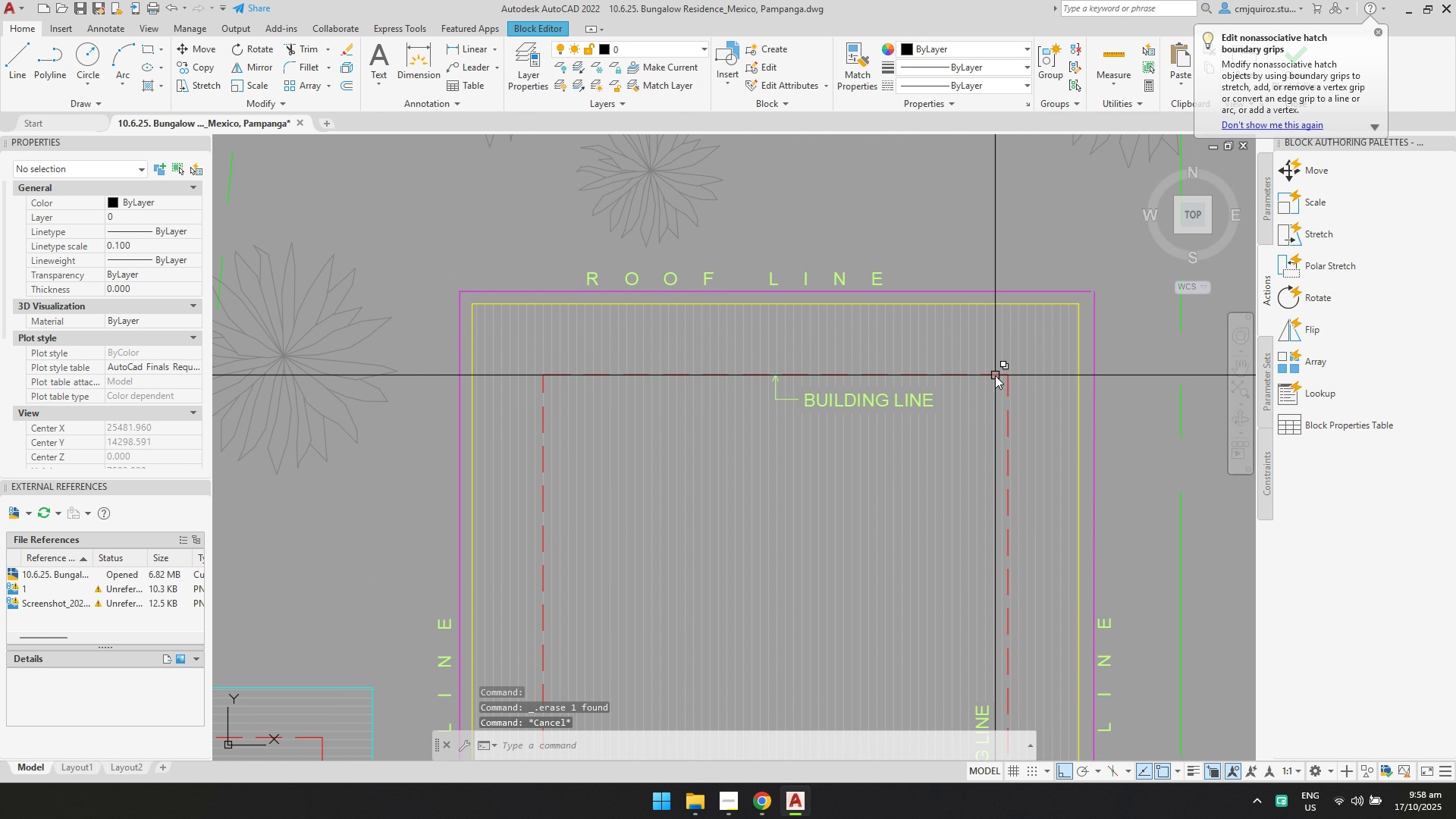 
scroll: coordinate [996, 296], scroll_direction: down, amount: 3.0
 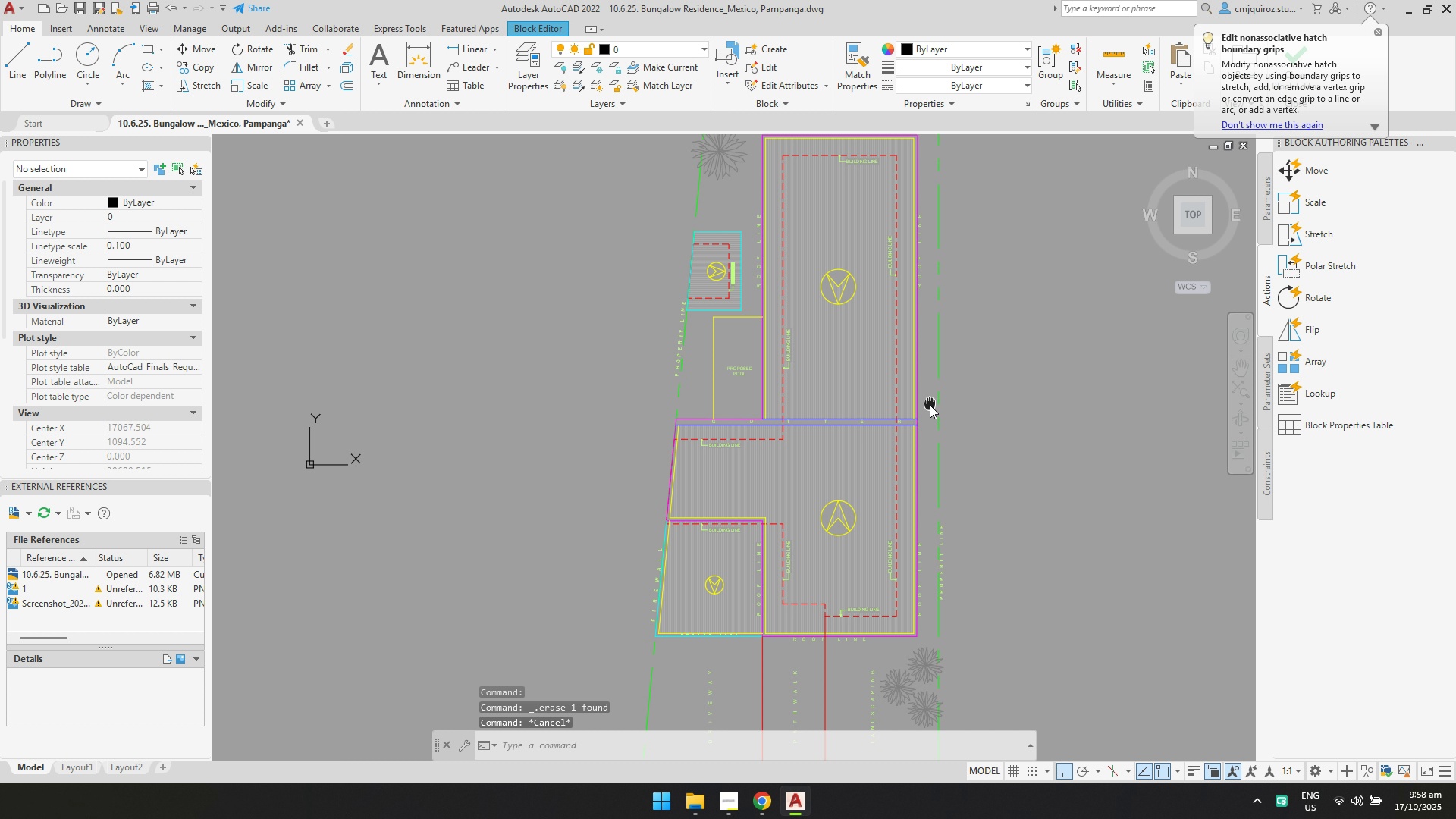 
scroll: coordinate [920, 349], scroll_direction: up, amount: 1.0
 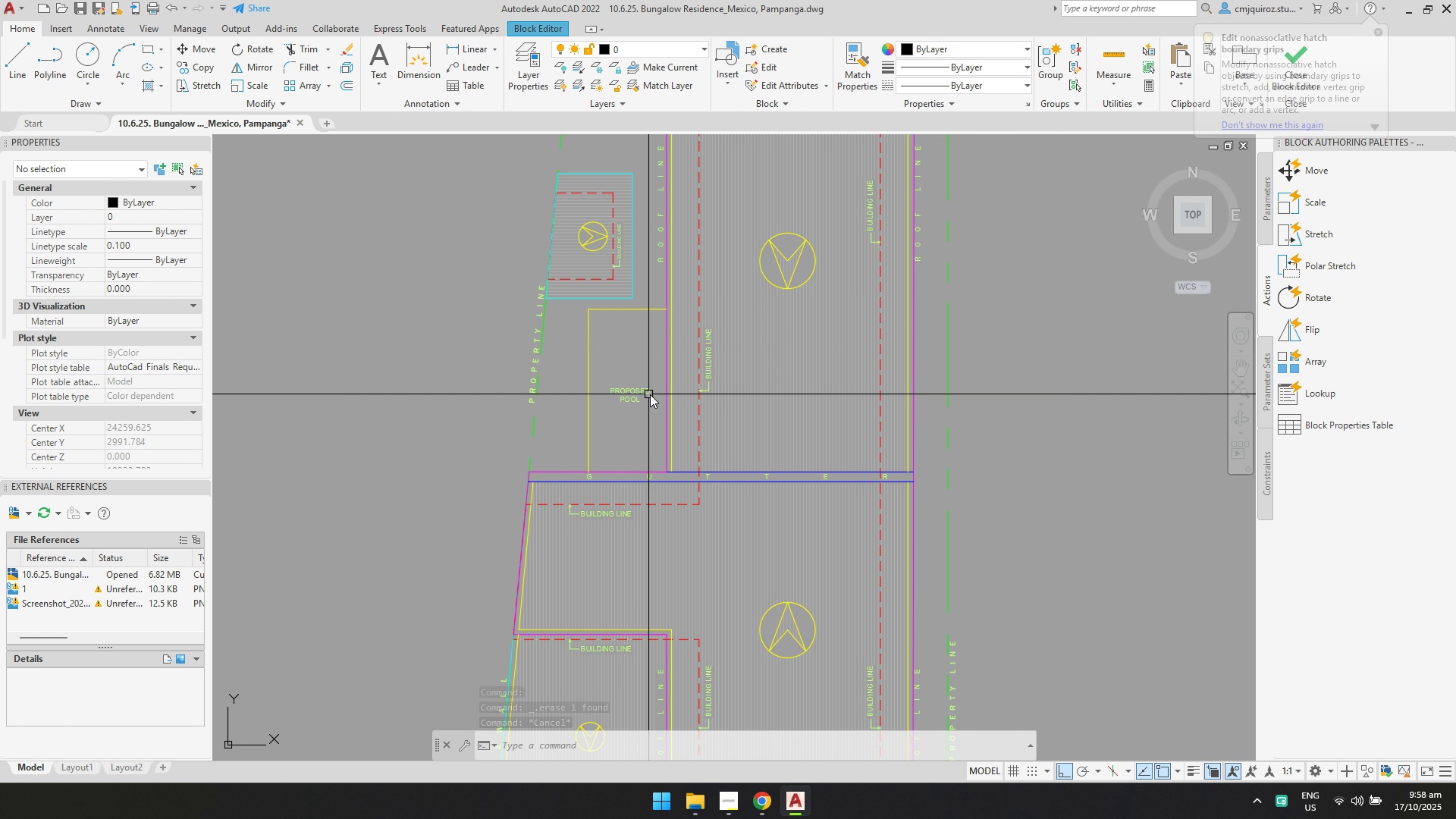 
left_click([709, 359])
 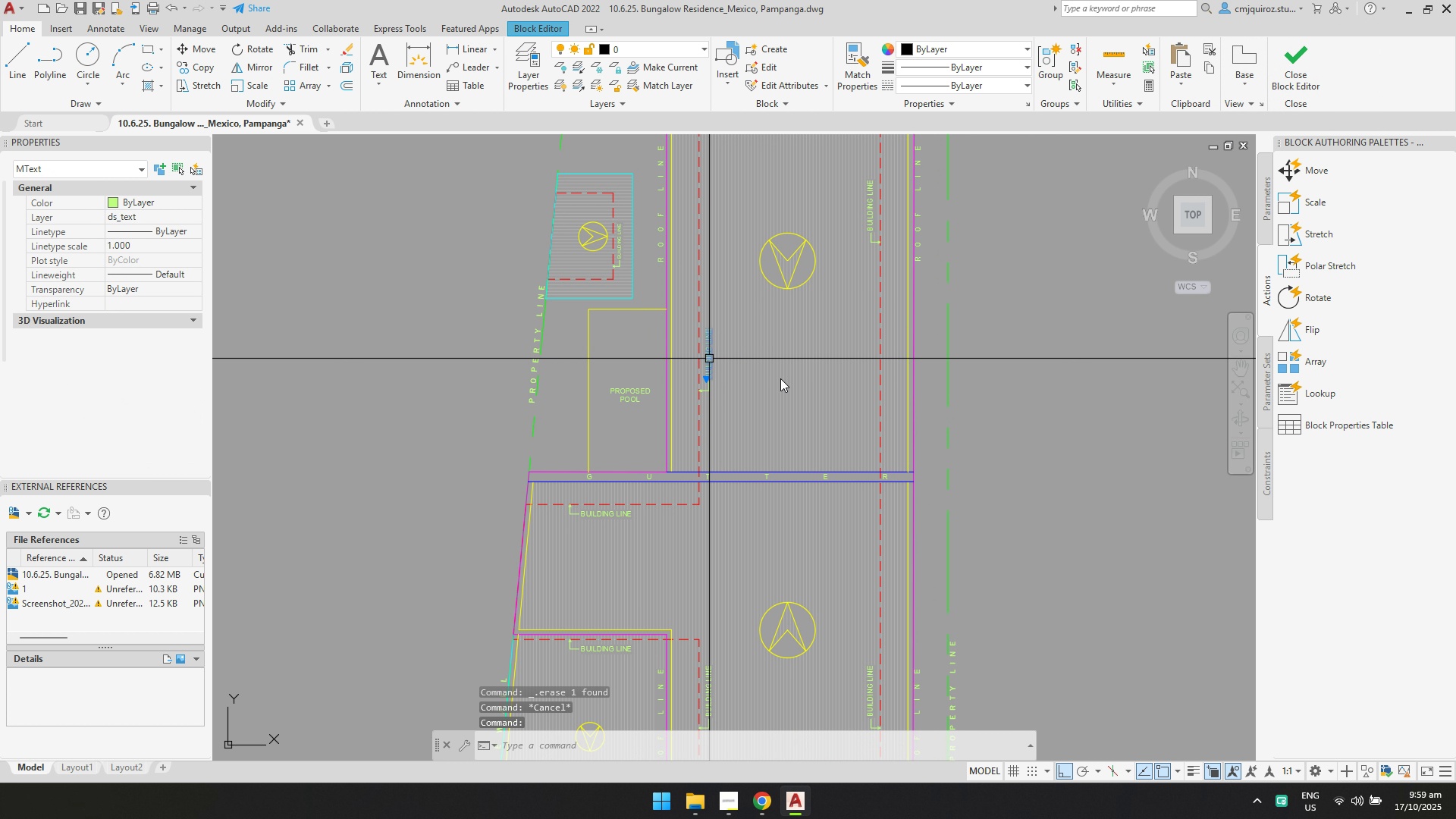 
key(Control+C)
 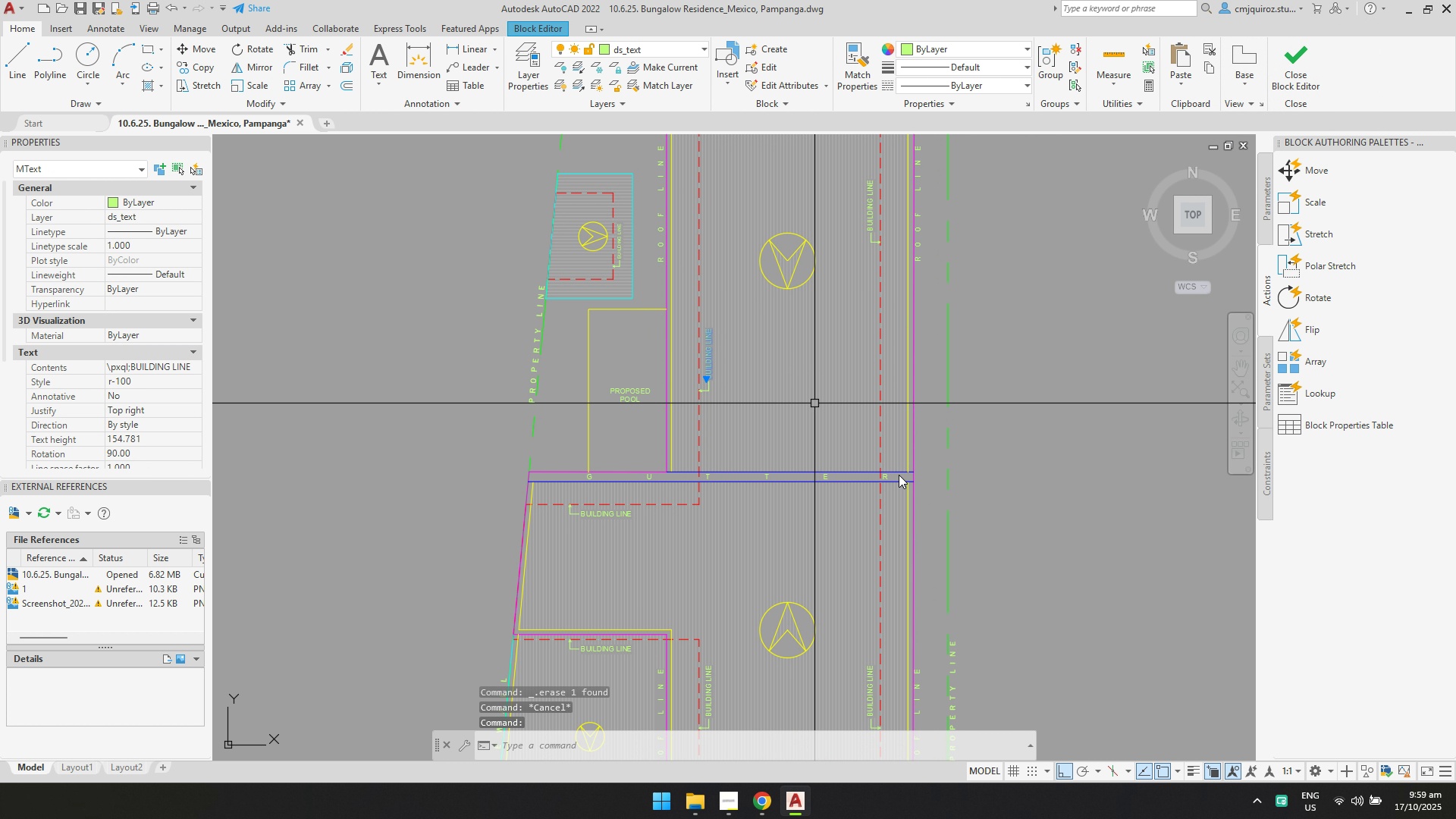 
key(Control+V)
 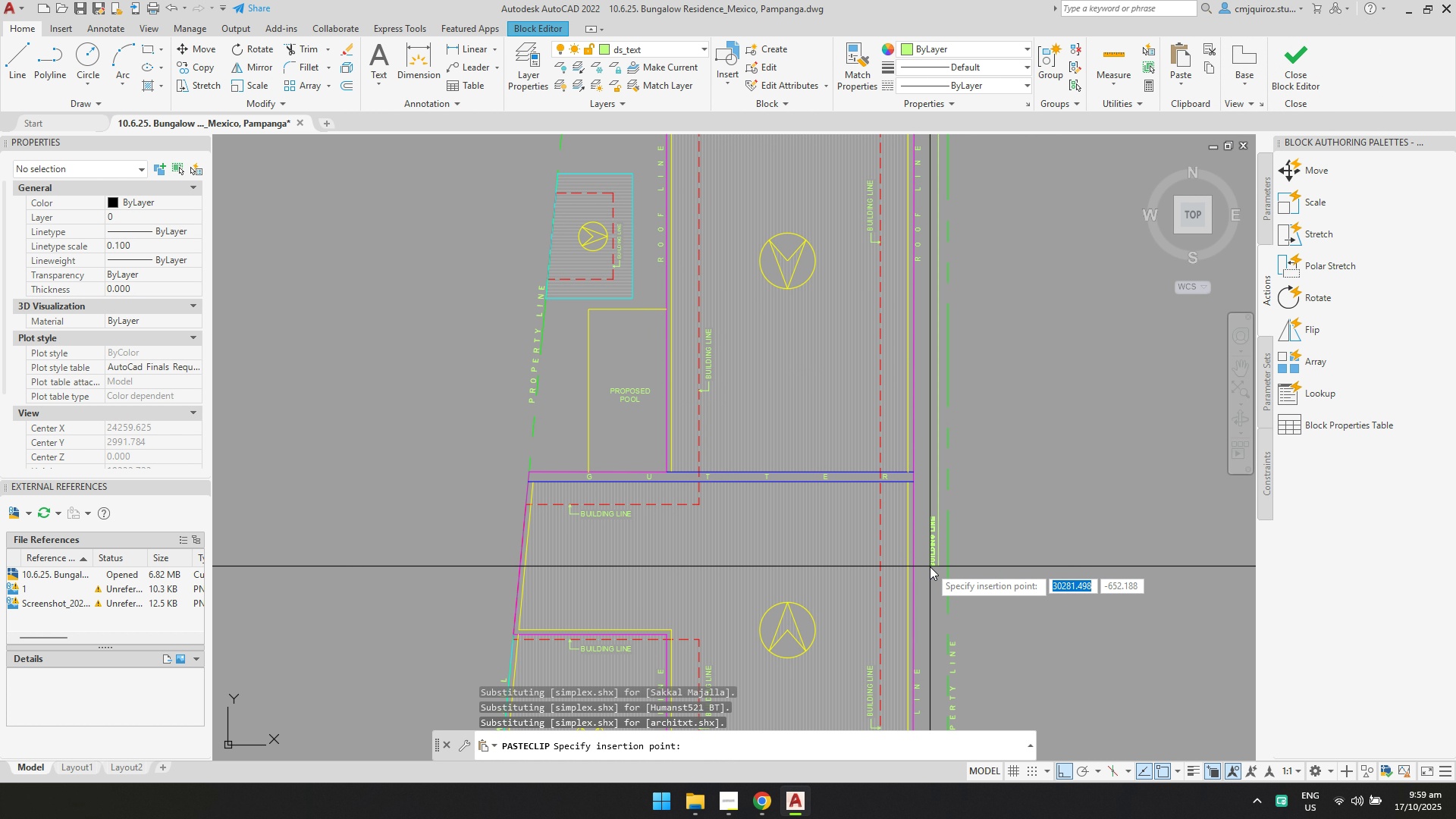 
double_click([934, 555])
 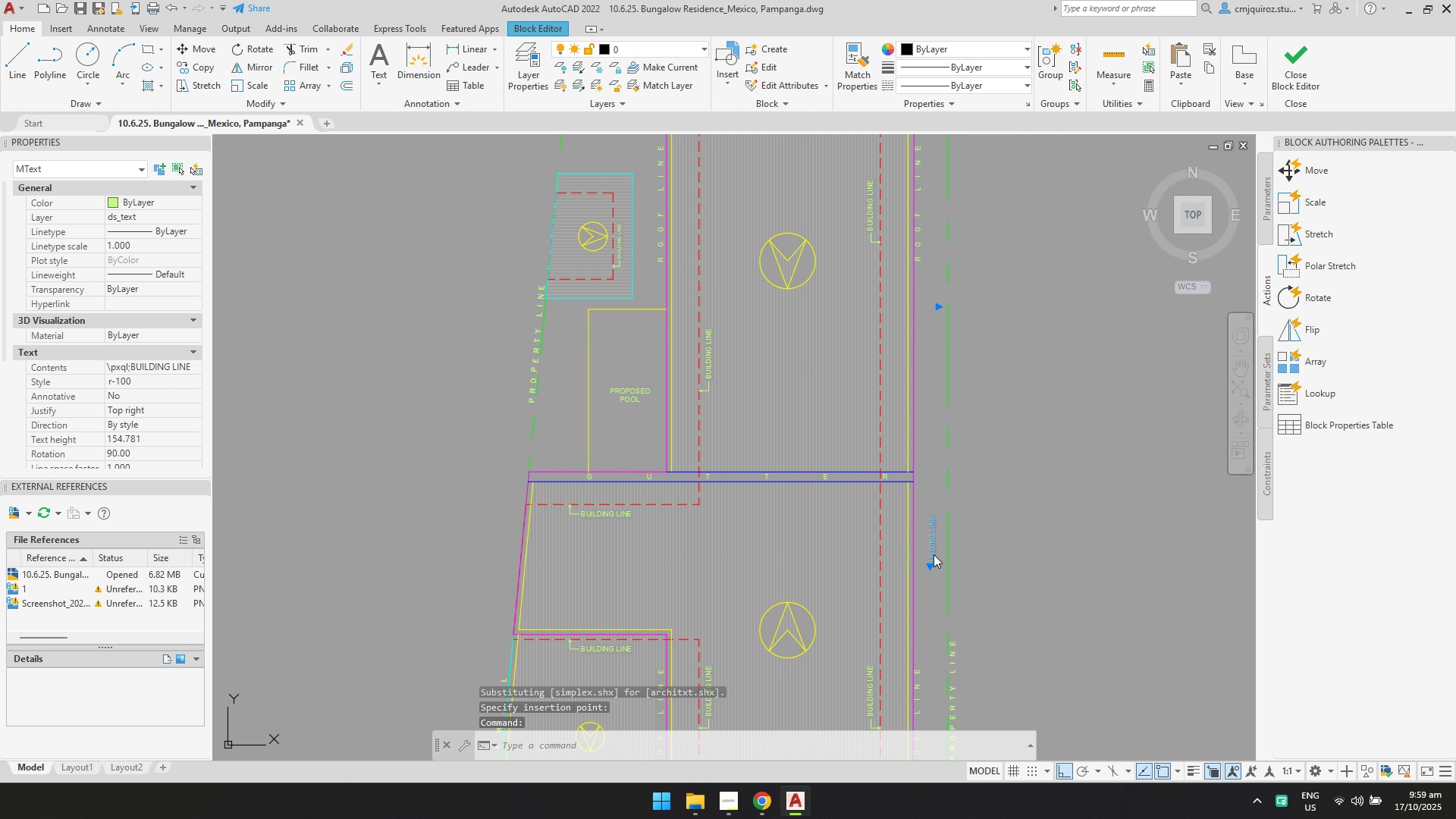 
triple_click([934, 554])
 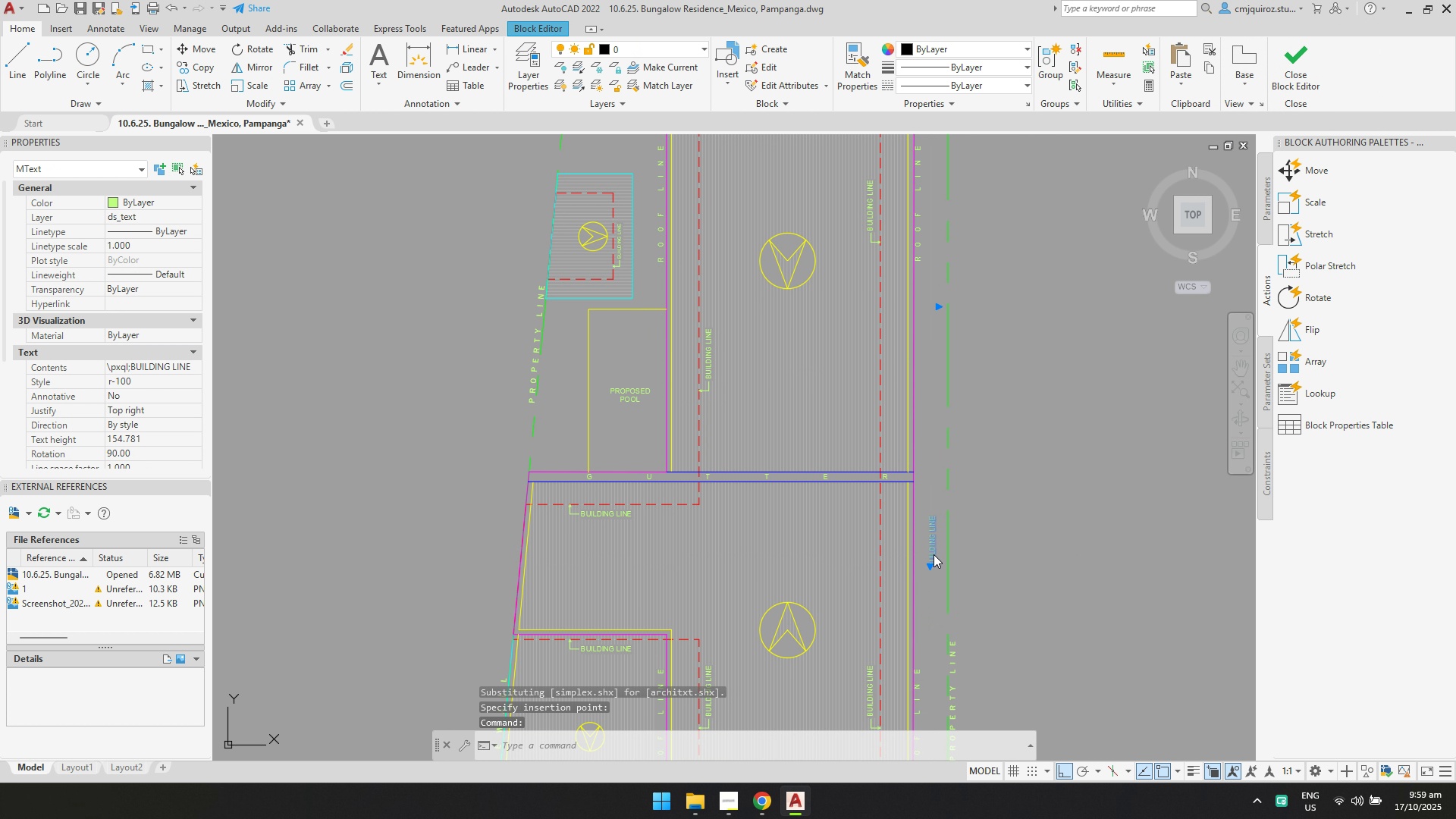 
key(Control+ControlLeft)
 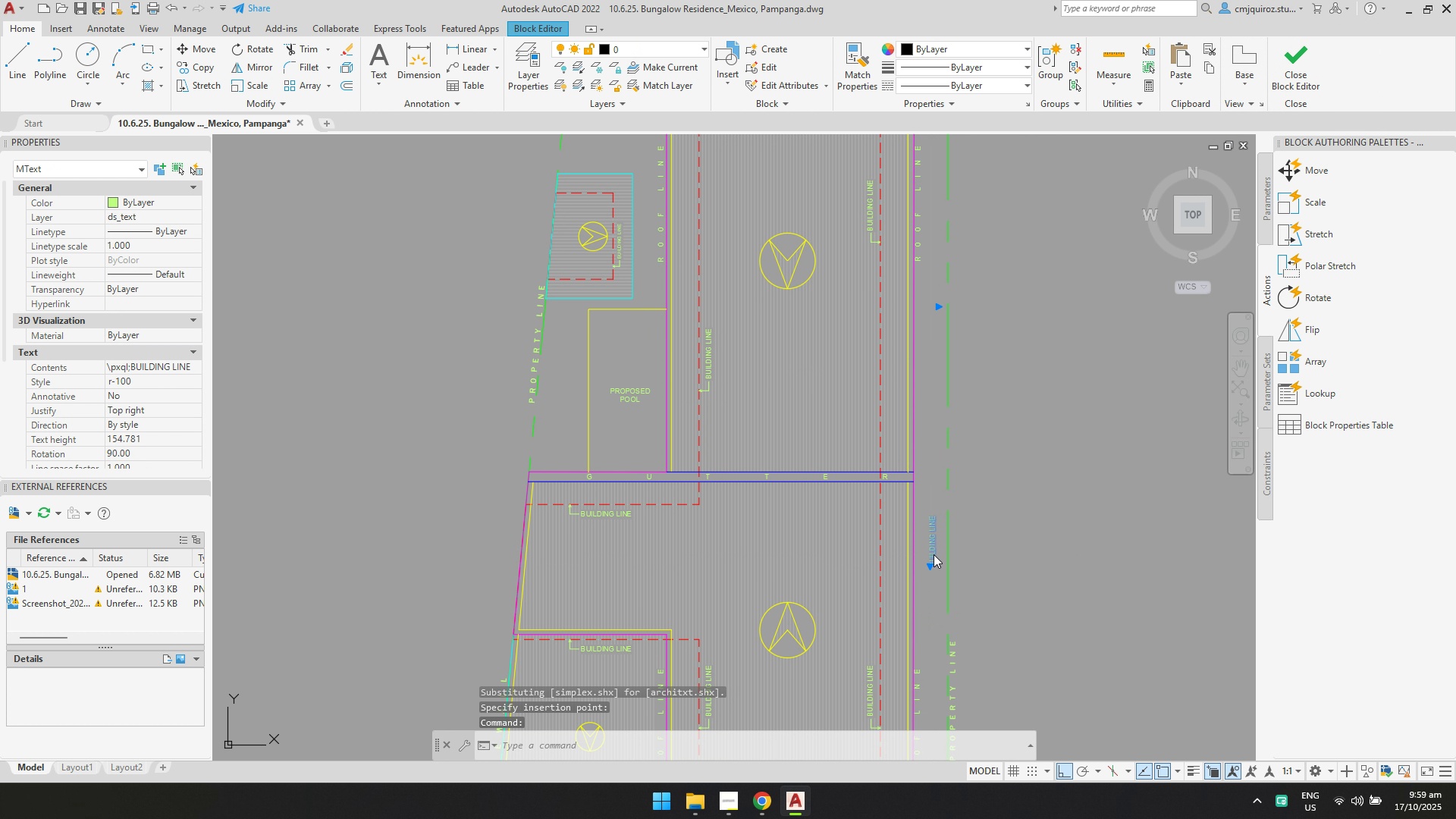 
key(Control+A)
 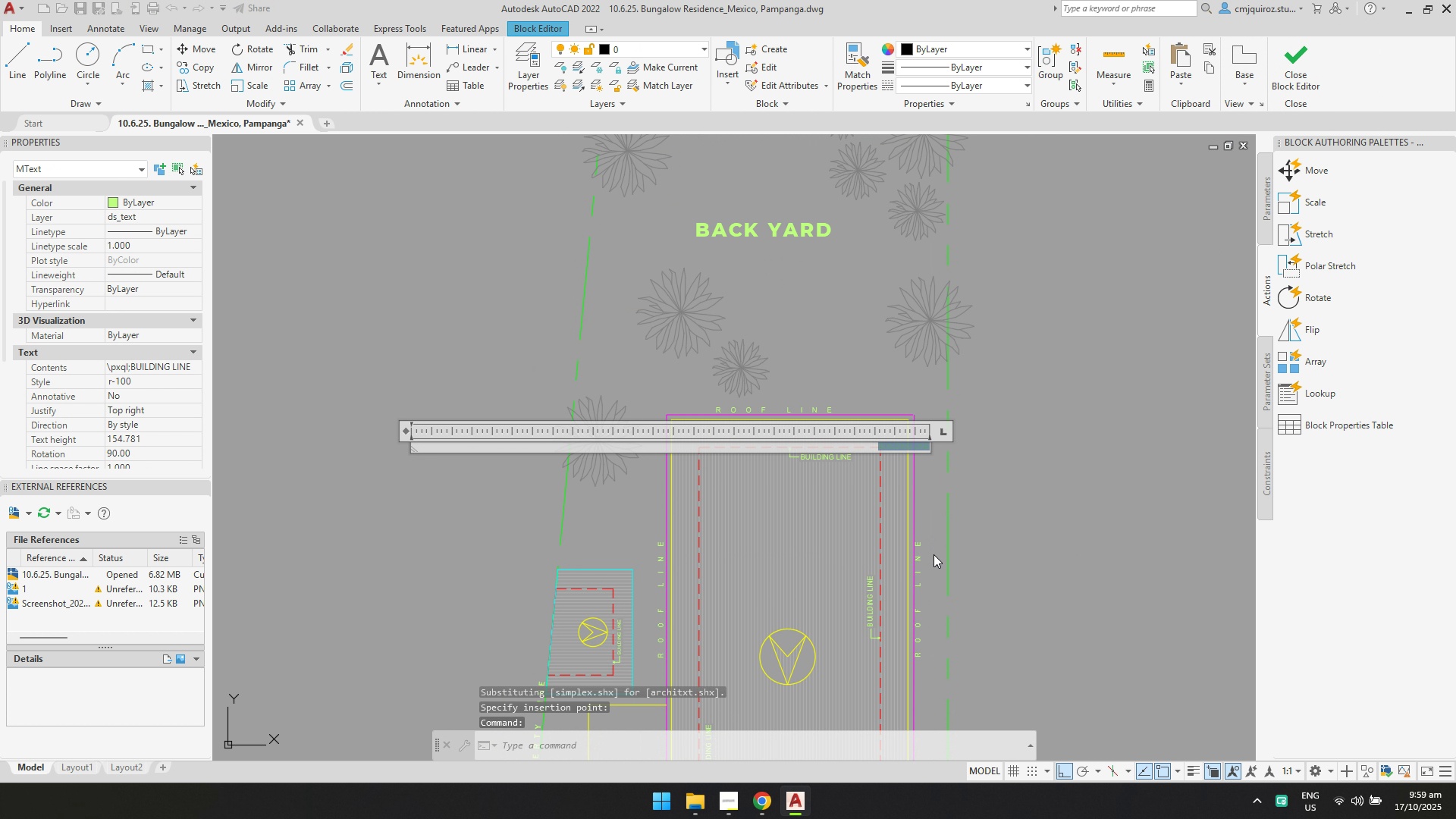 
type(RIGHT OF WAY)
 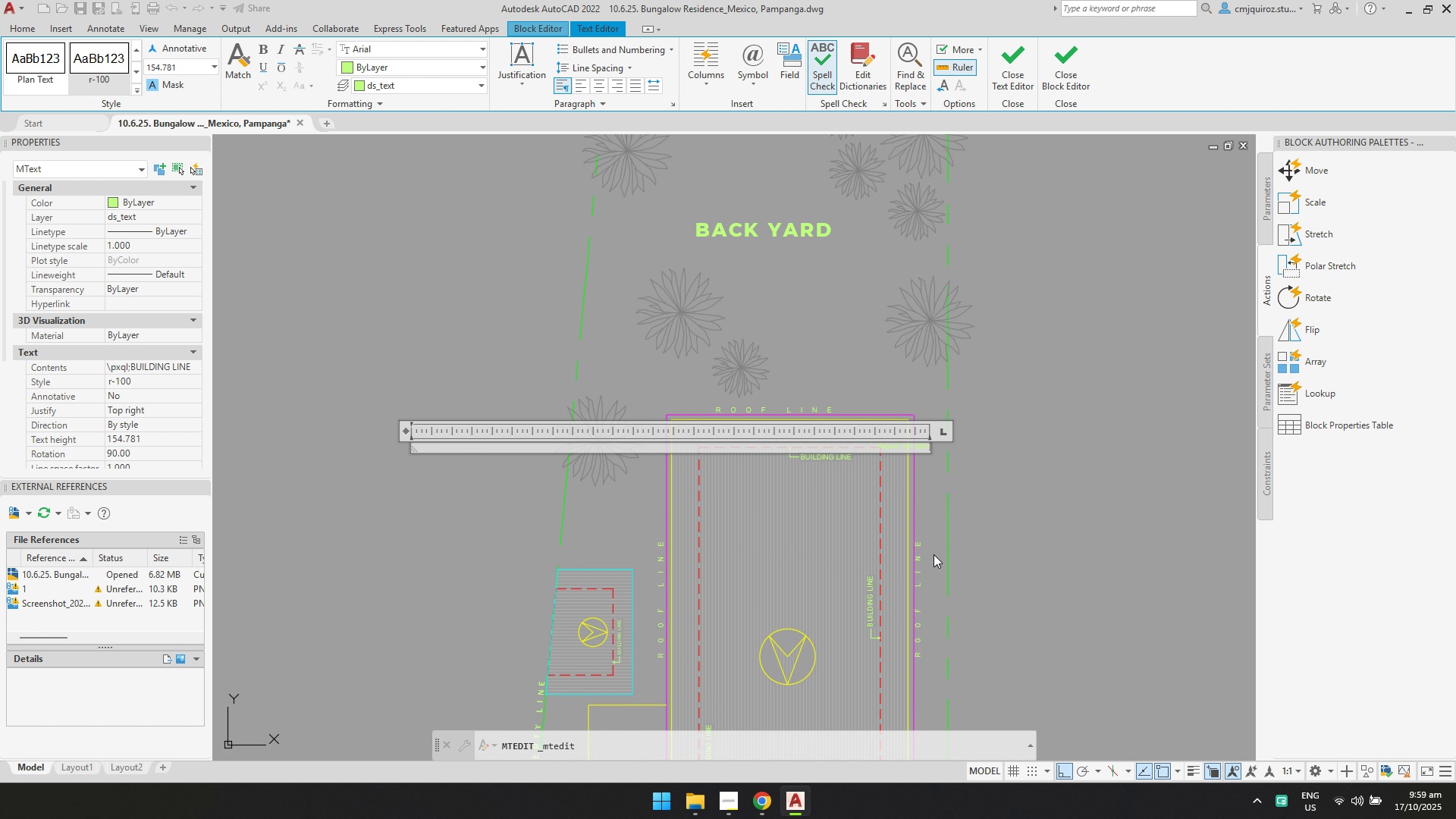 
key(Control+ControlLeft)
 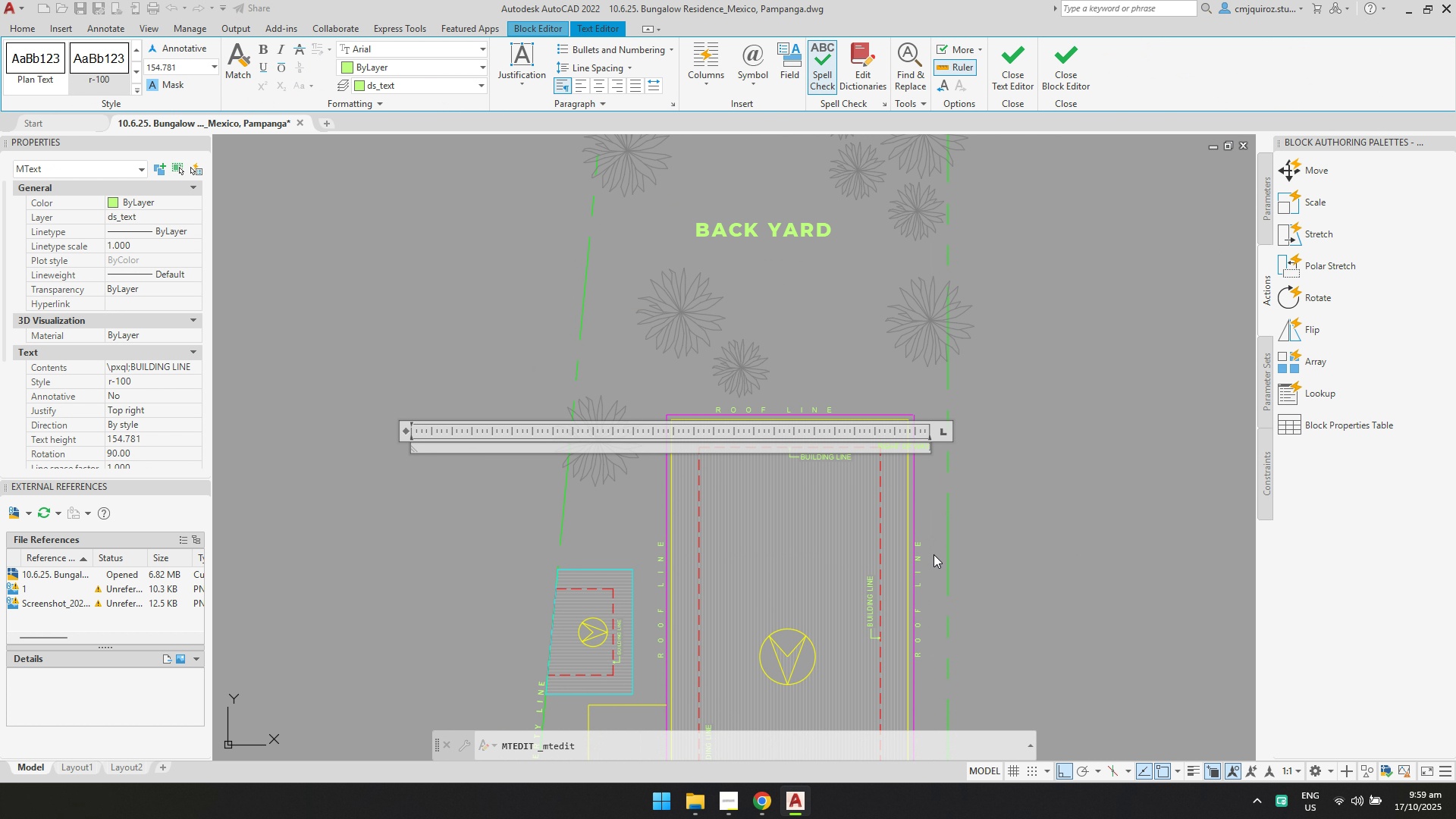 
key(Control+A)
 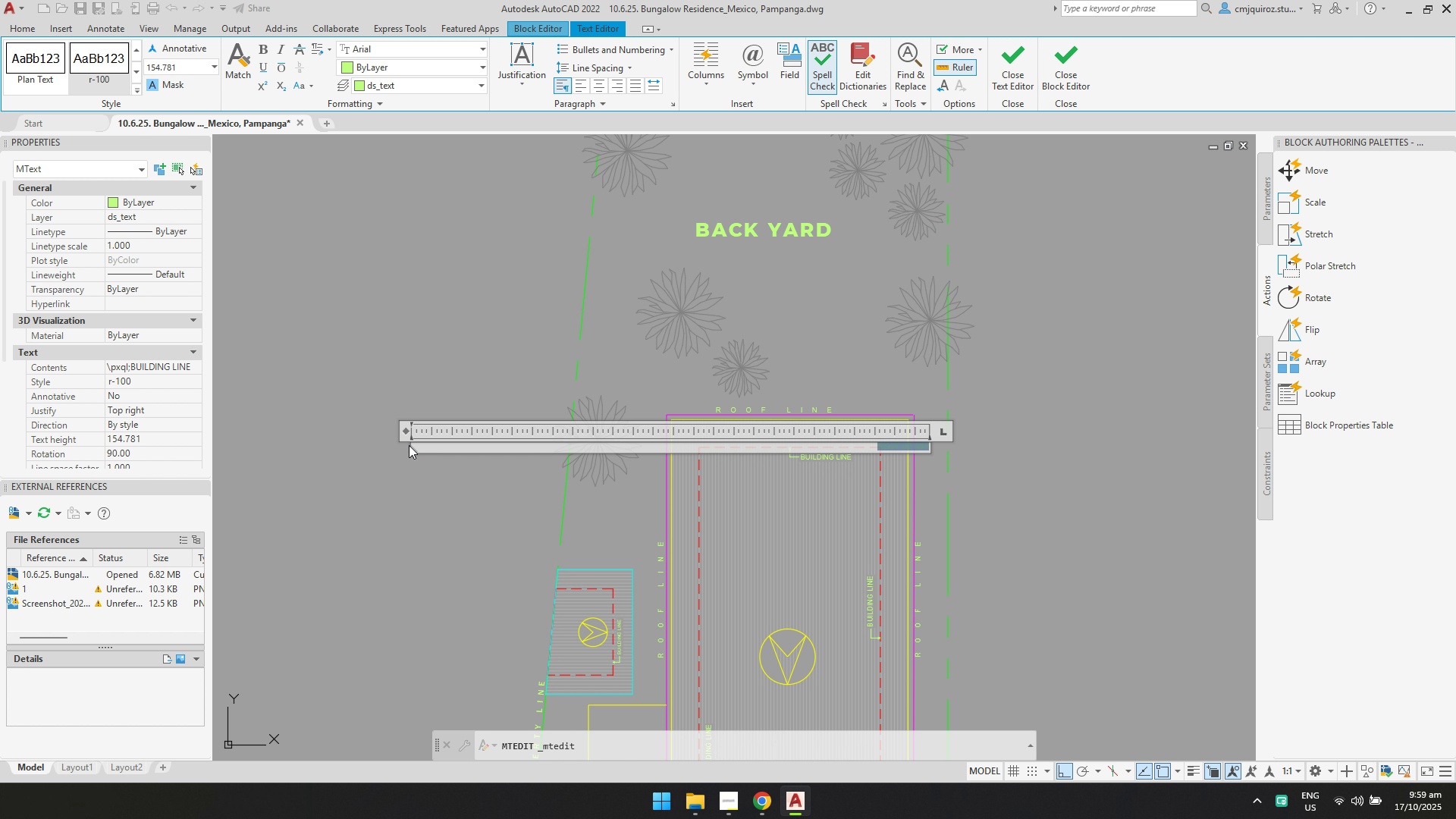 
left_click_drag(start_coordinate=[412, 447], to_coordinate=[661, 443])
 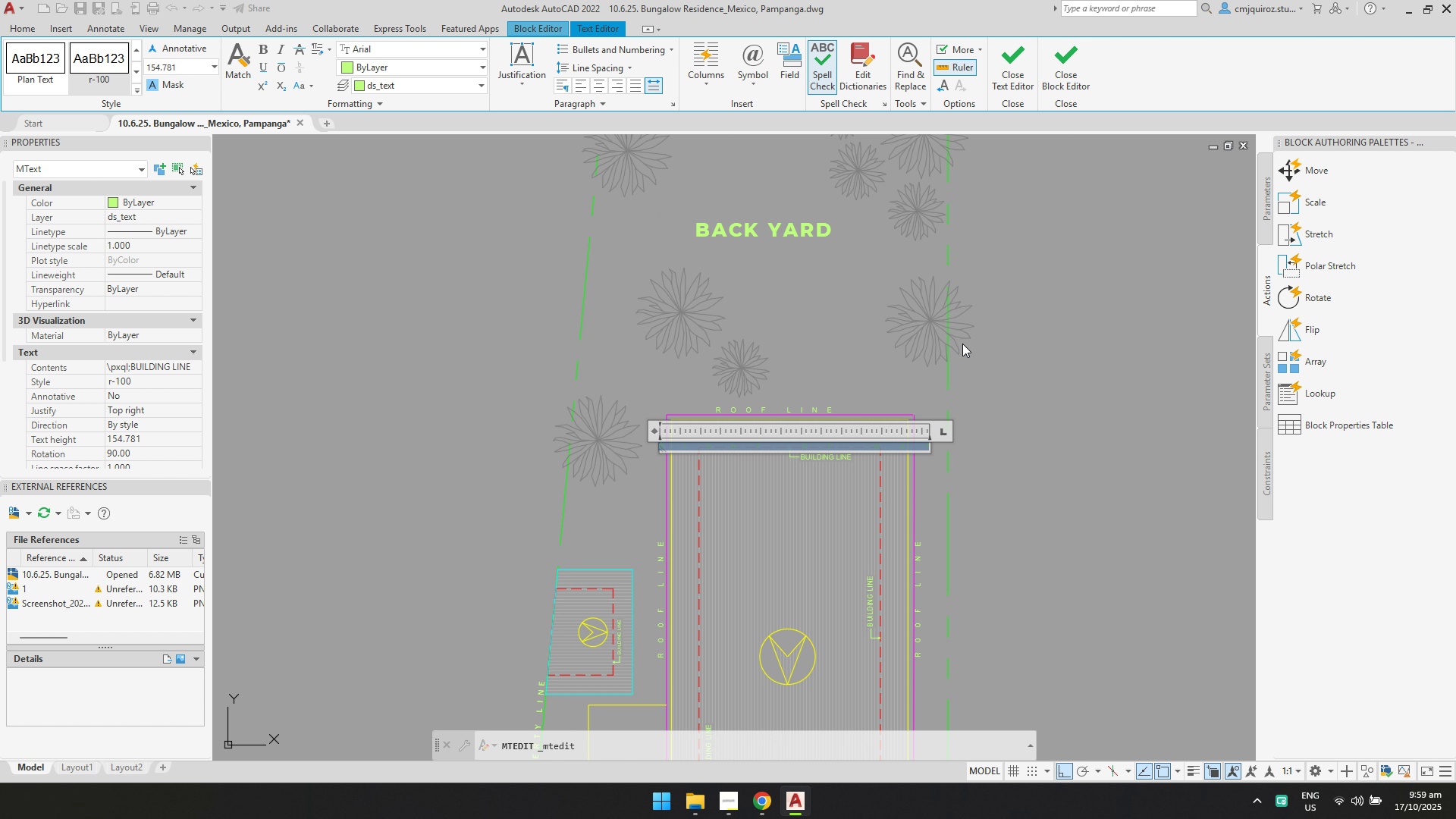 
double_click([1018, 373])
 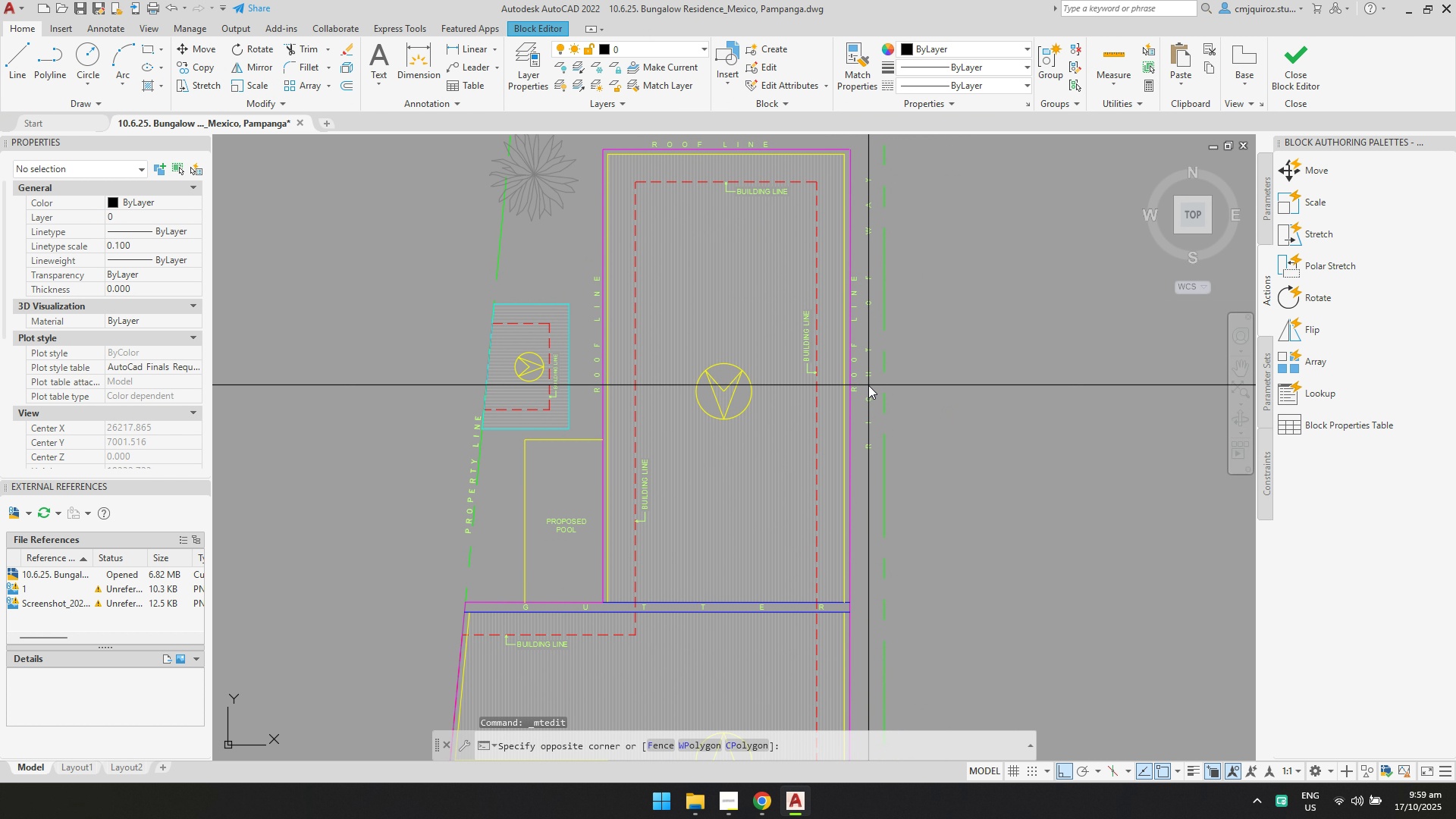 
double_click([864, 400])
 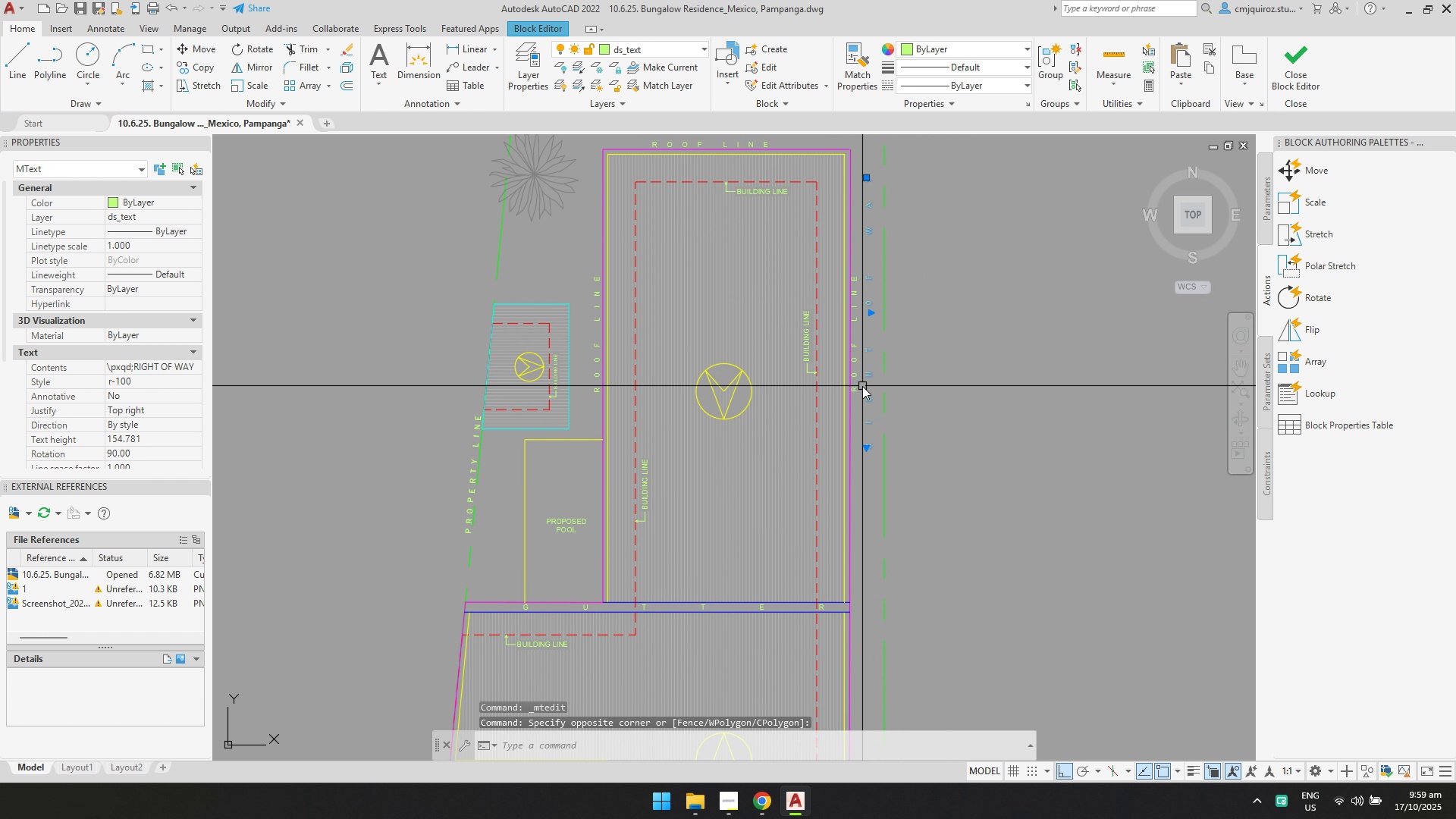 
key(M)
 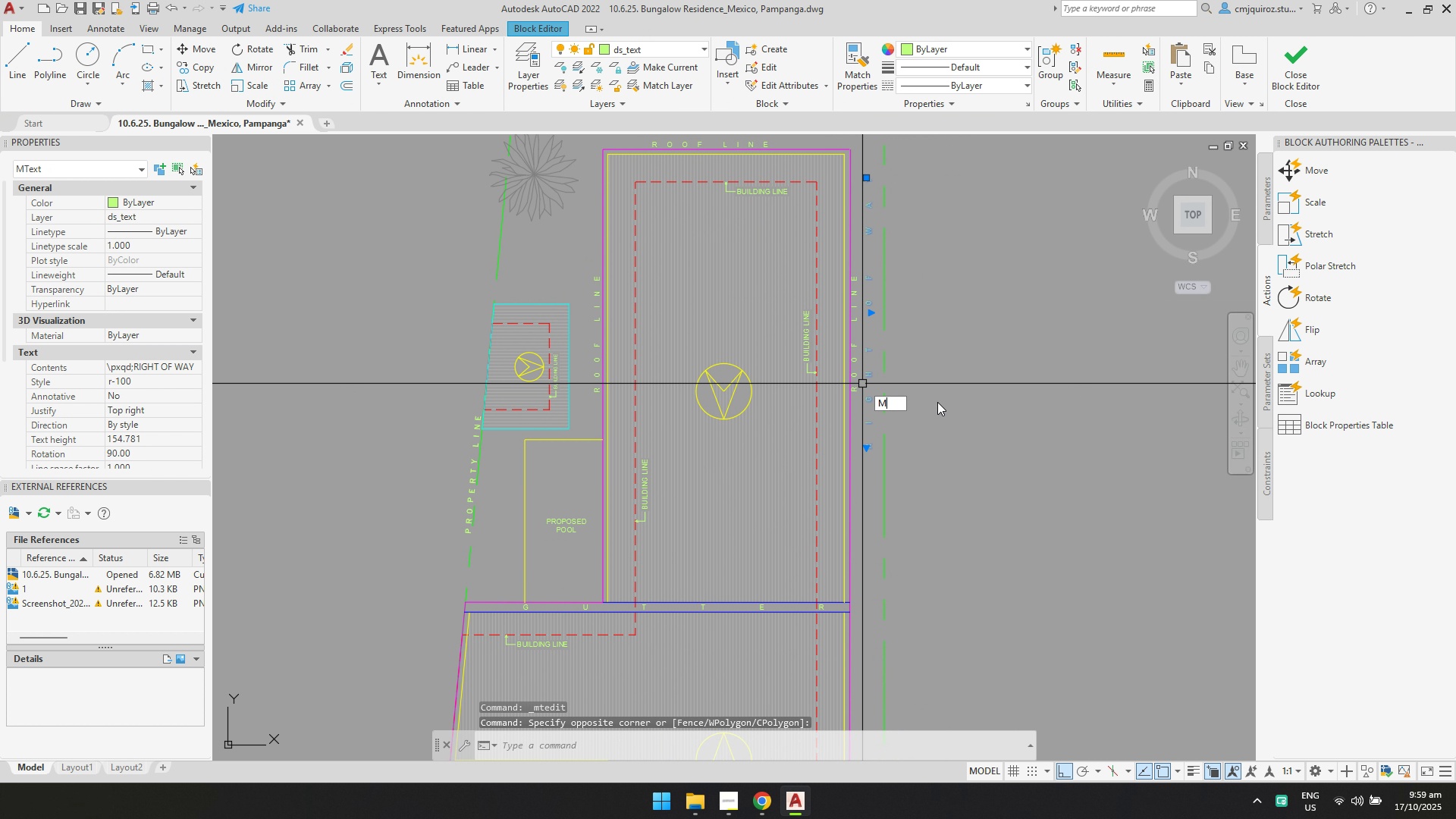 
key(Enter)
 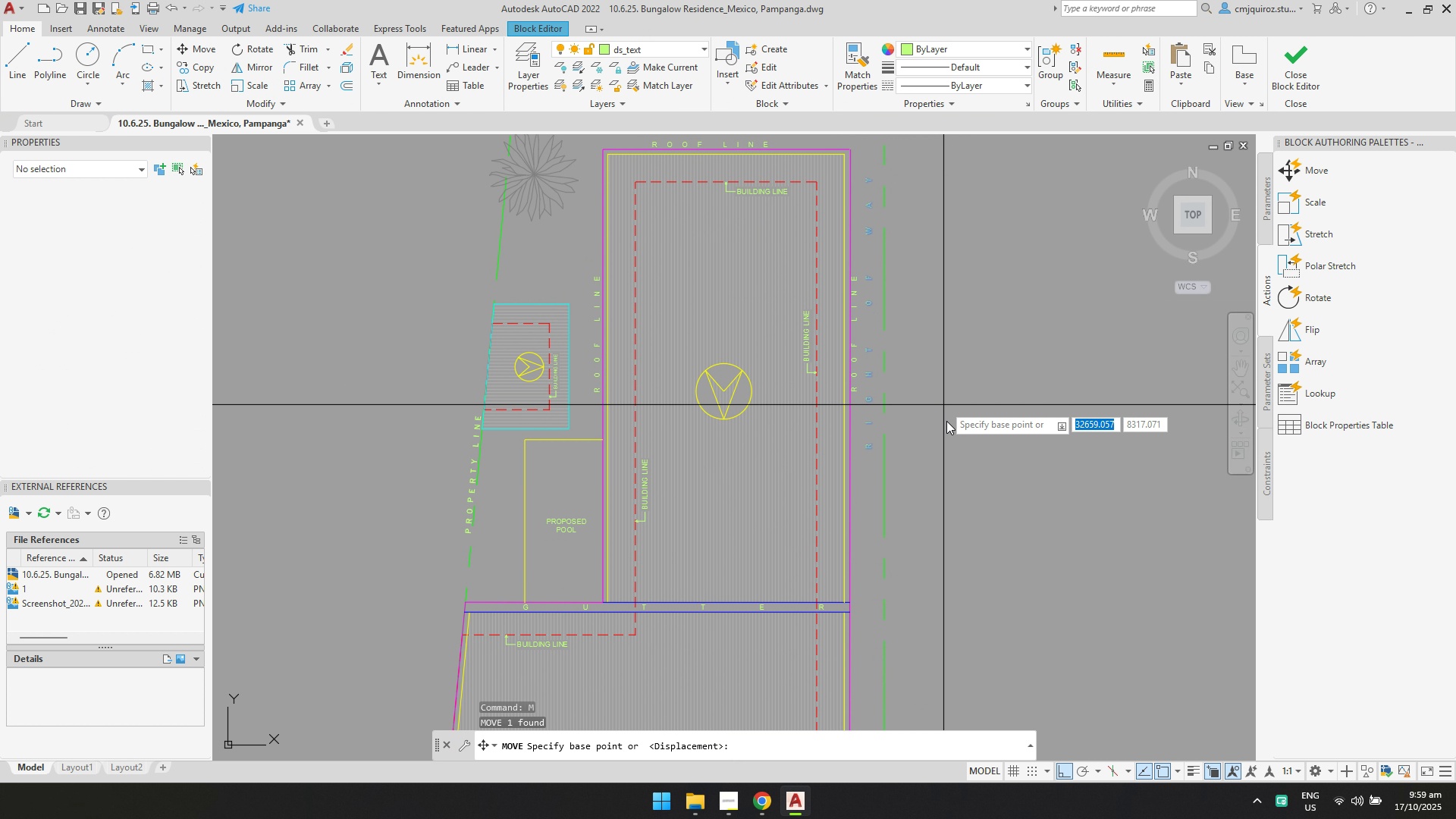 
left_click_drag(start_coordinate=[946, 415], to_coordinate=[946, 425])
 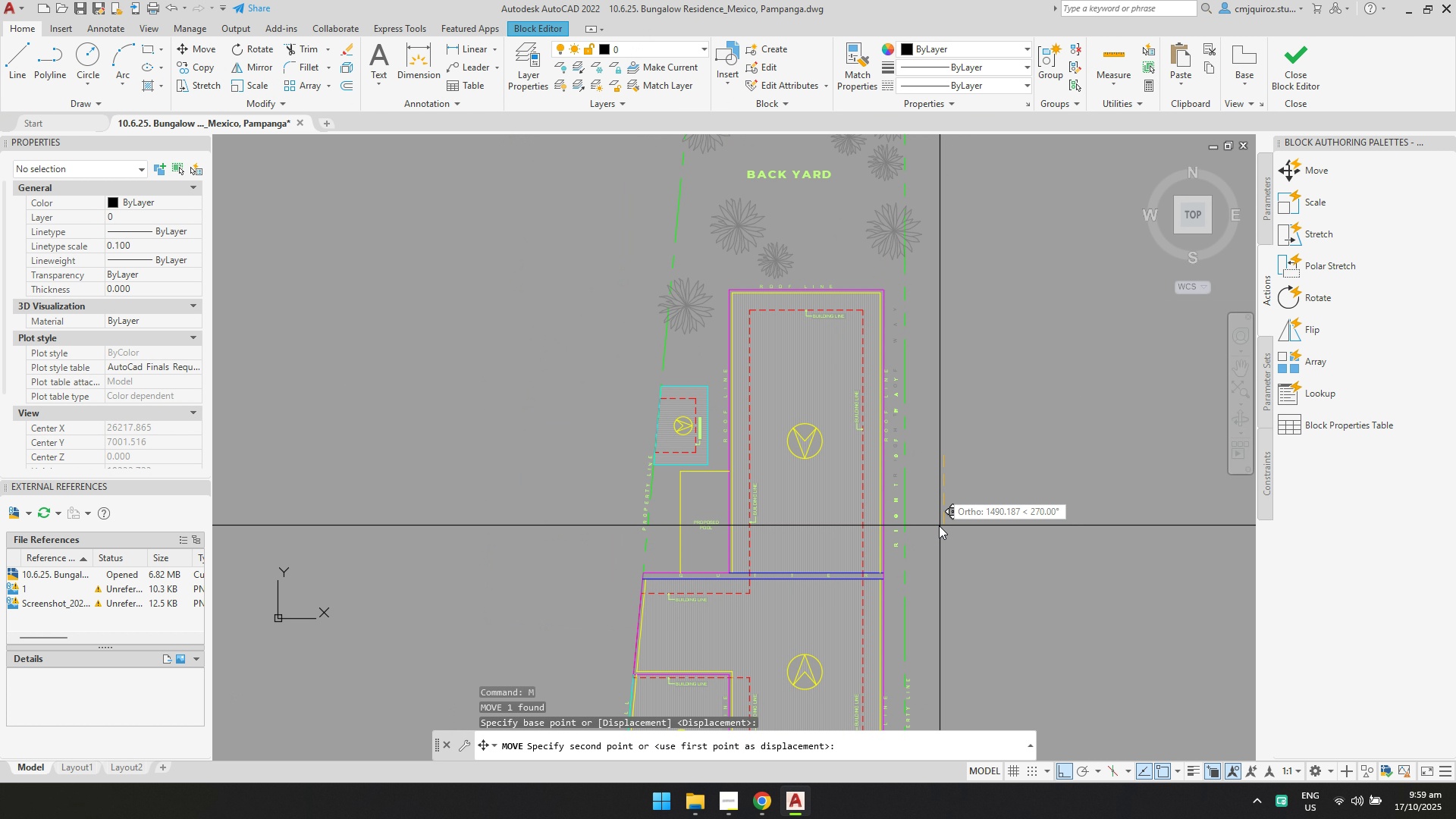 
scroll: coordinate [940, 525], scroll_direction: down, amount: 1.0
 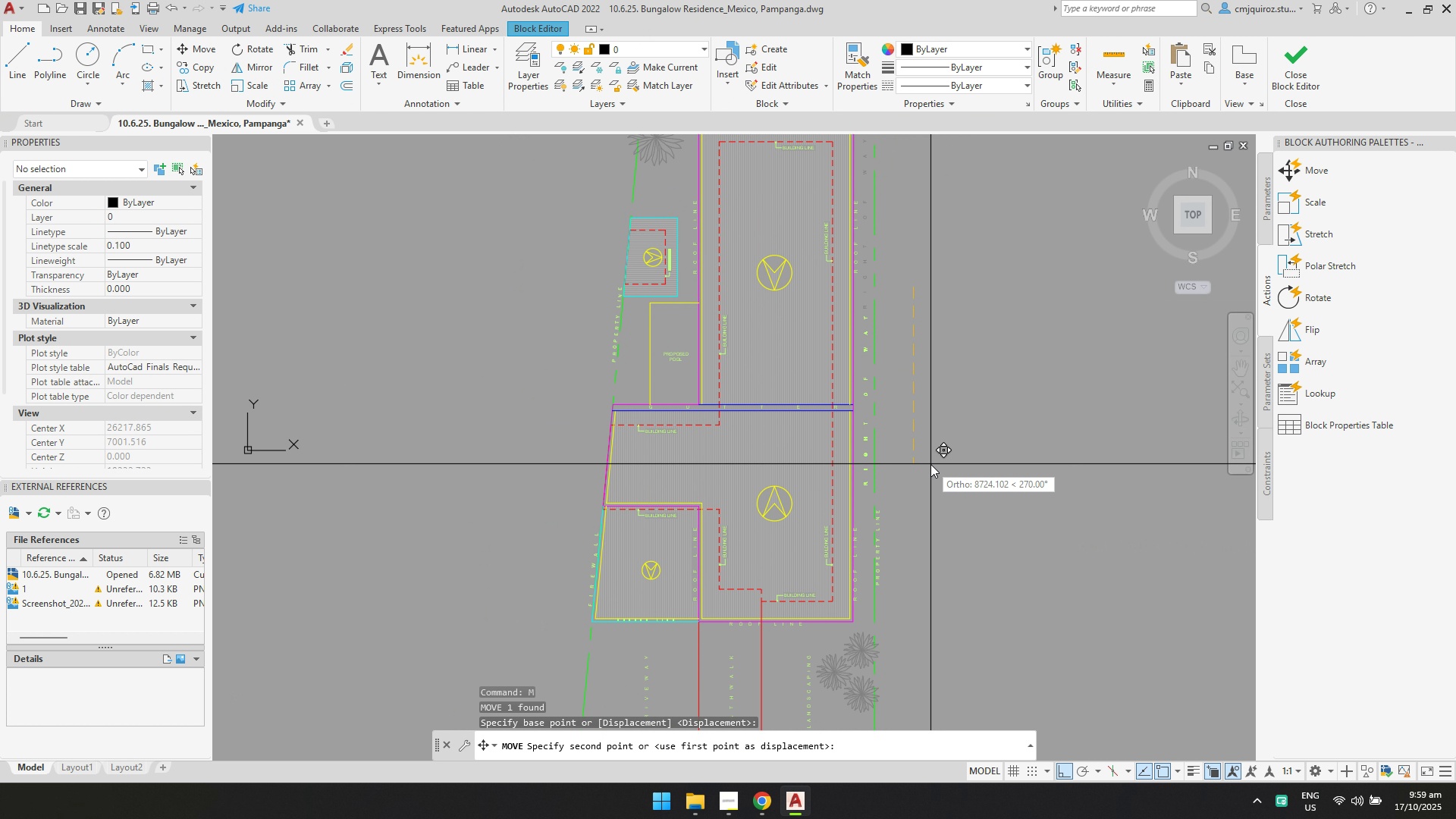 
left_click([931, 454])
 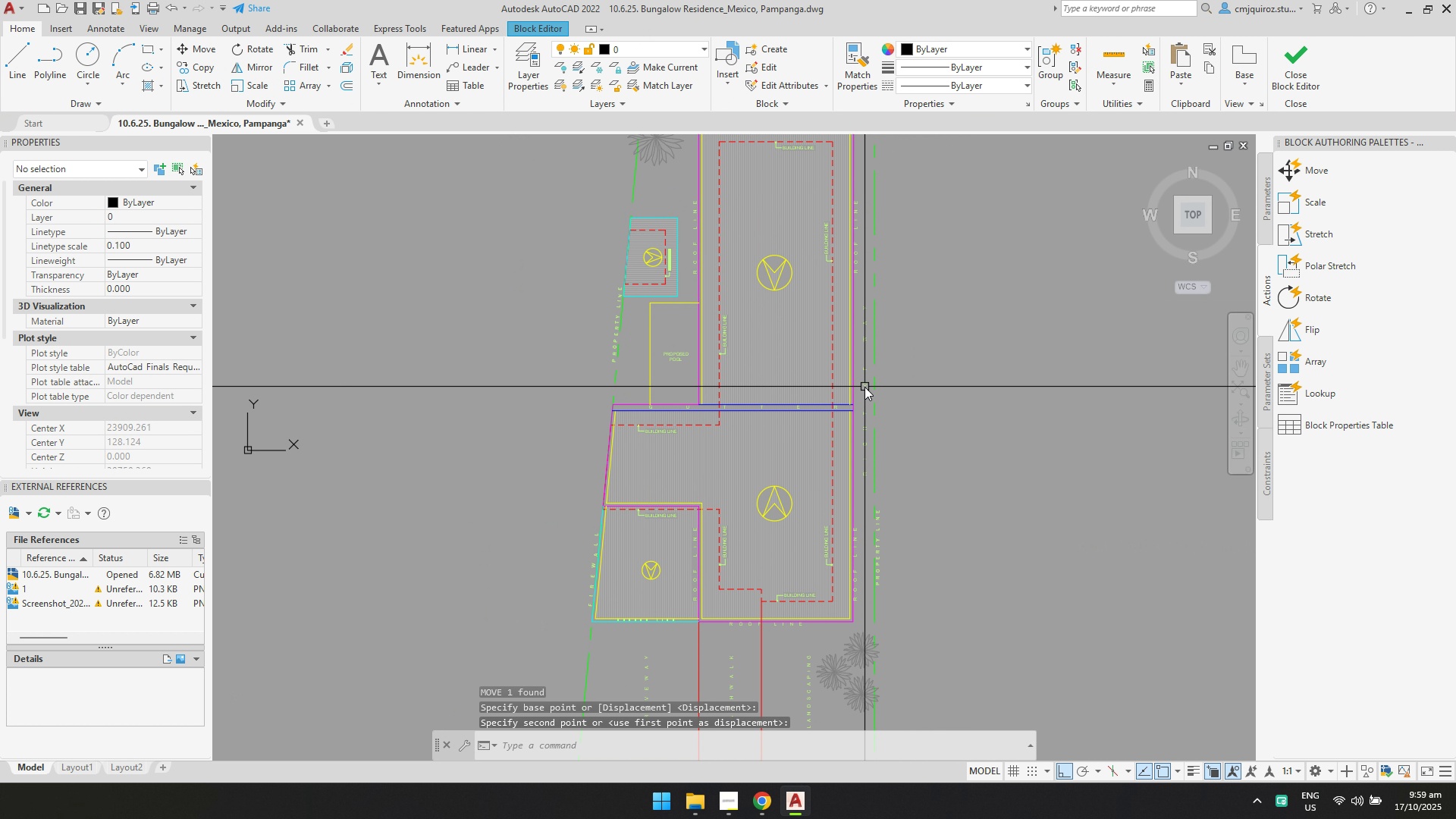 
left_click([864, 387])
 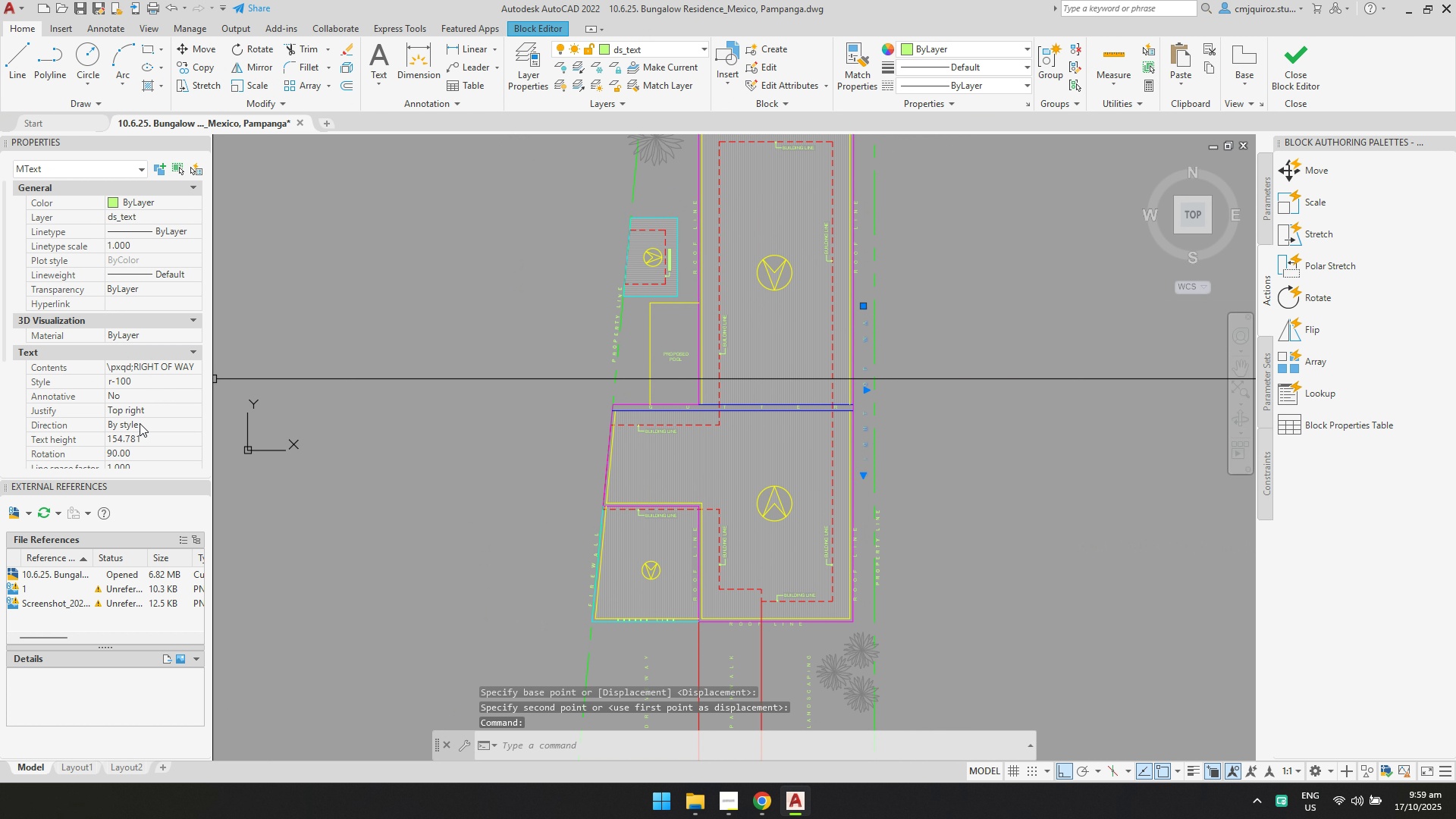 
left_click([136, 442])
 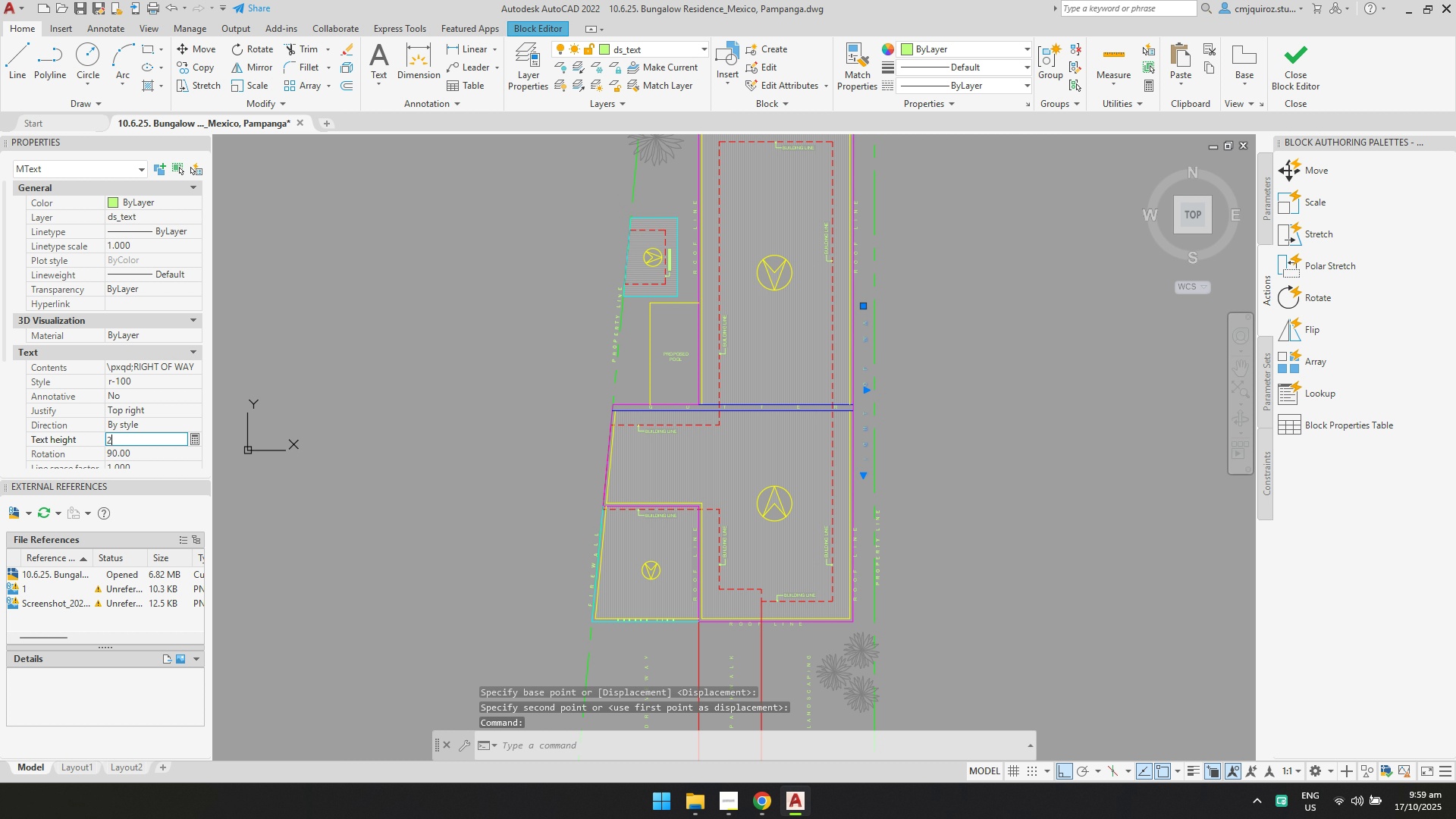 
type(200)
 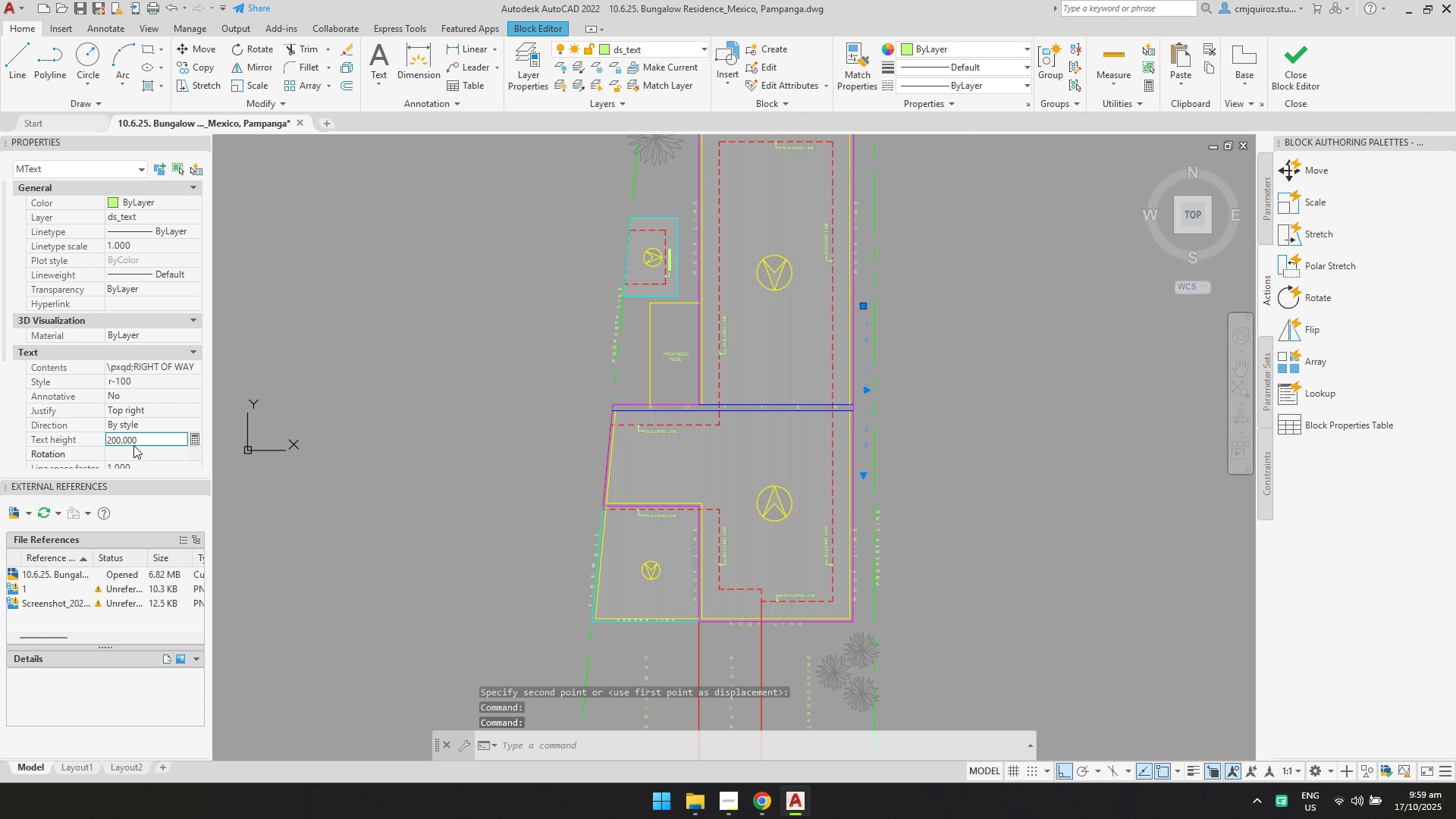 
key(Enter)
 